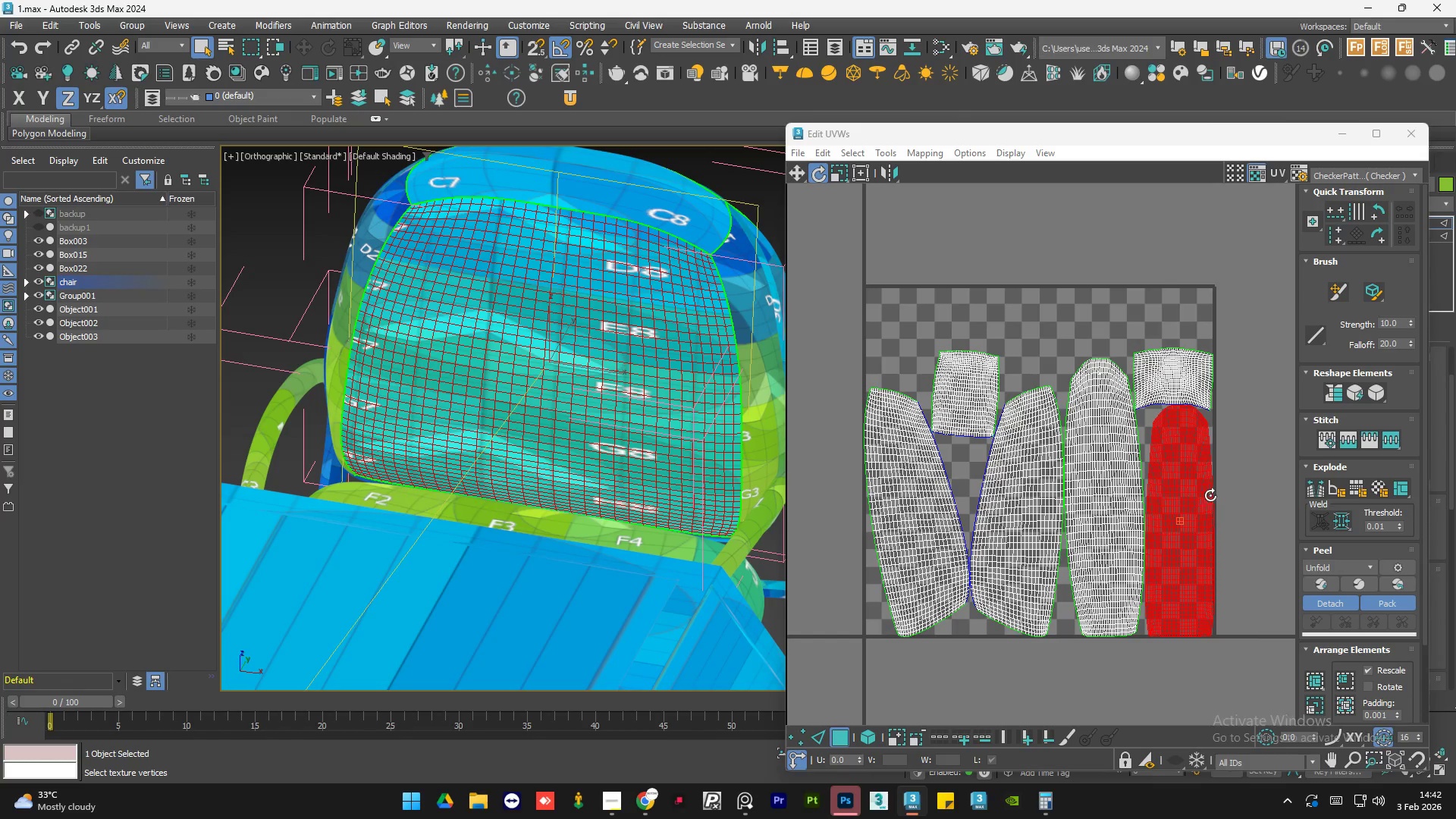 
scroll: coordinate [1150, 519], scroll_direction: up, amount: 1.0
 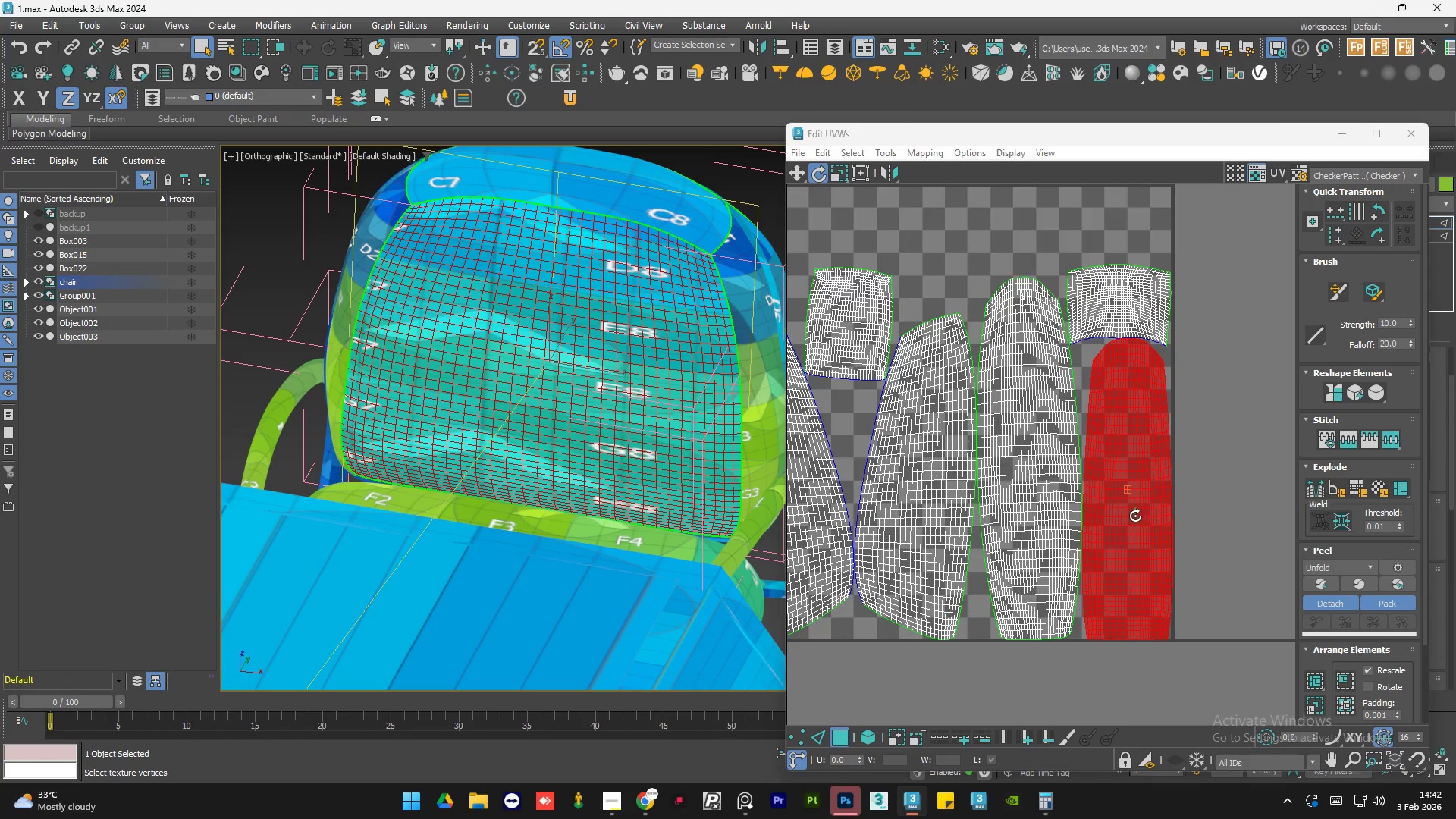 
key(R)
 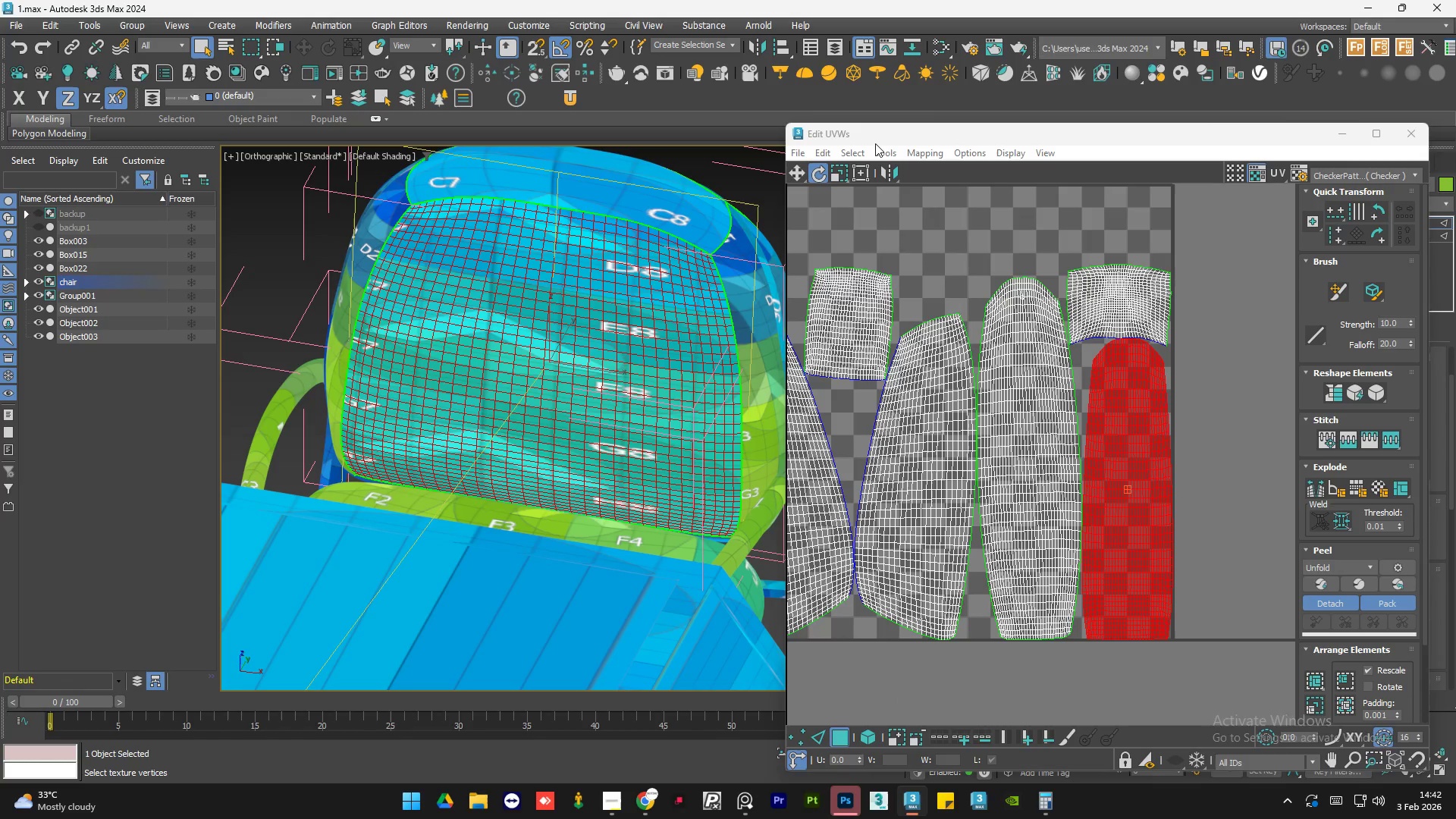 
double_click([840, 179])
 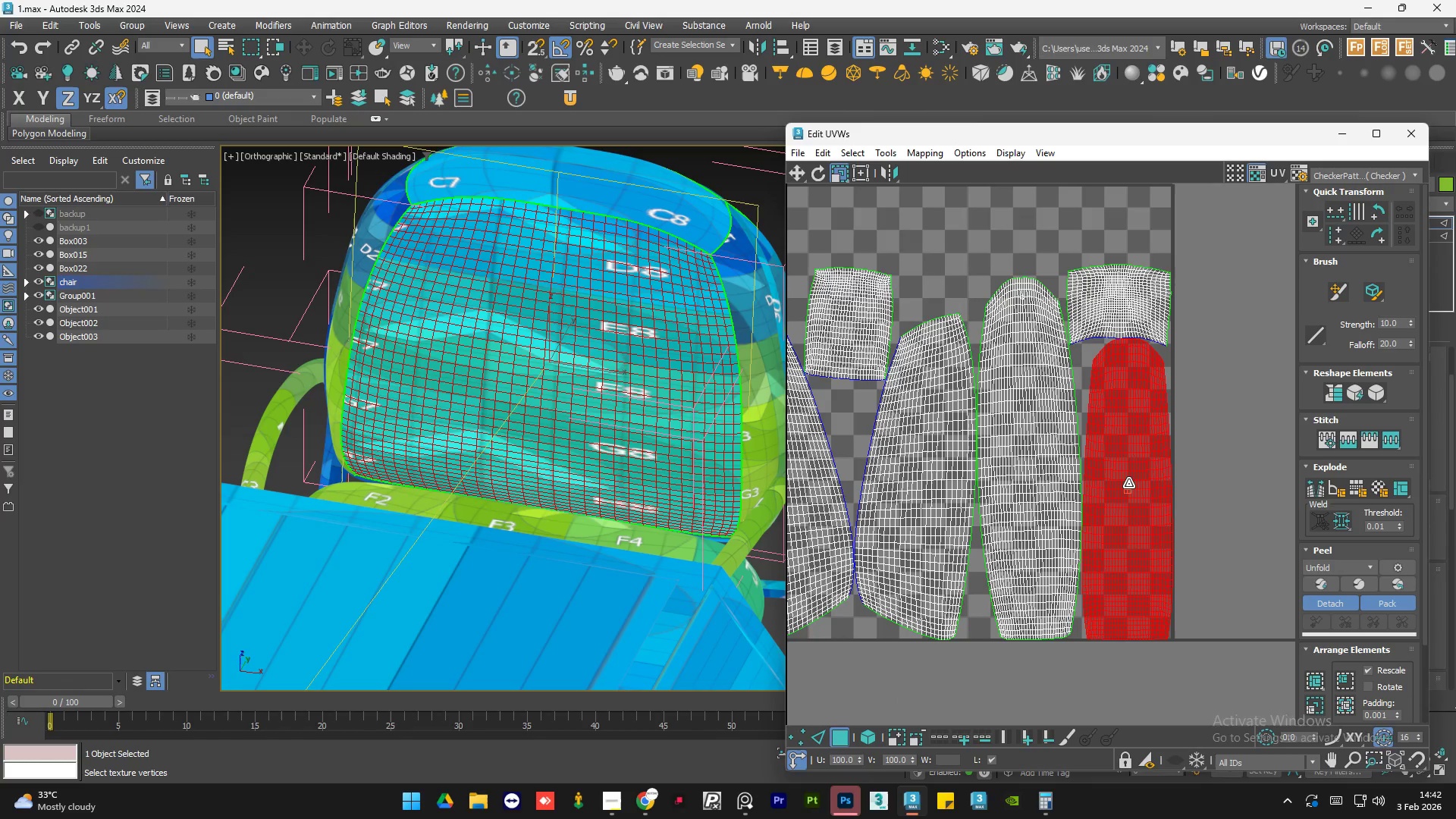 
left_click_drag(start_coordinate=[1128, 483], to_coordinate=[1123, 427])
 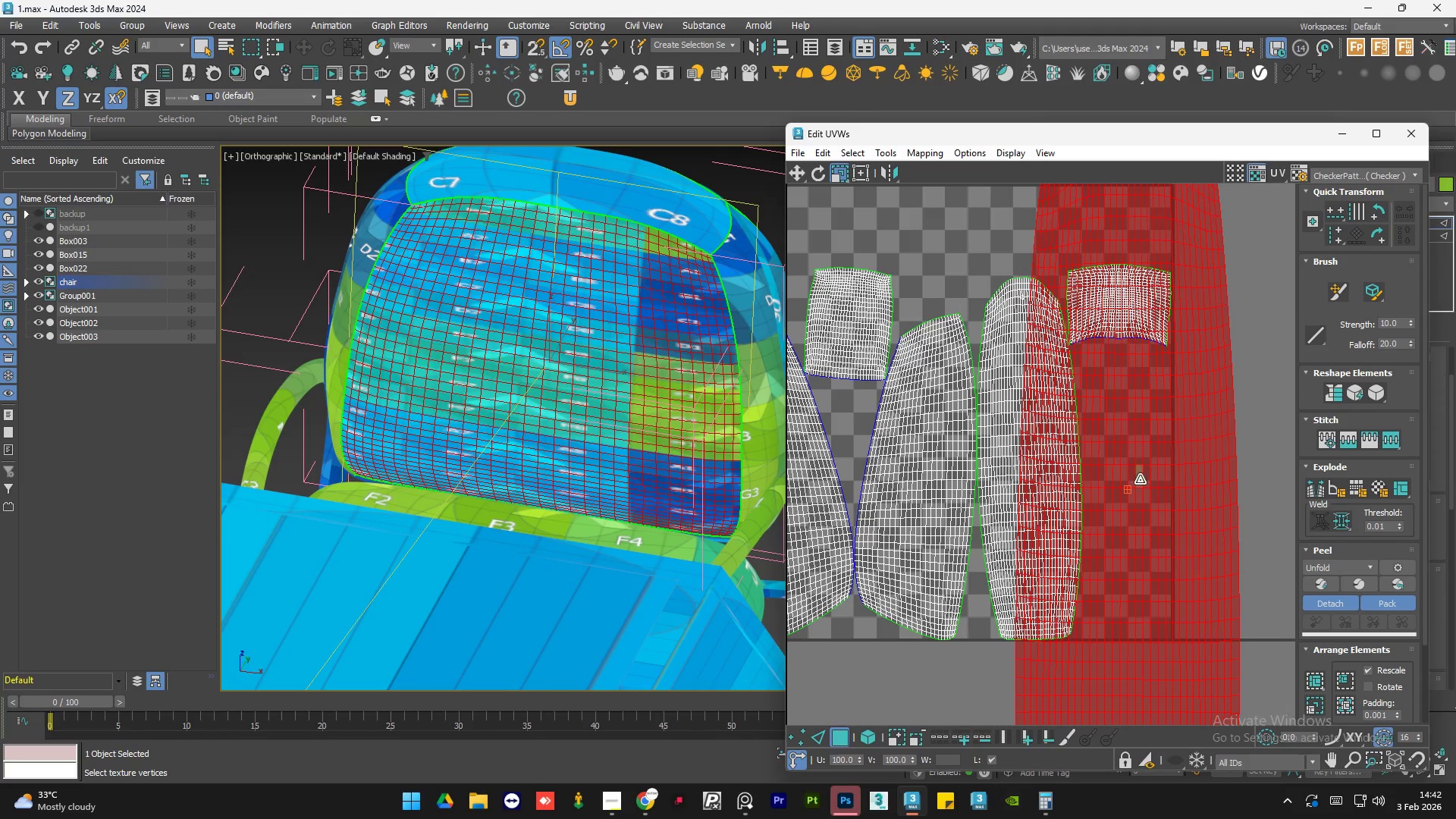 
hold_key(key=ShiftLeft, duration=1.5)
left_click_drag(start_coordinate=[1144, 486], to_coordinate=[1255, 463])
 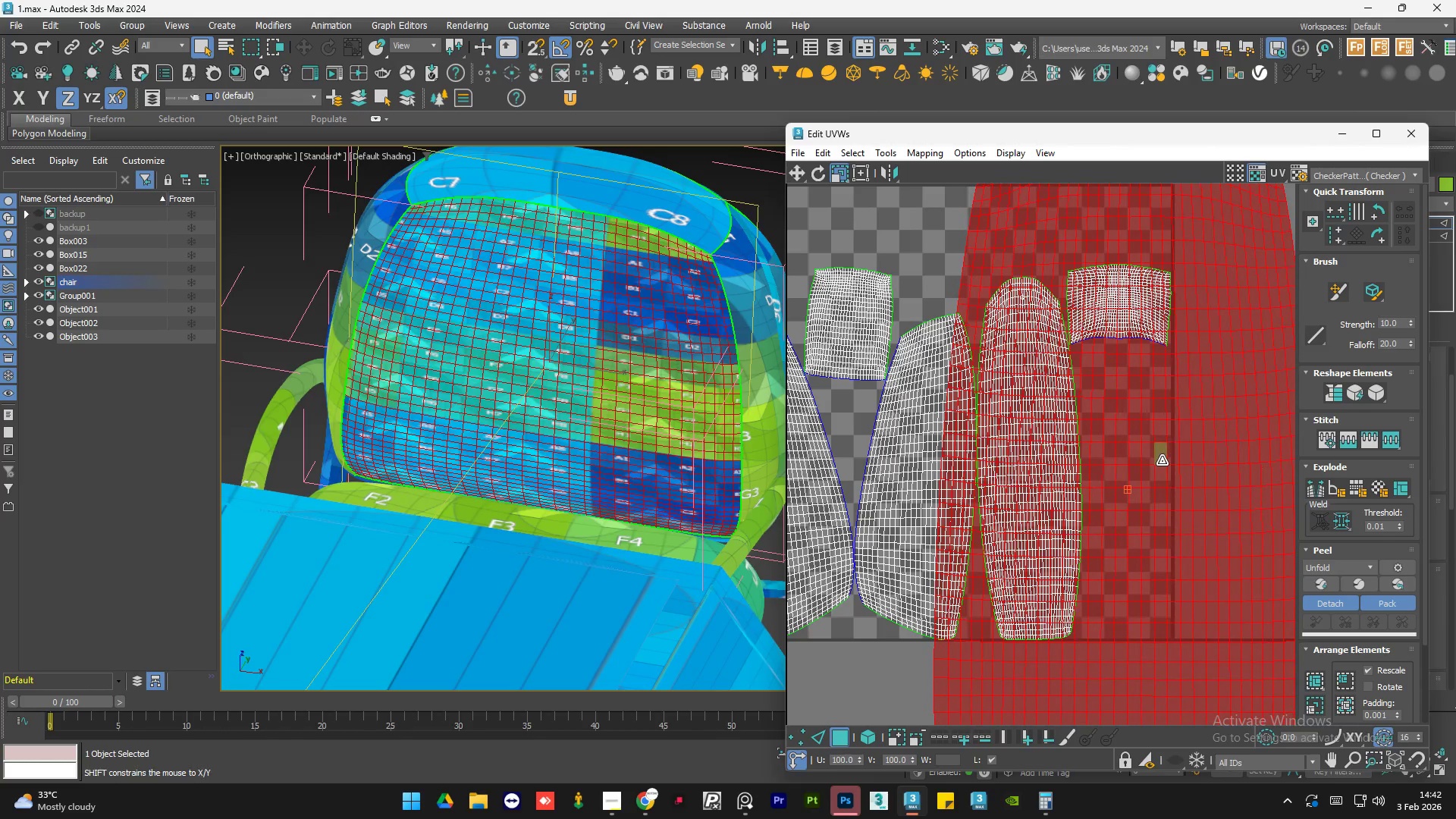 
hold_key(key=ShiftLeft, duration=1.38)
 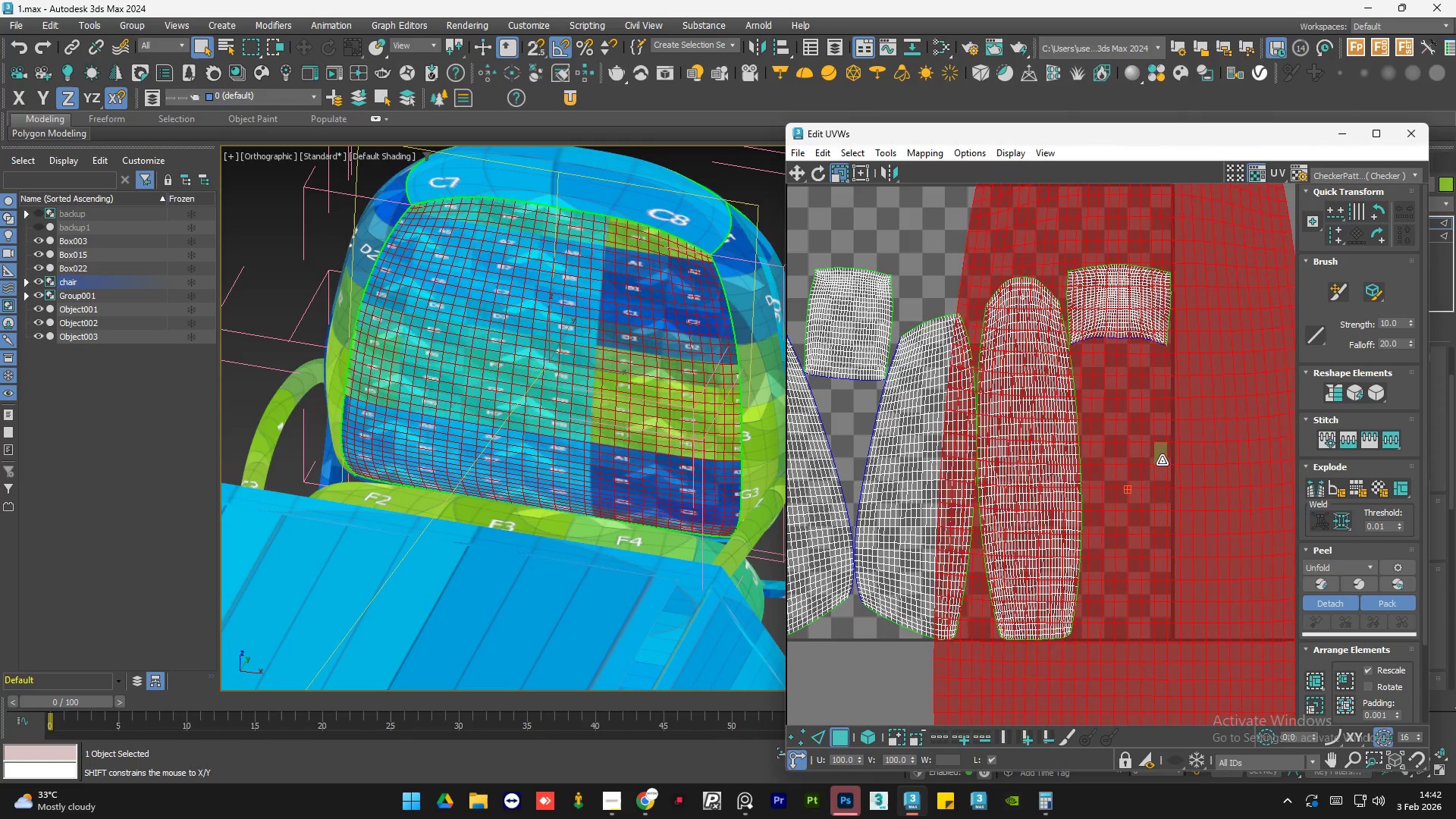 
hold_key(key=ShiftLeft, duration=1.5)
left_click_drag(start_coordinate=[1162, 460], to_coordinate=[1220, 461])
 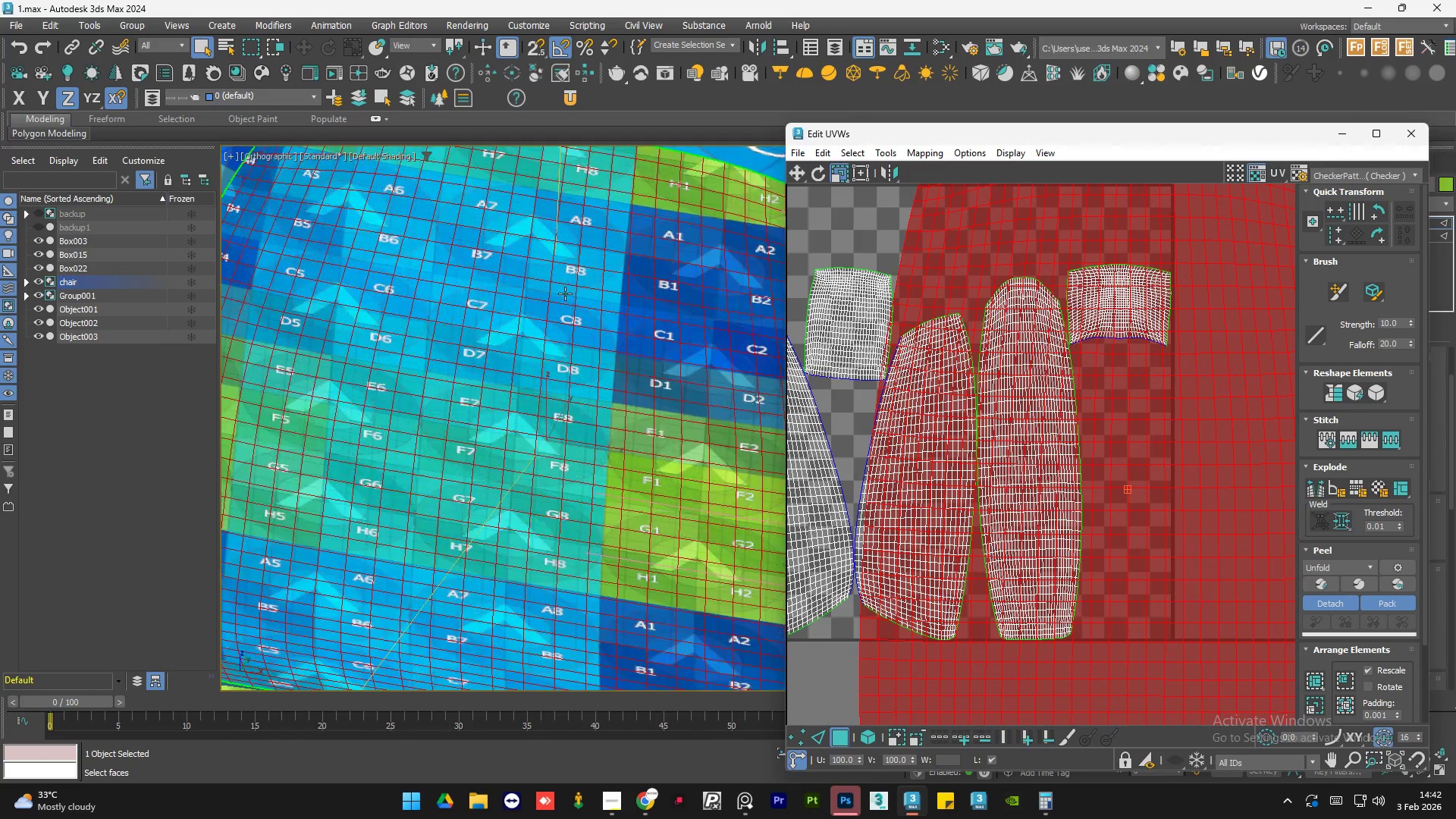 
hold_key(key=ShiftLeft, duration=1.52)
 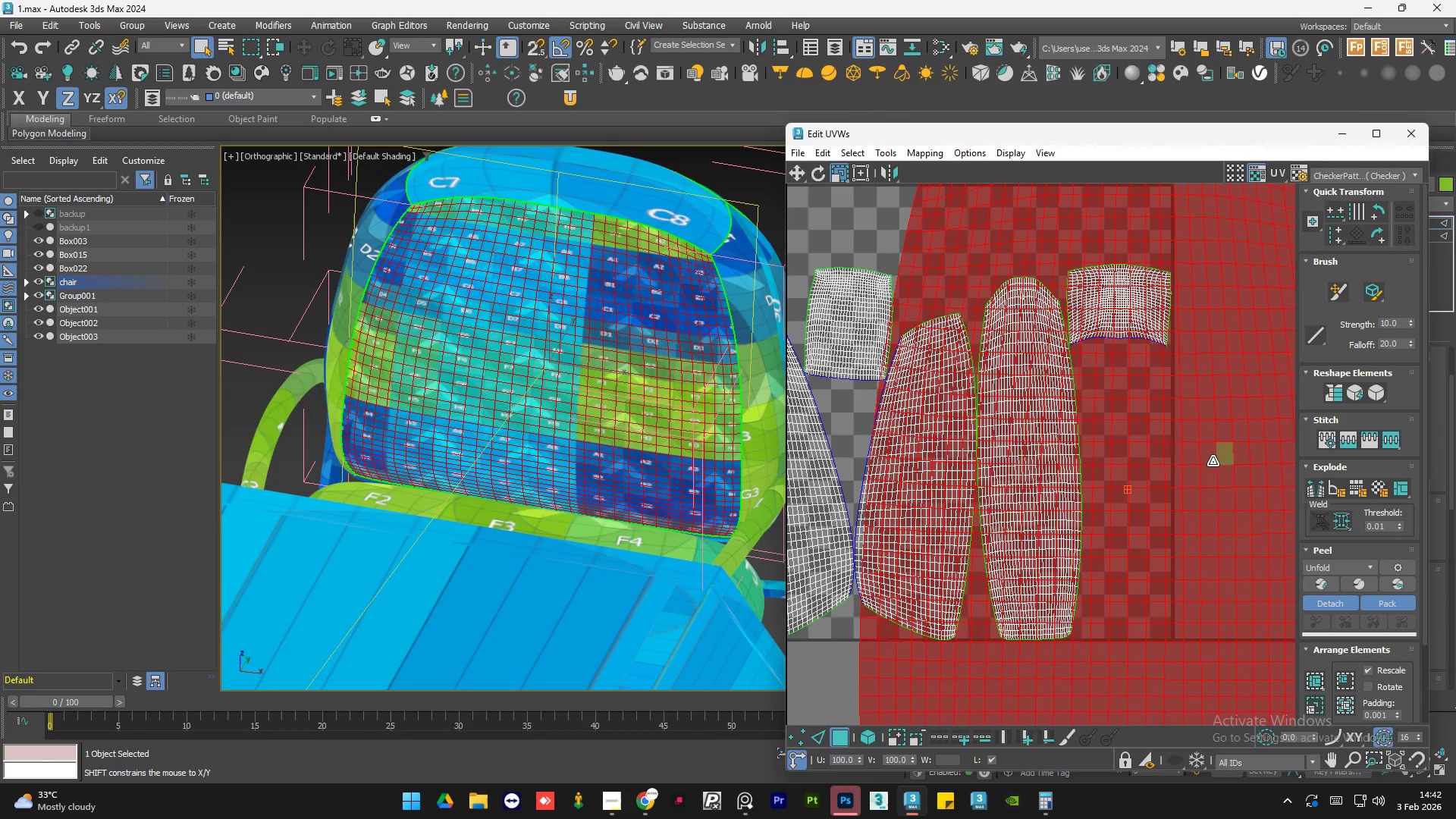 
hold_key(key=ShiftLeft, duration=0.48)
 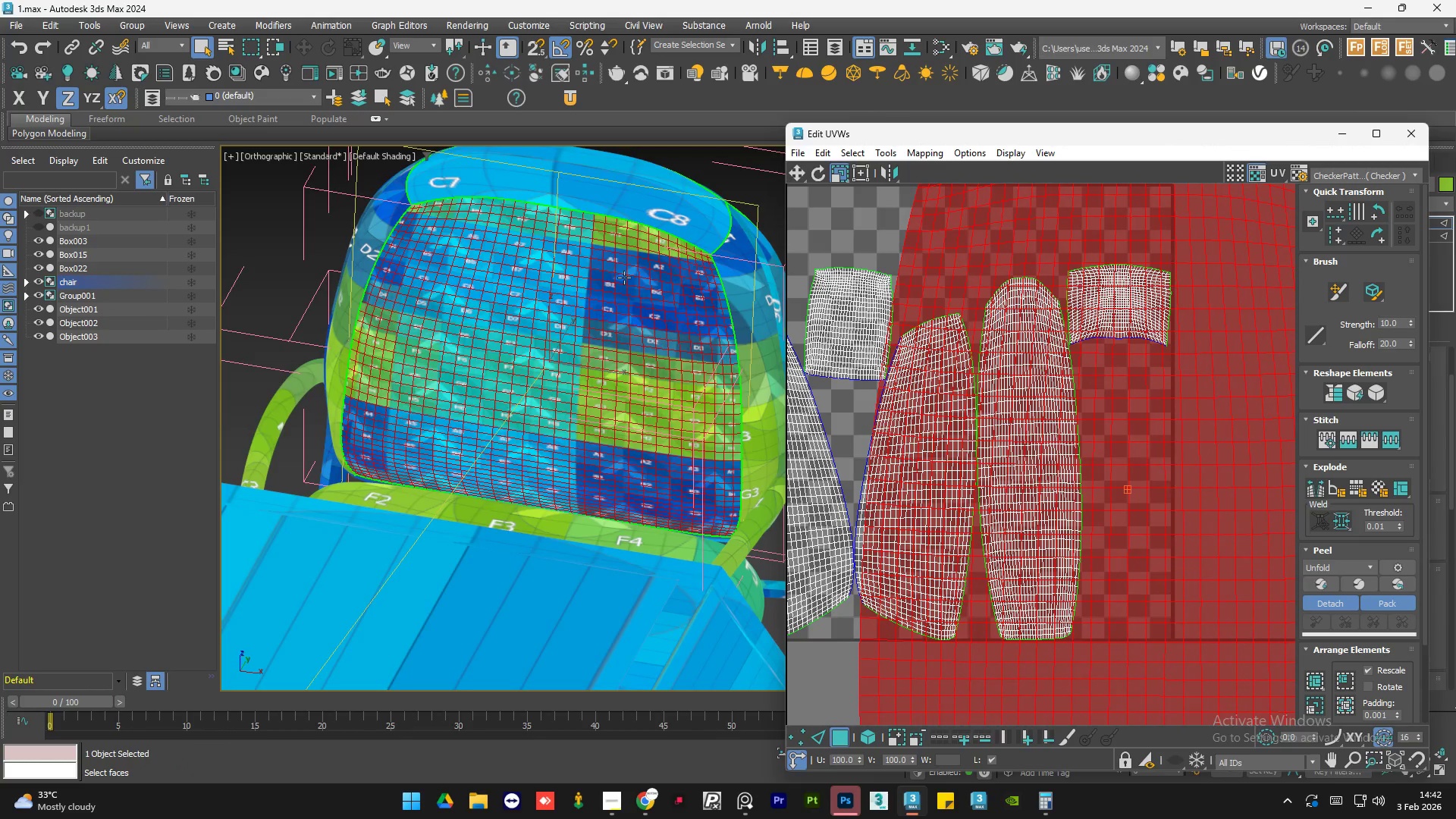 
scroll: coordinate [620, 322], scroll_direction: up, amount: 4.0
 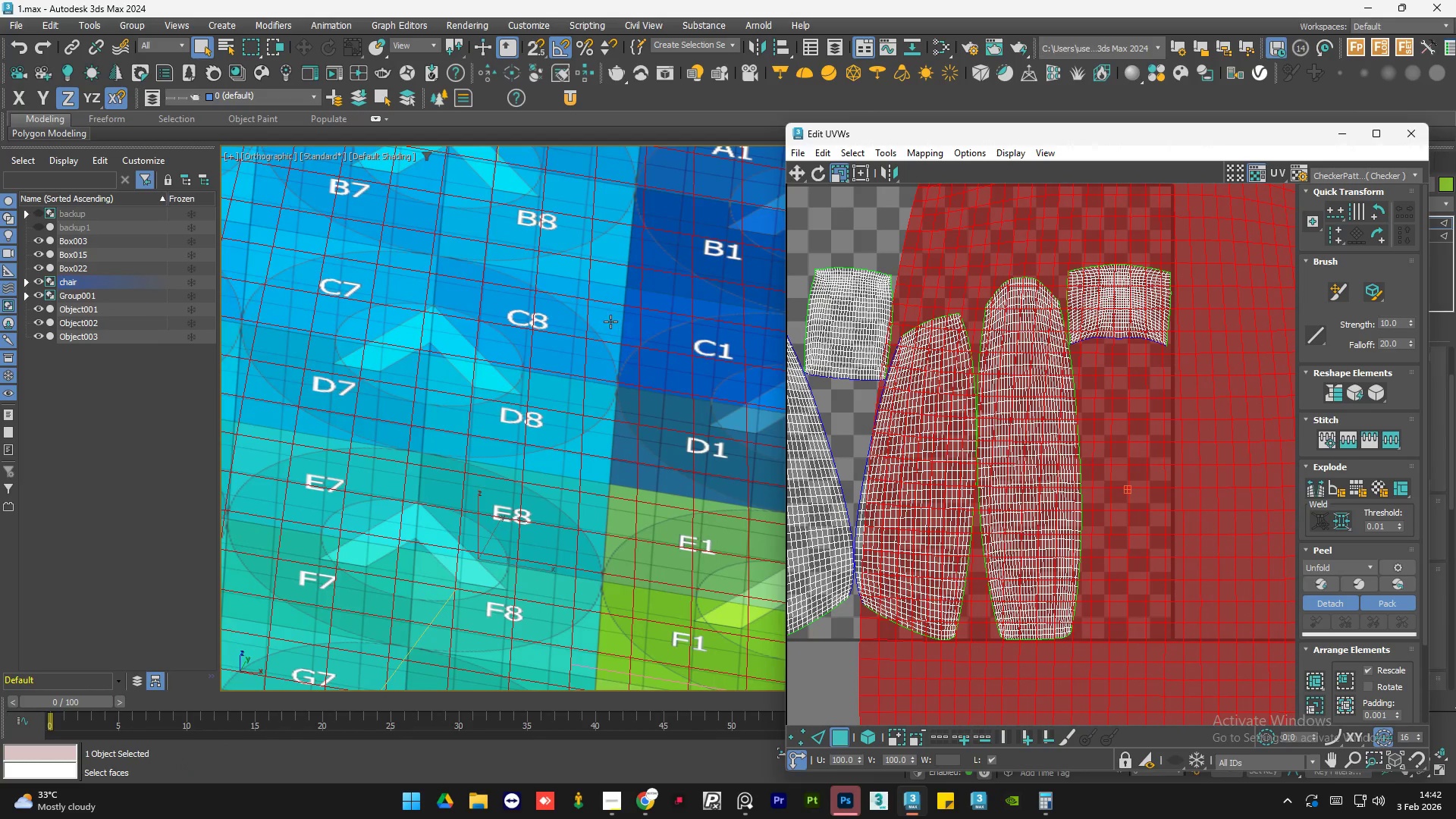 
scroll: coordinate [589, 327], scroll_direction: none, amount: 0.0
 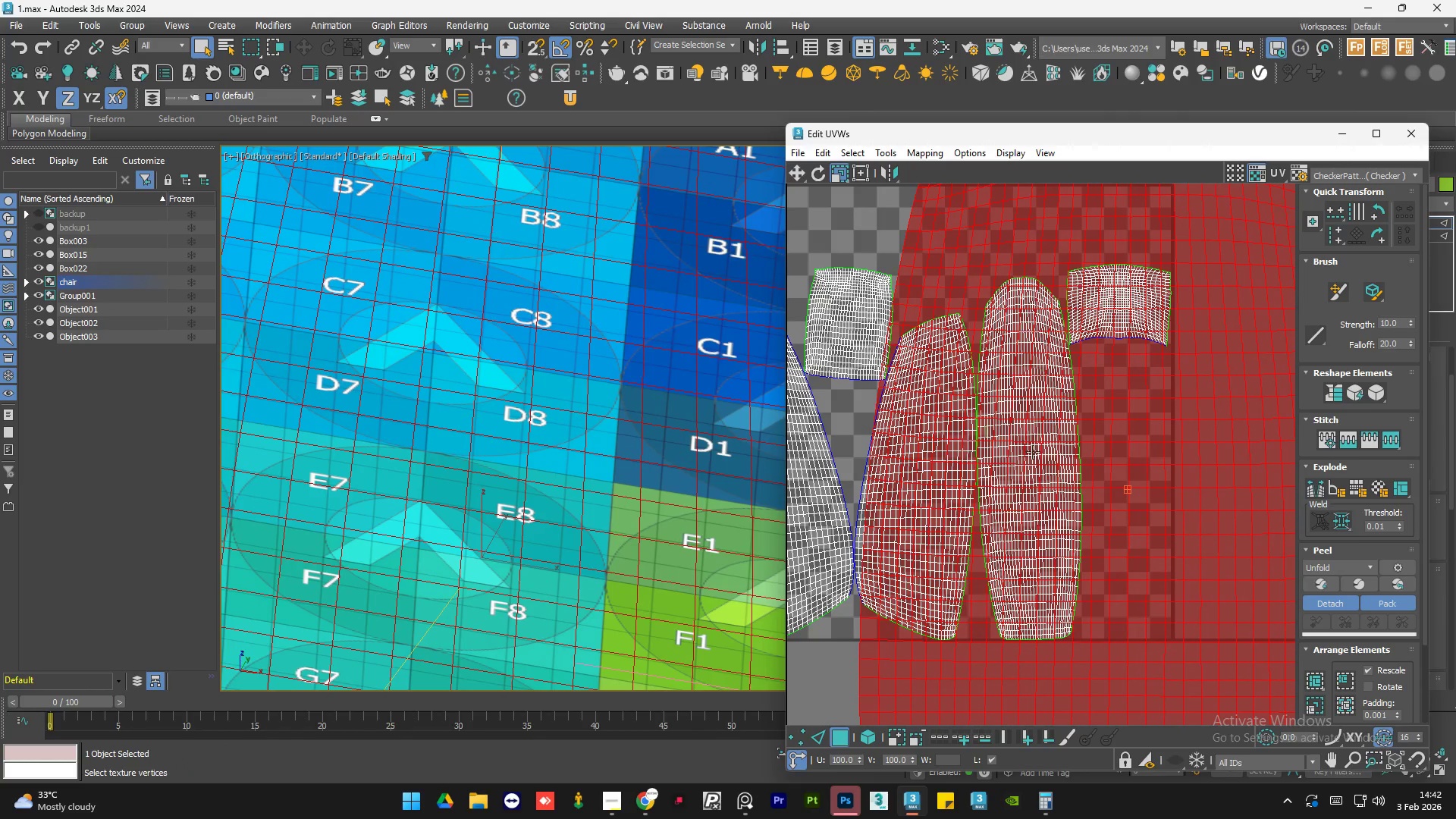 
hold_key(key=ShiftLeft, duration=1.5)
left_click_drag(start_coordinate=[1185, 509], to_coordinate=[1235, 509])
 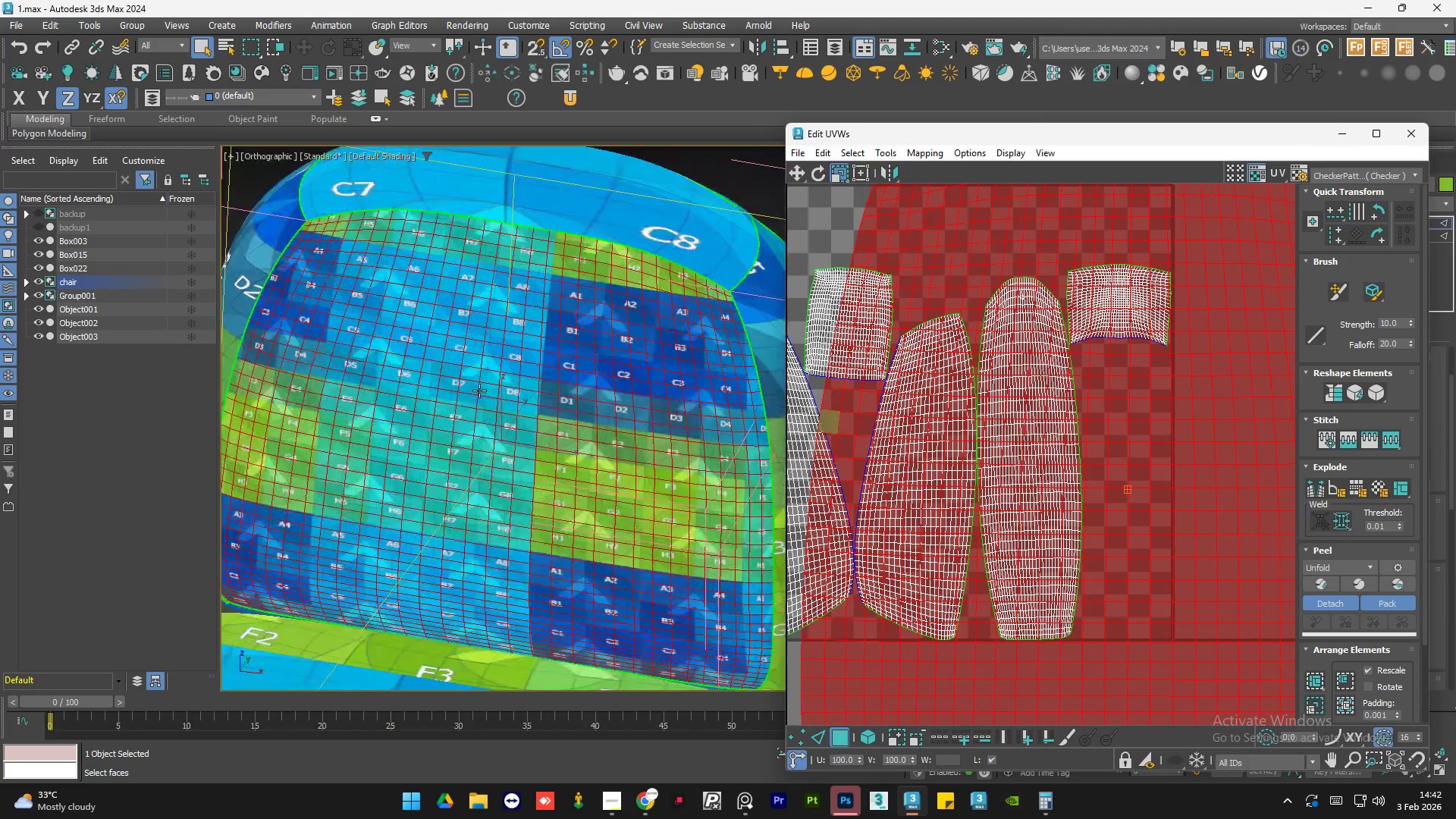 
hold_key(key=ShiftLeft, duration=1.51)
 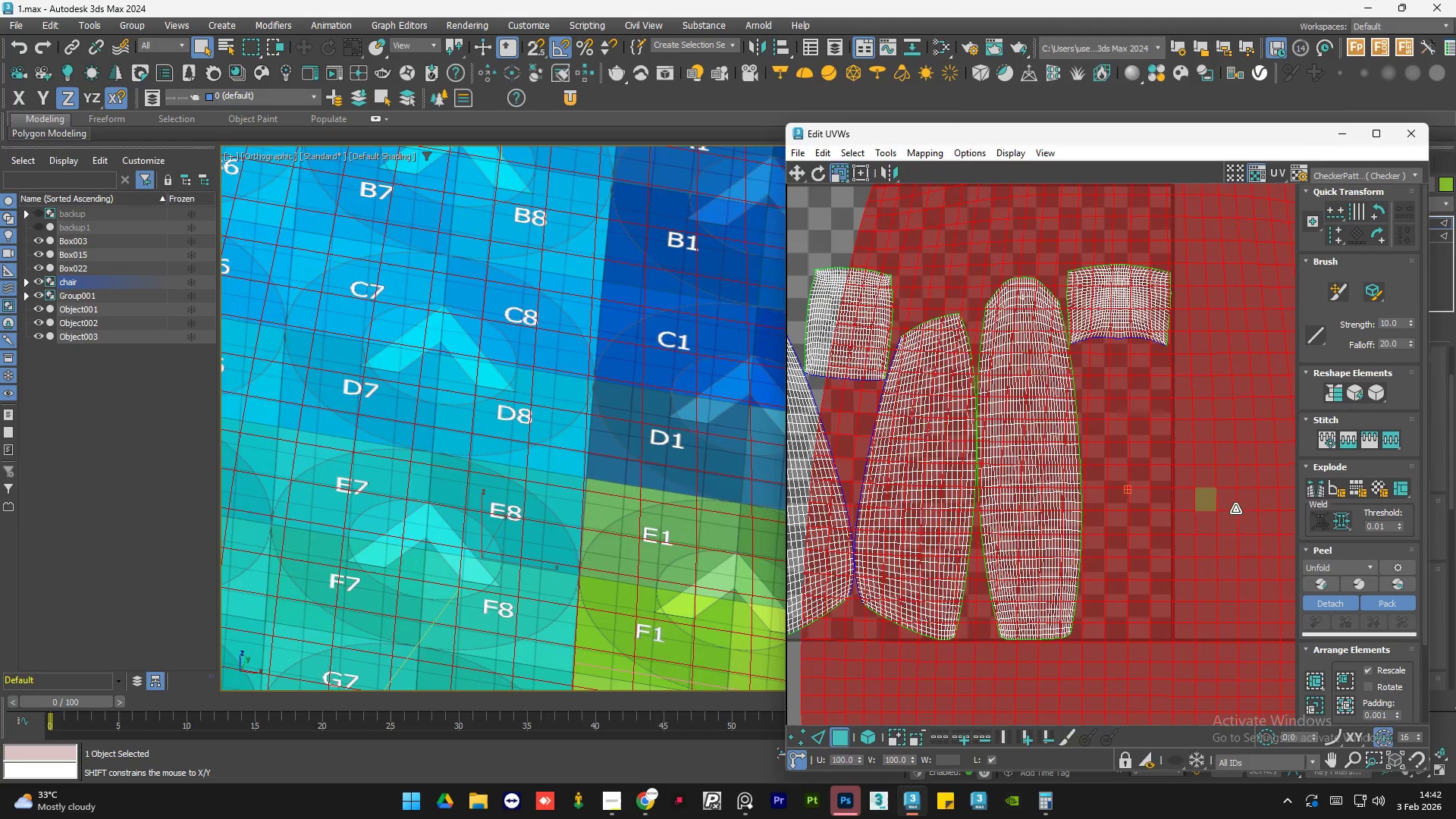 
key(Shift+ShiftLeft)
 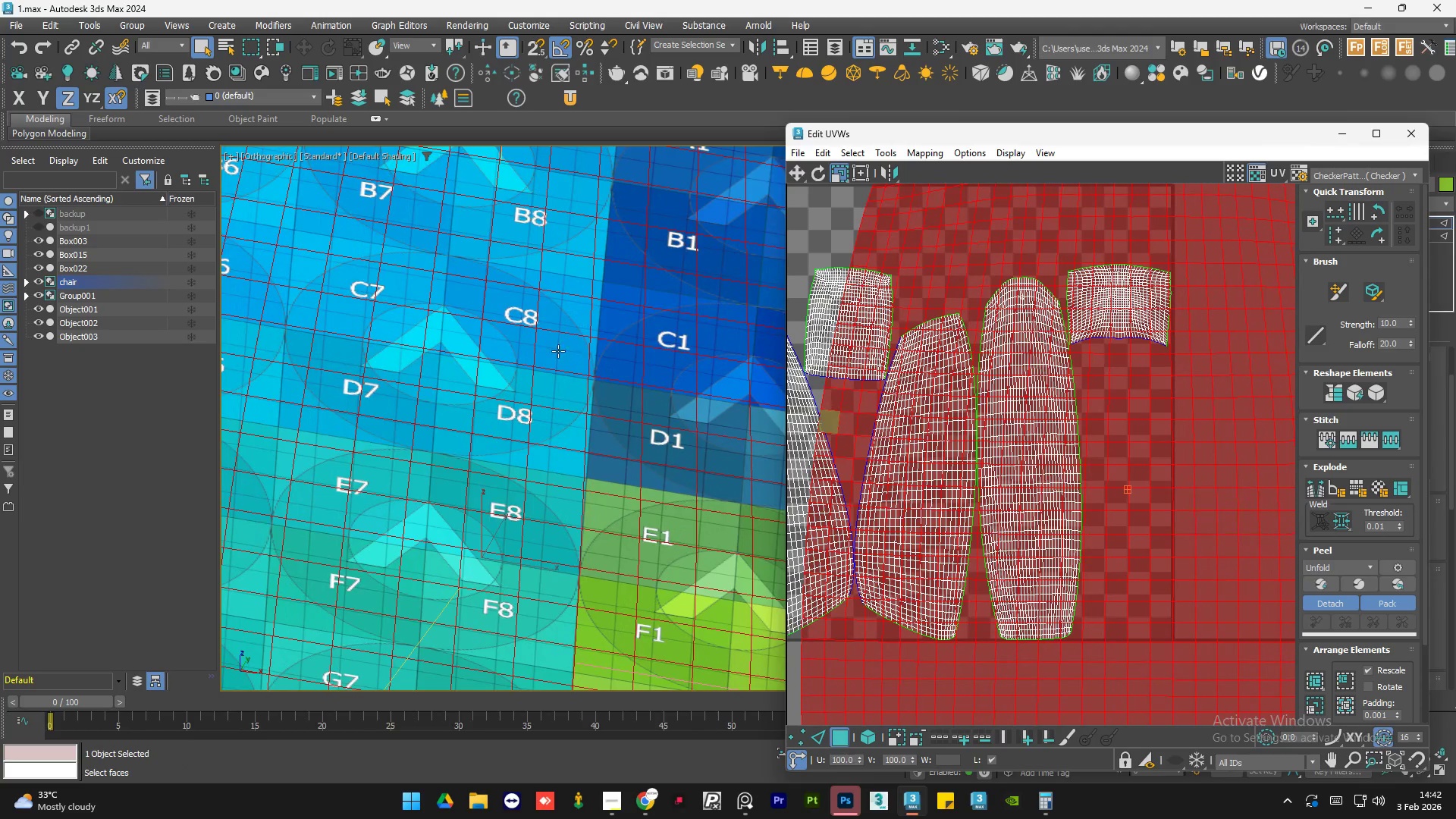 
scroll: coordinate [476, 391], scroll_direction: down, amount: 4.0
 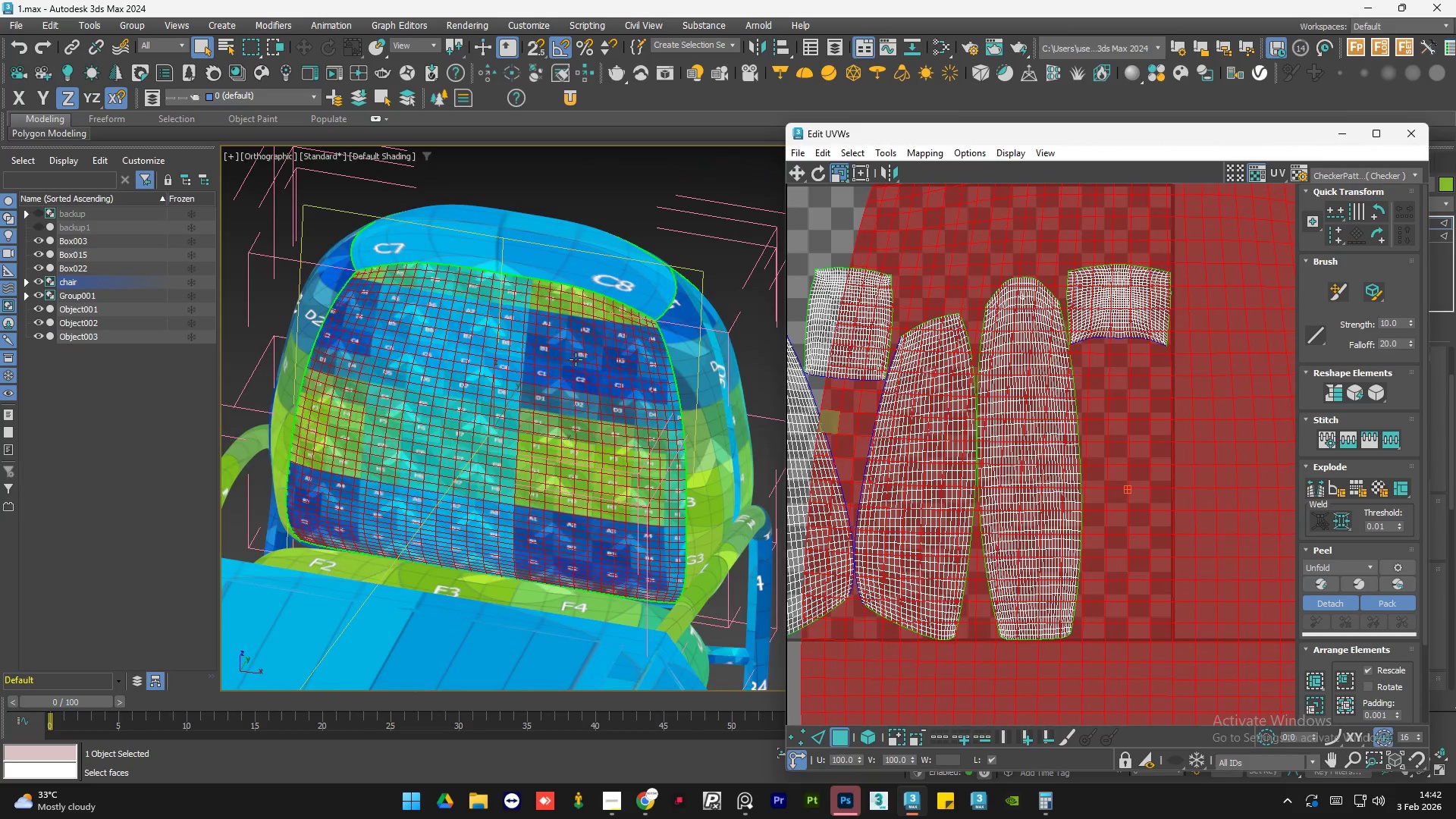 
hold_key(key=AltLeft, duration=0.64)
 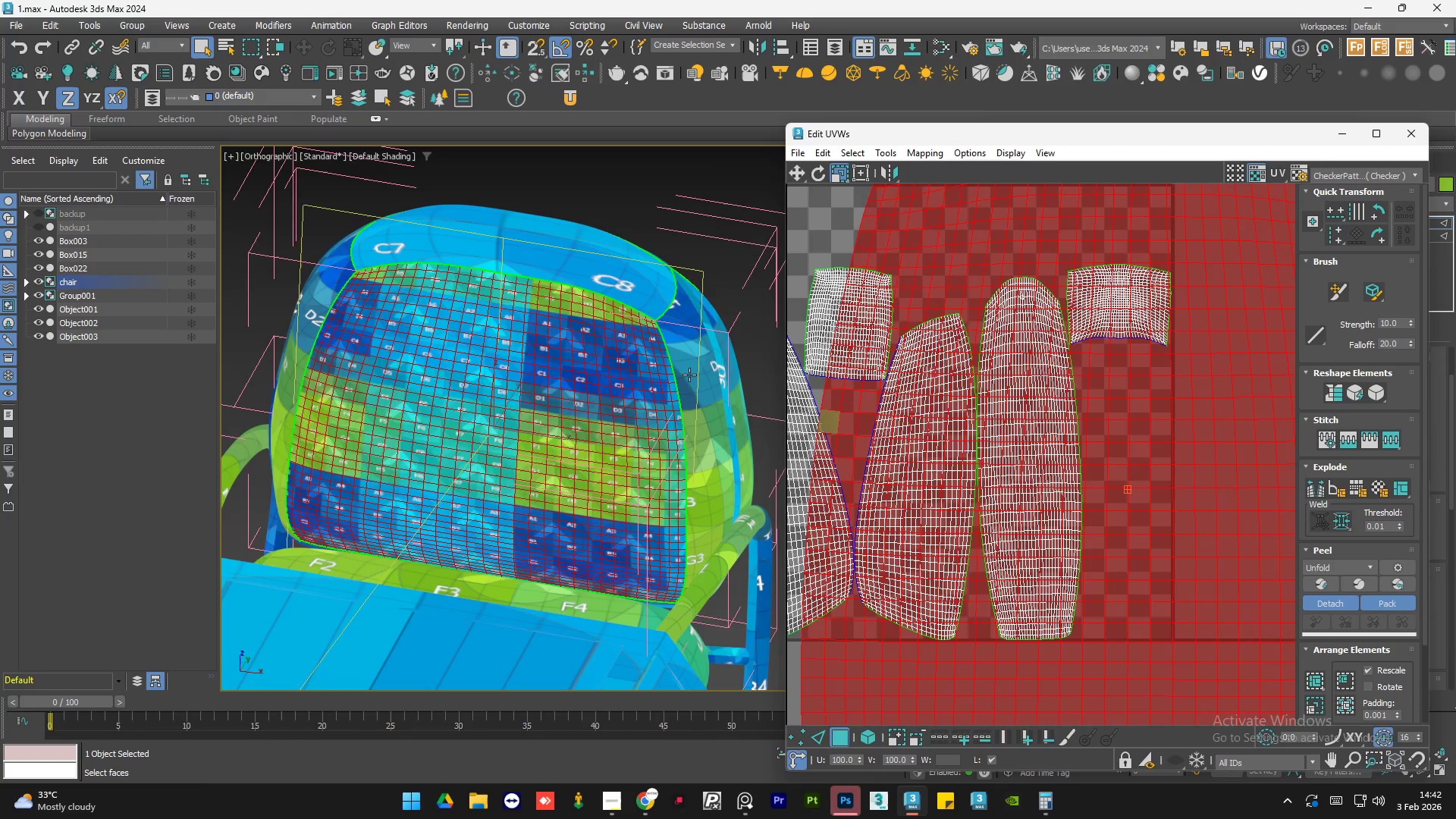 
double_click([689, 375])
 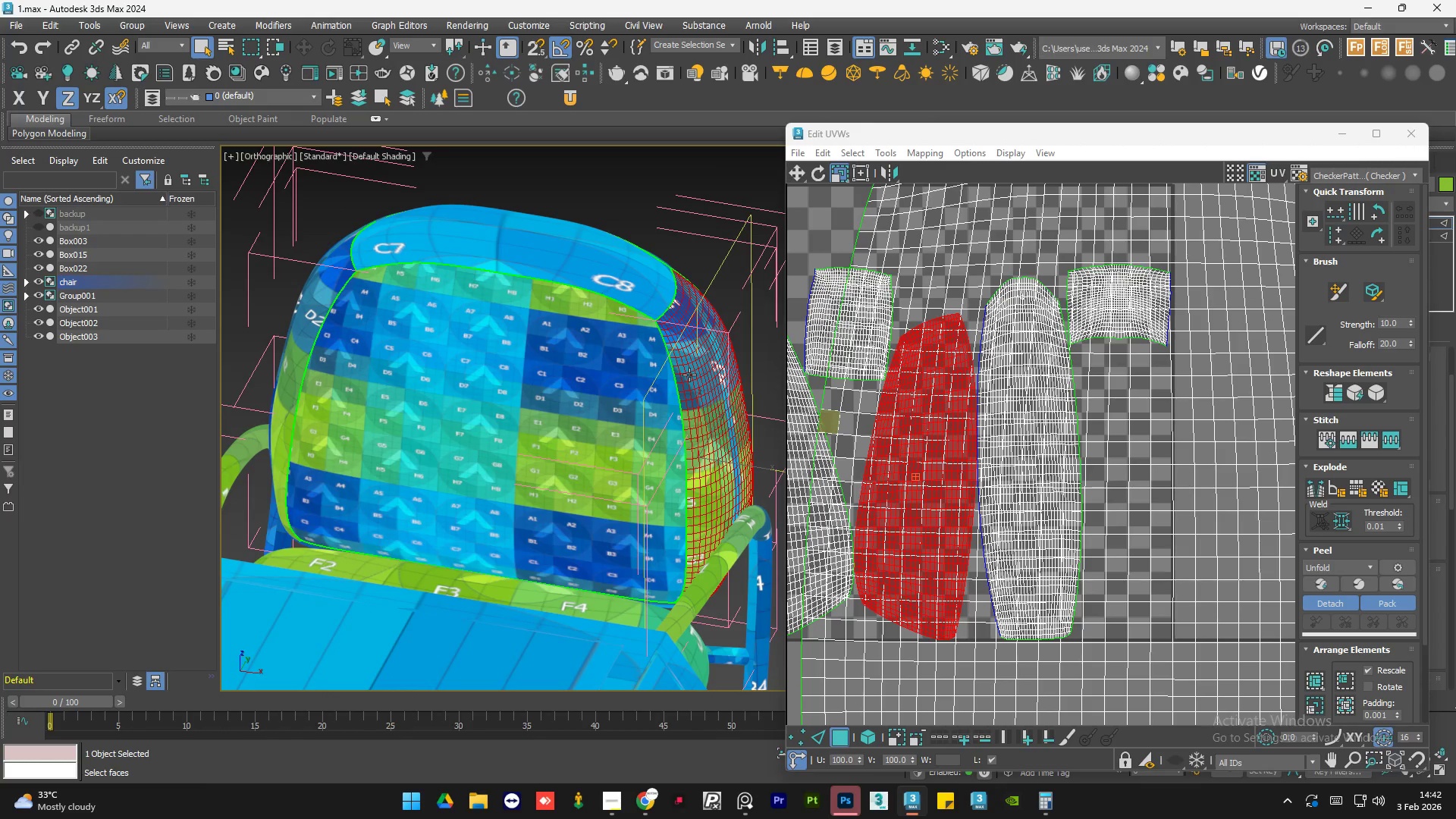 
hold_key(key=AltLeft, duration=1.11)
 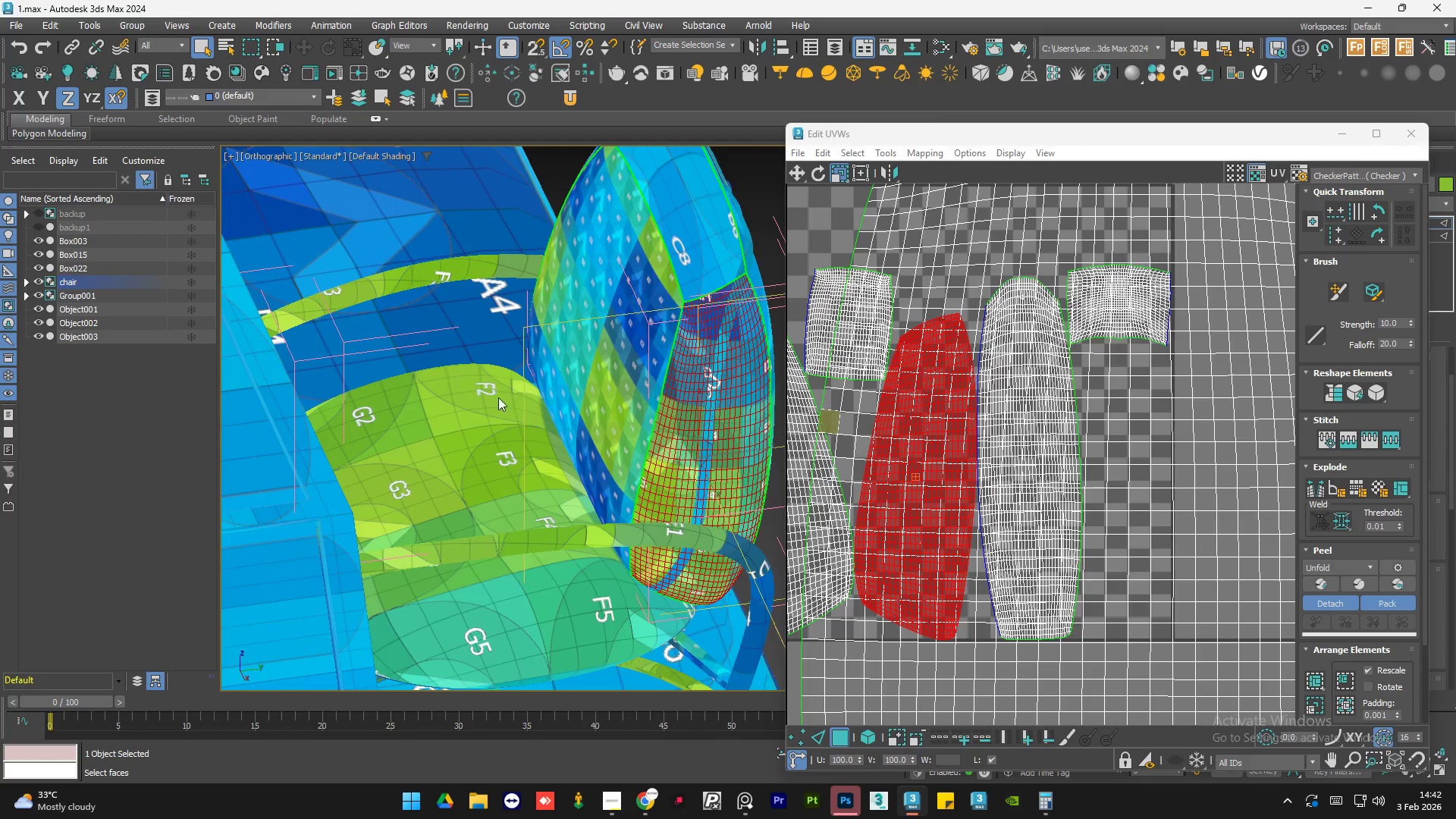 
hold_key(key=AltLeft, duration=0.56)
 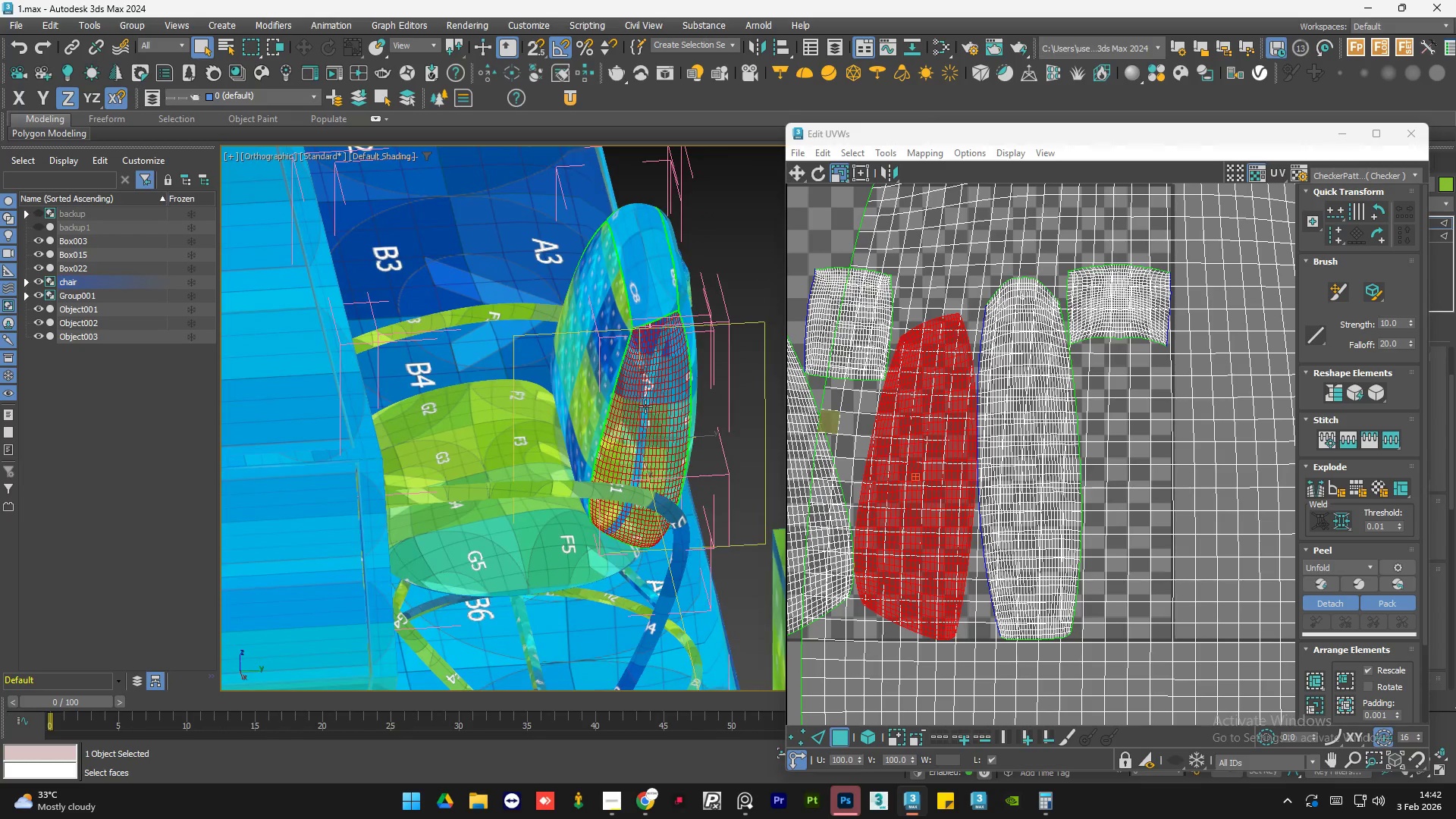 
scroll: coordinate [497, 397], scroll_direction: down, amount: 1.0
 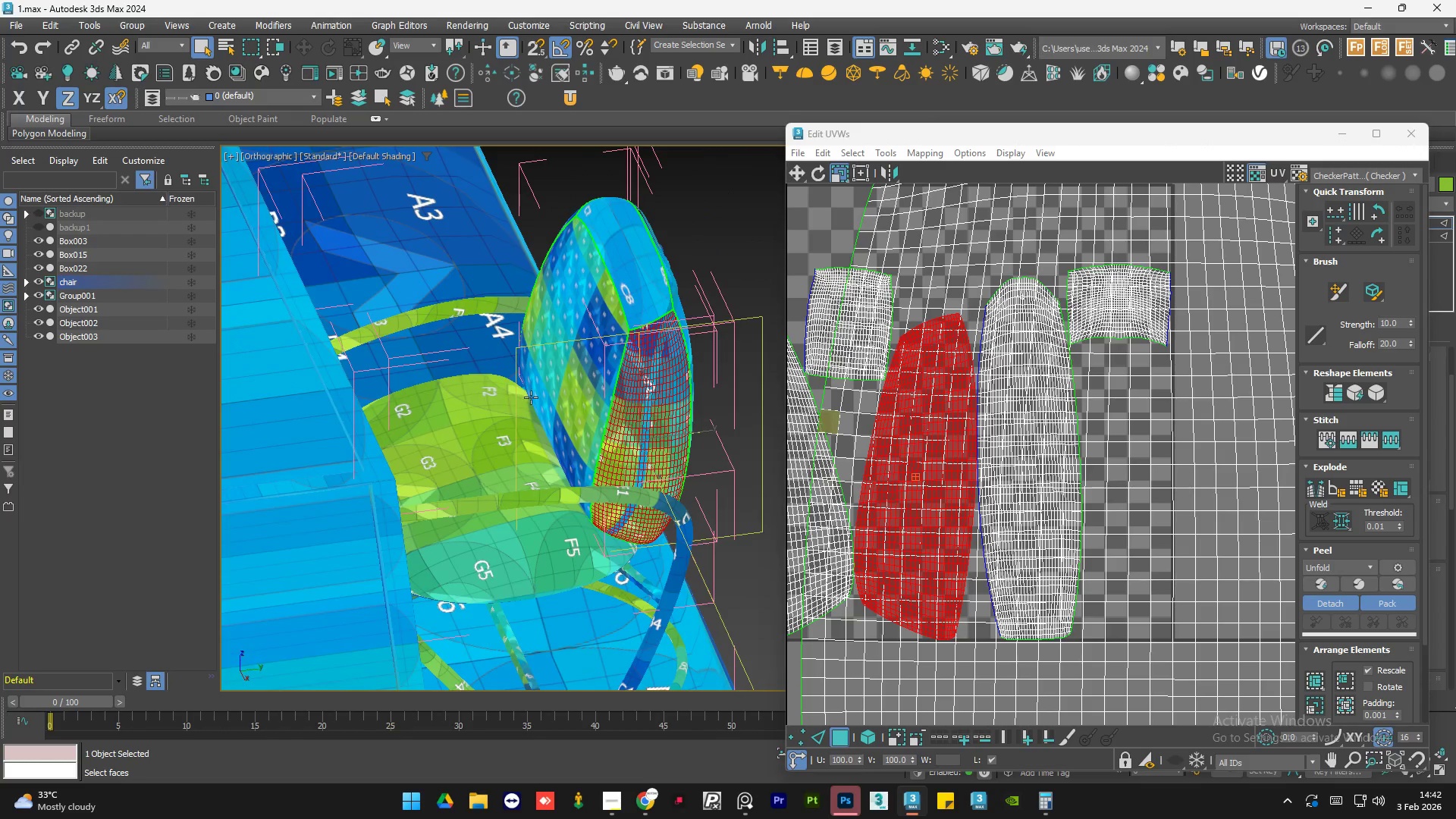 
scroll: coordinate [661, 416], scroll_direction: up, amount: 2.0
 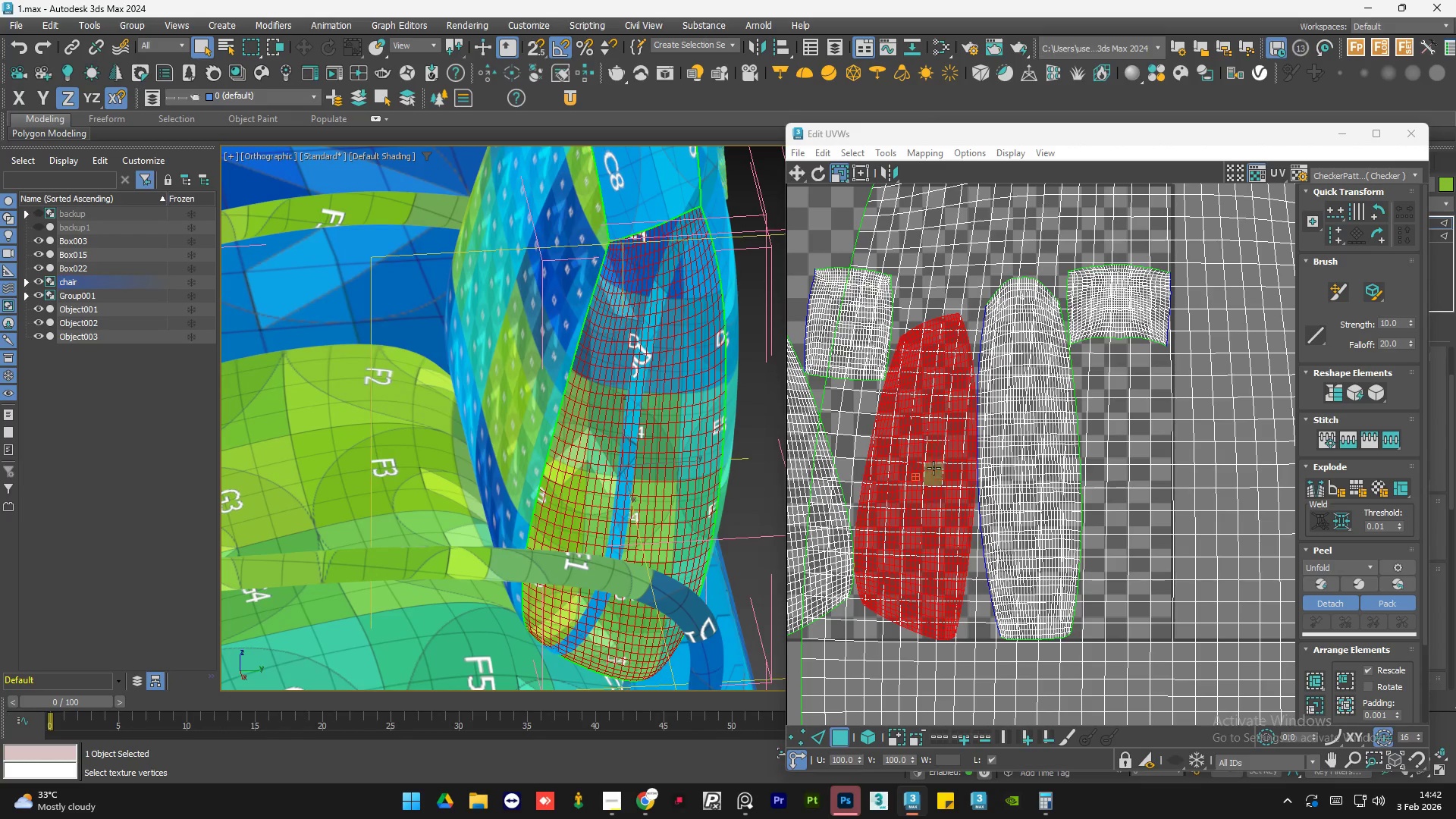 
left_click_drag(start_coordinate=[935, 477], to_coordinate=[946, 420])
 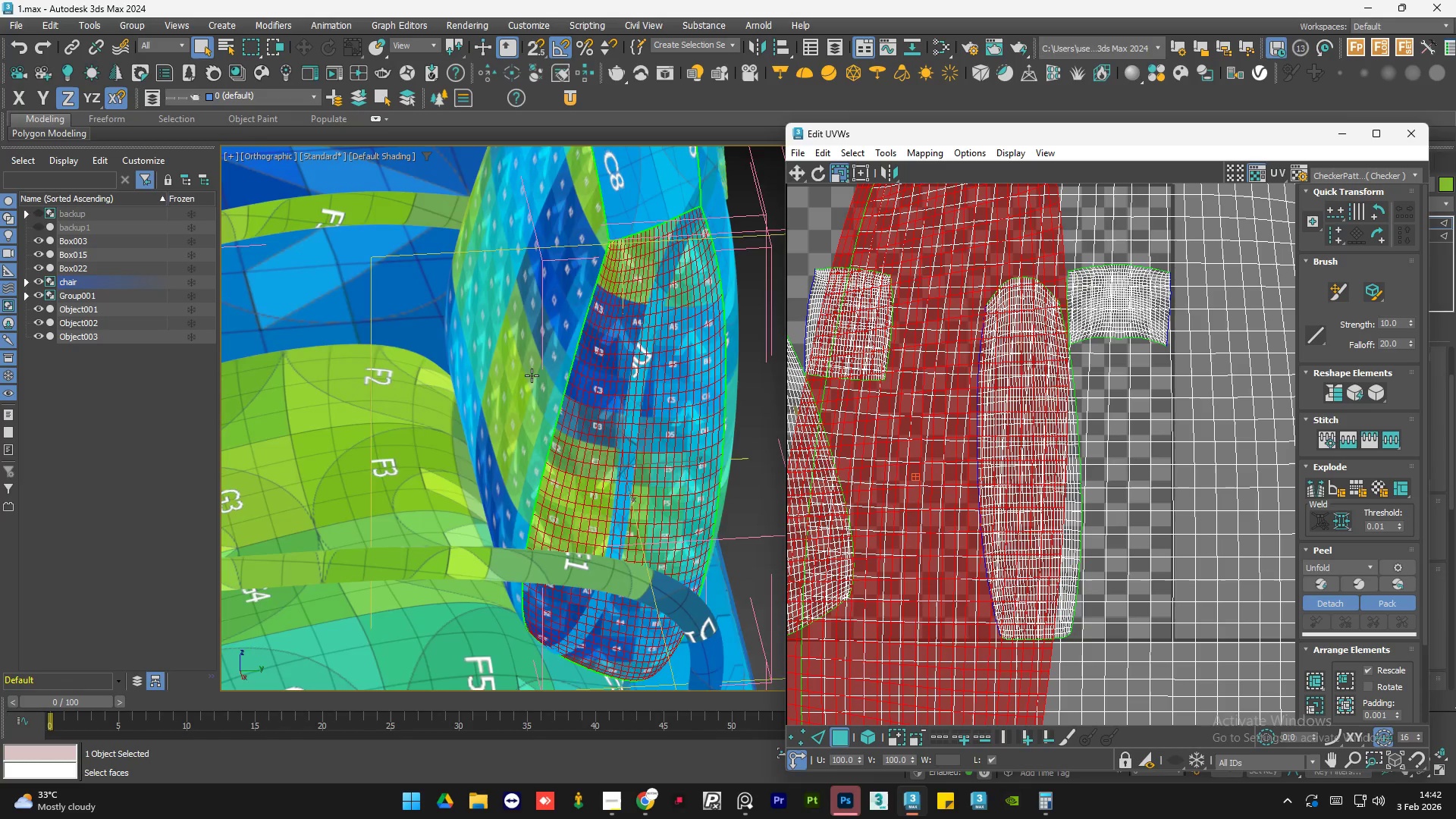 
hold_key(key=AltLeft, duration=0.78)
 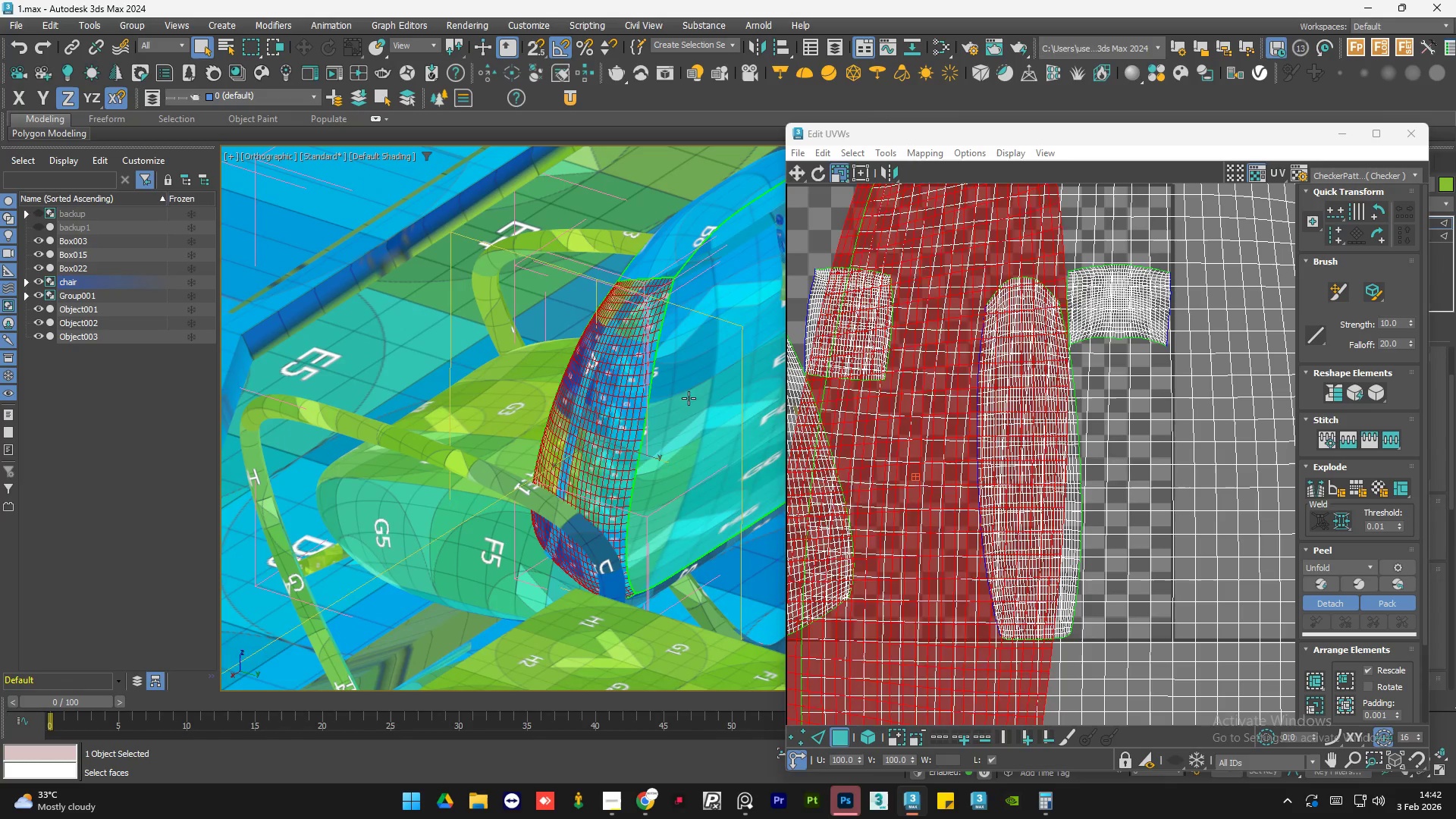 
scroll: coordinate [532, 375], scroll_direction: down, amount: 1.0
 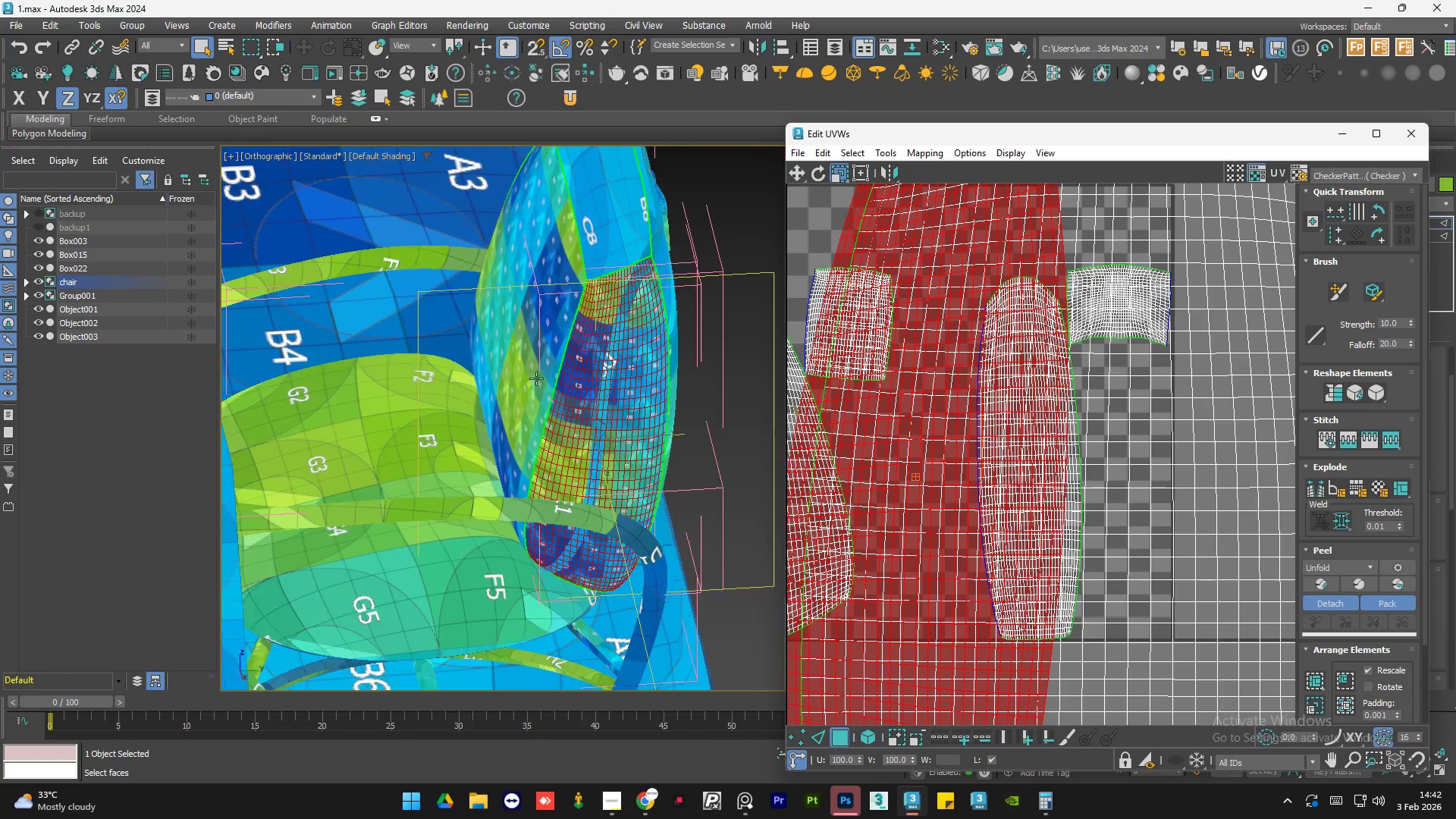 
double_click([689, 398])
 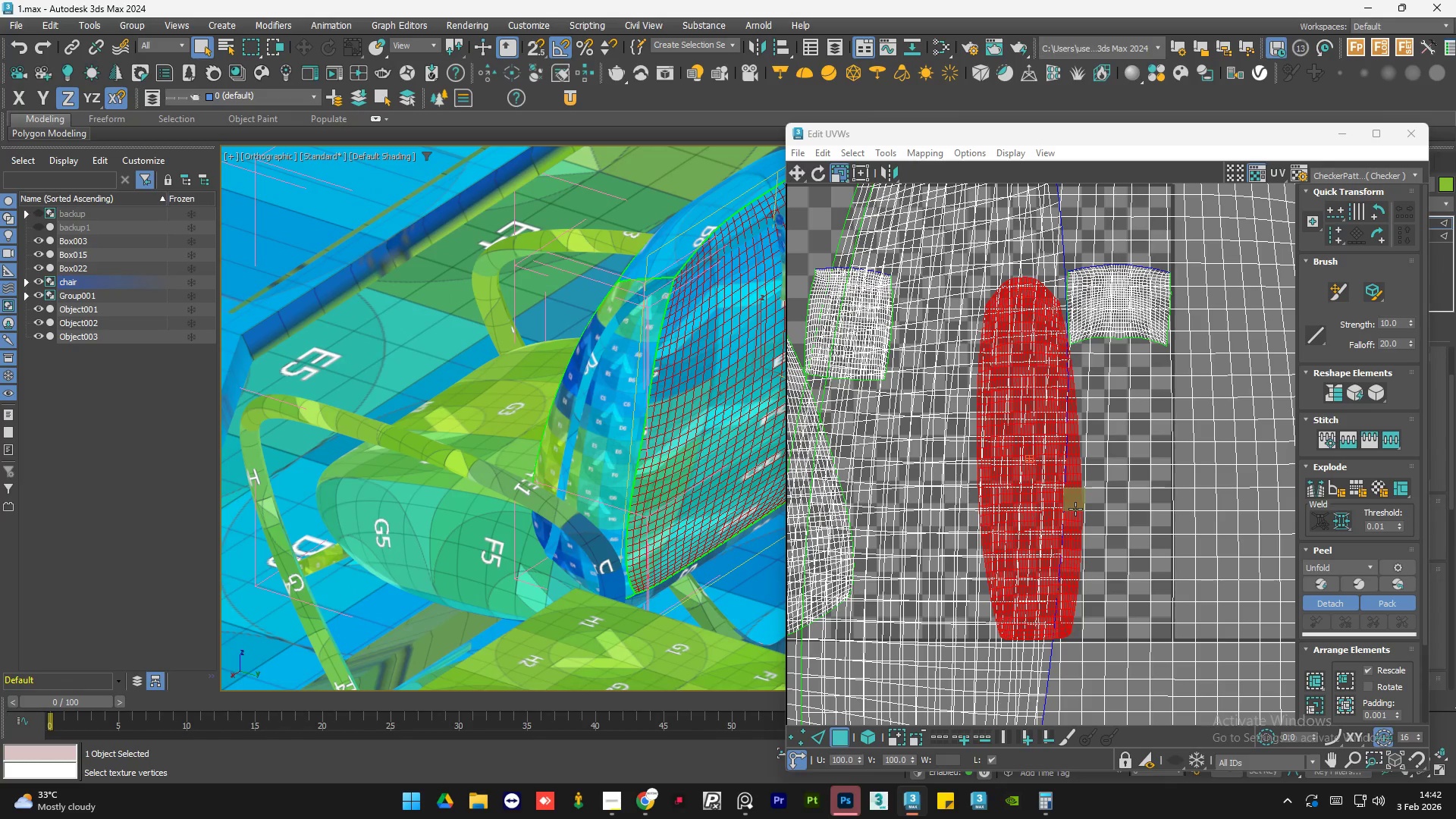 
left_click_drag(start_coordinate=[1072, 504], to_coordinate=[1075, 436])
 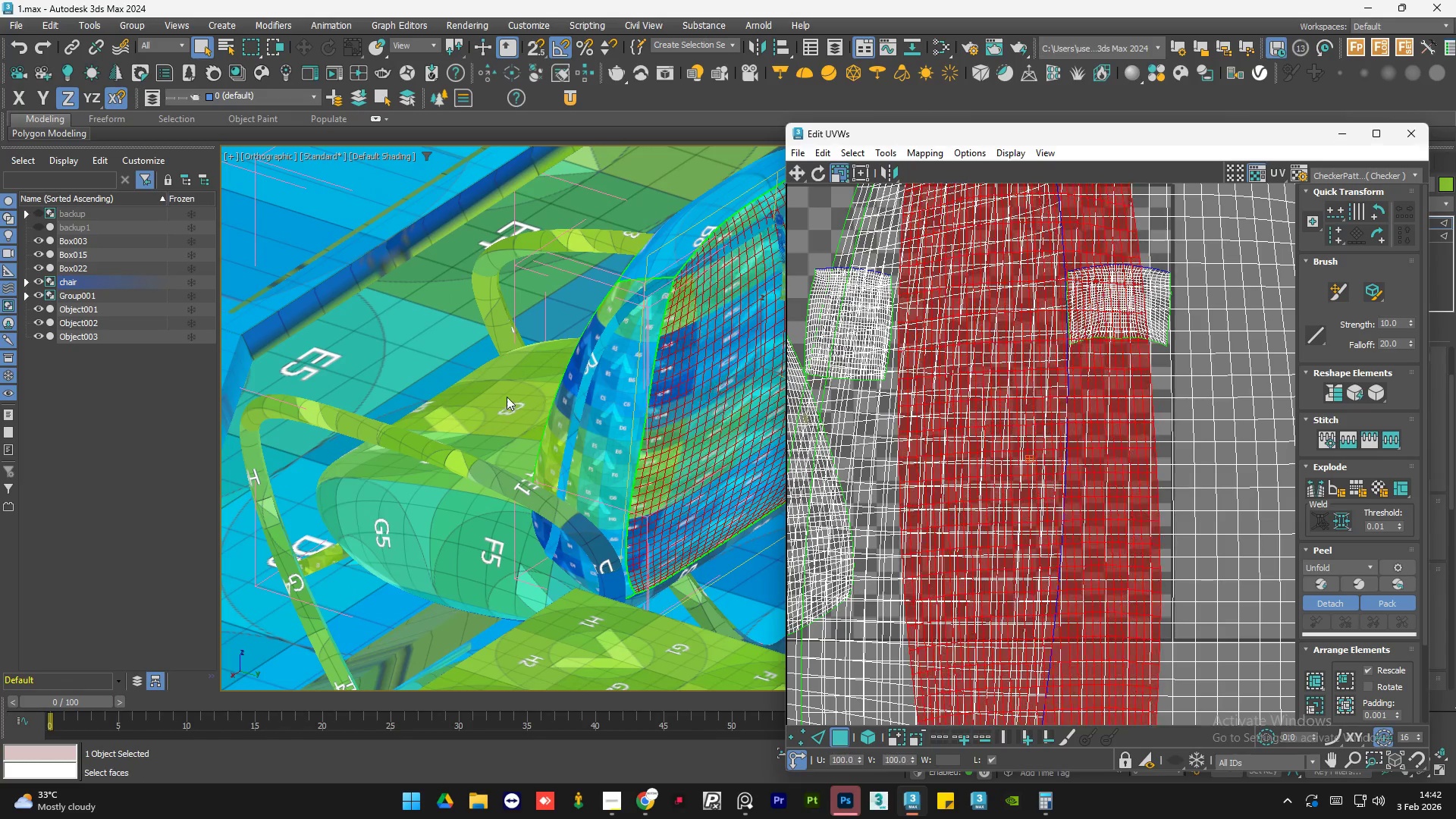 
hold_key(key=AltLeft, duration=1.0)
 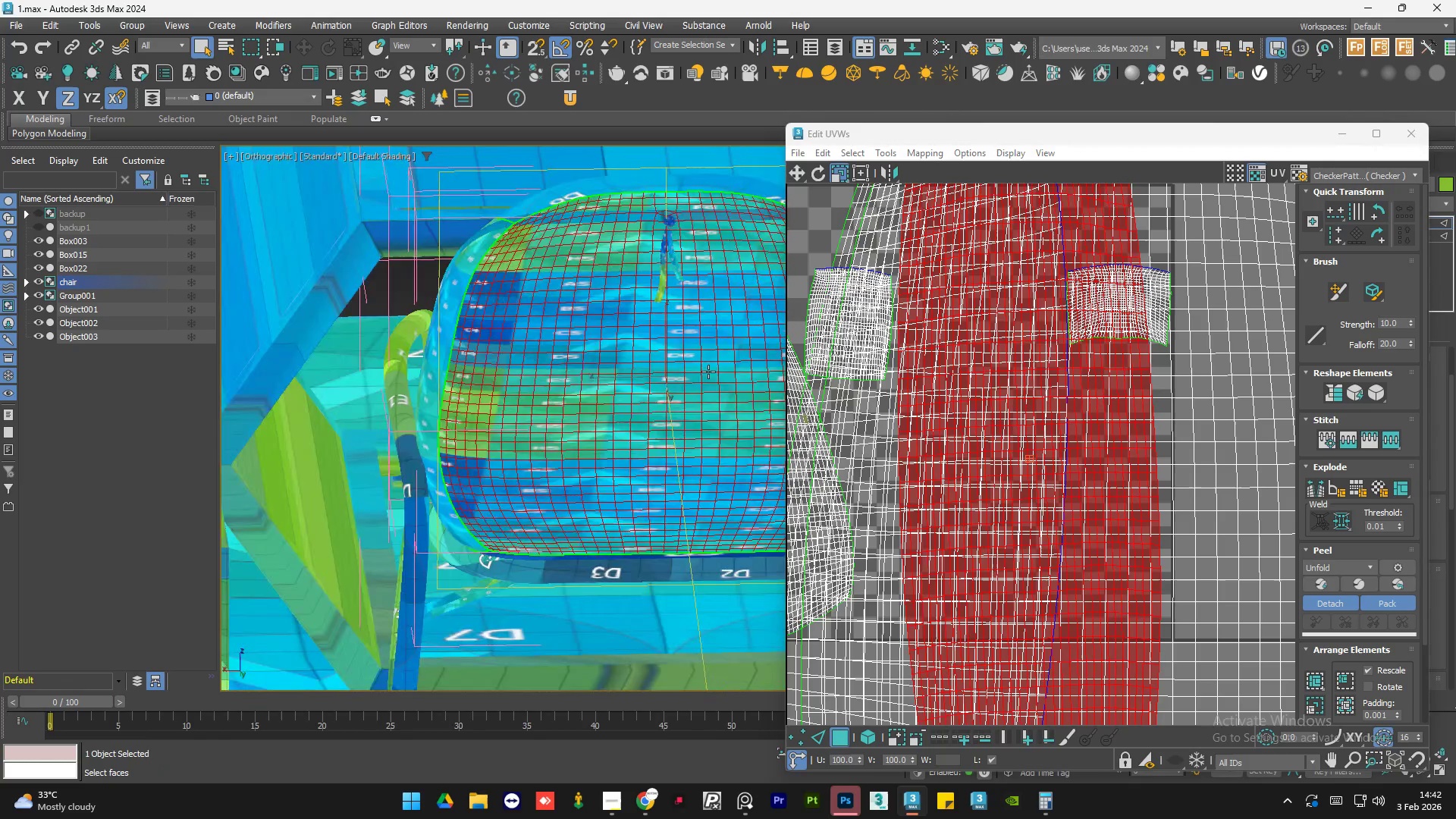 
scroll: coordinate [507, 397], scroll_direction: down, amount: 1.0
 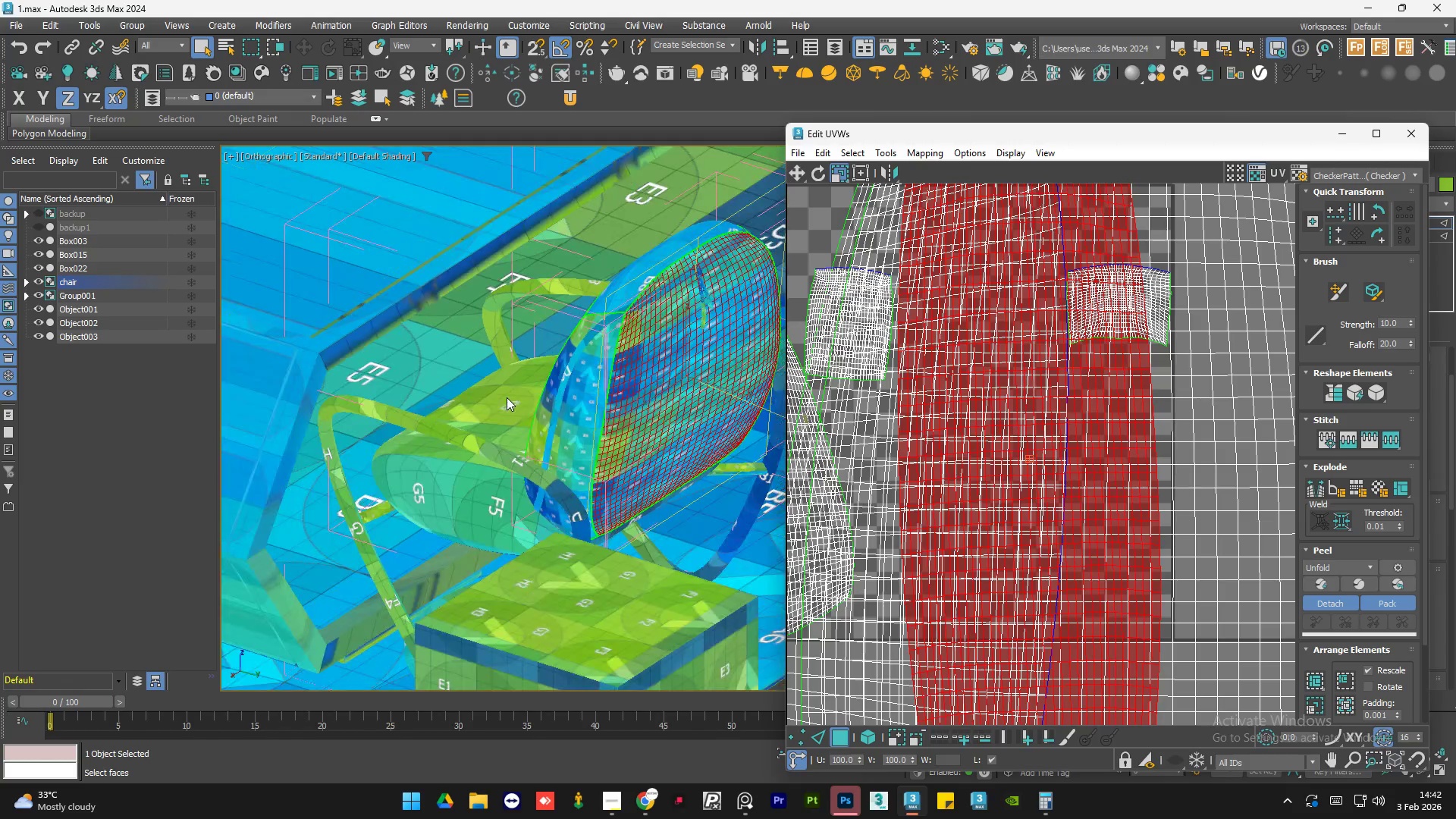 
middle_click([474, 409])
 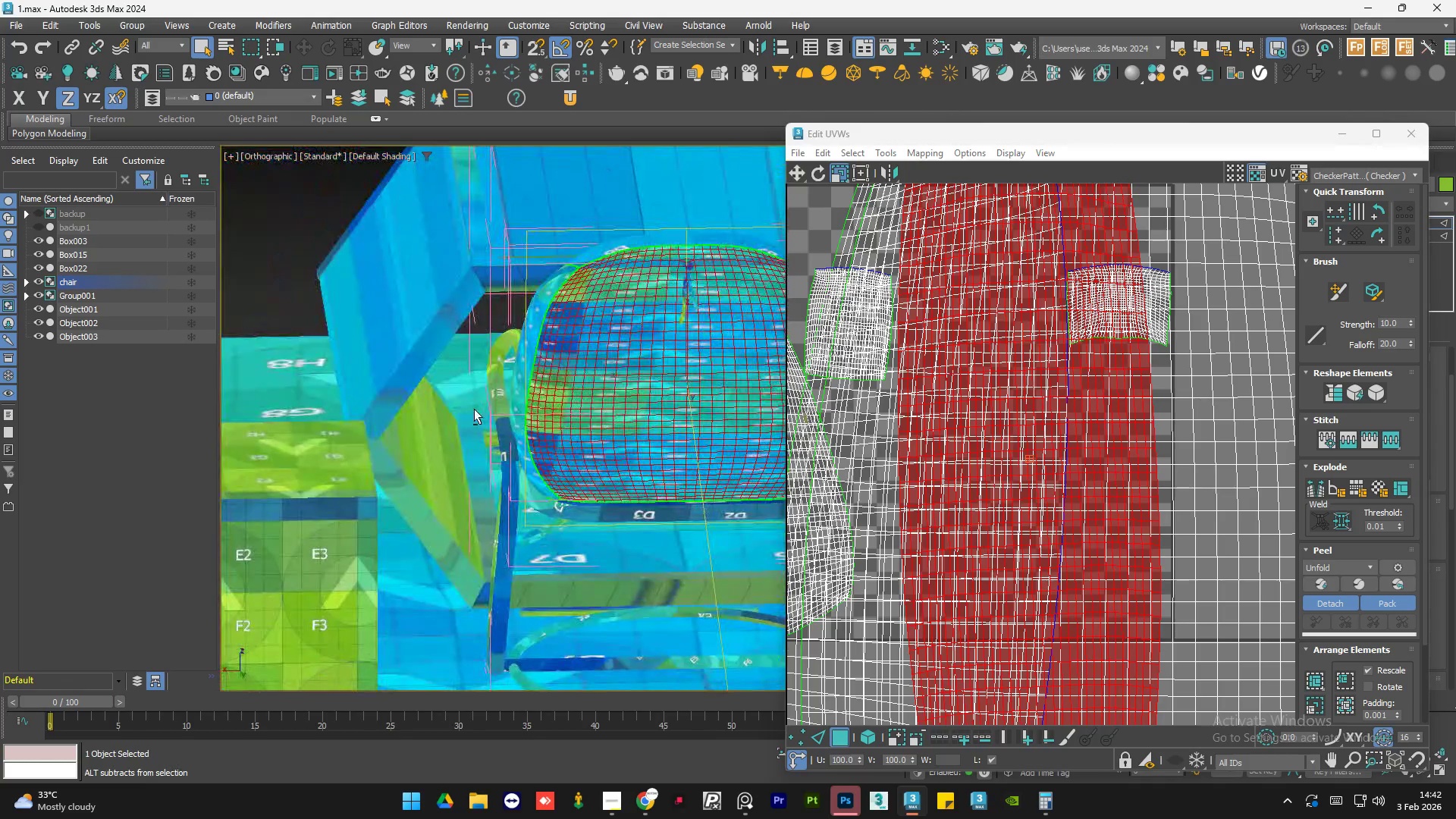 
hold_key(key=AltLeft, duration=9.48)
 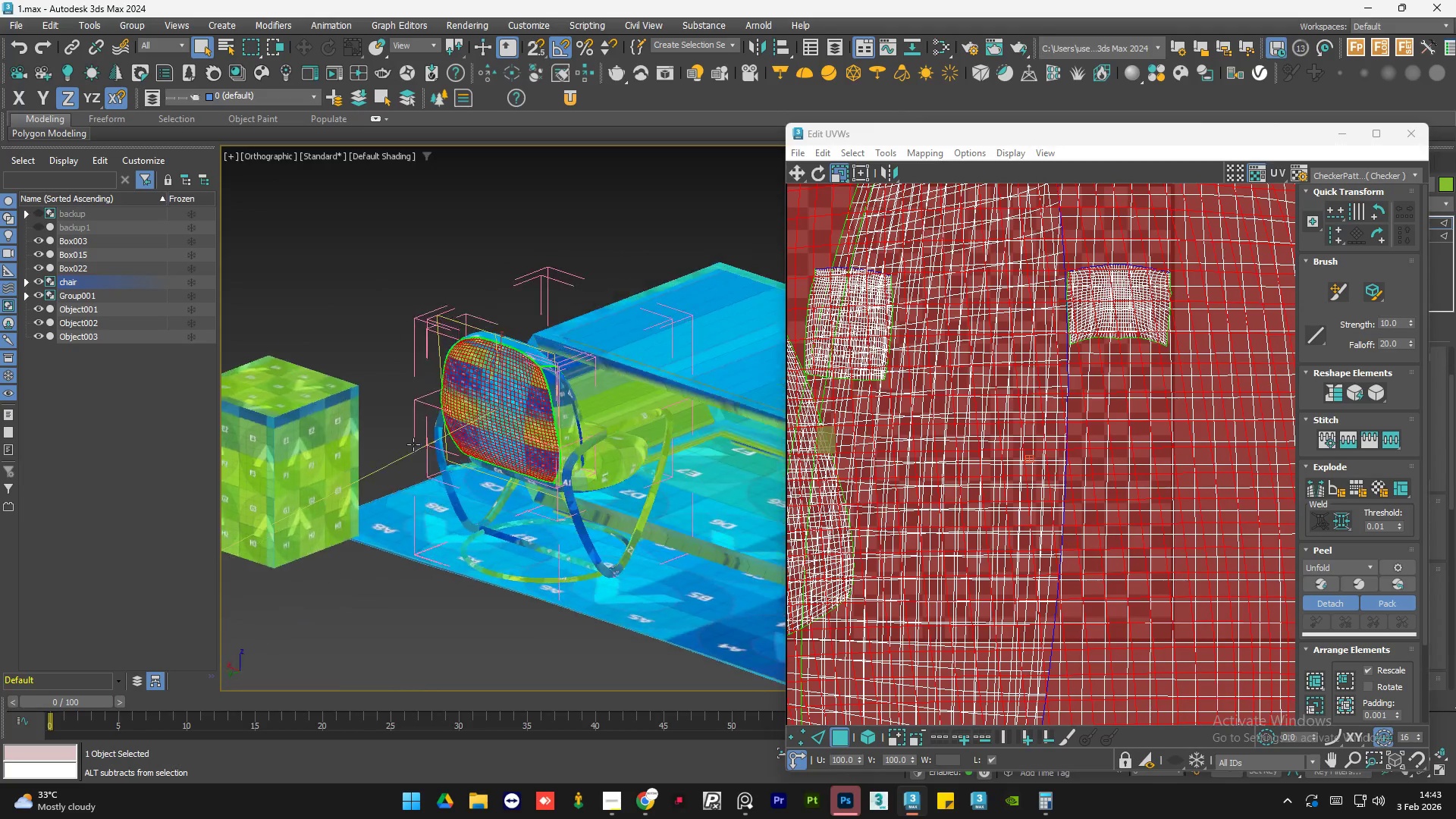 
hold_key(key=ShiftLeft, duration=1.5)
 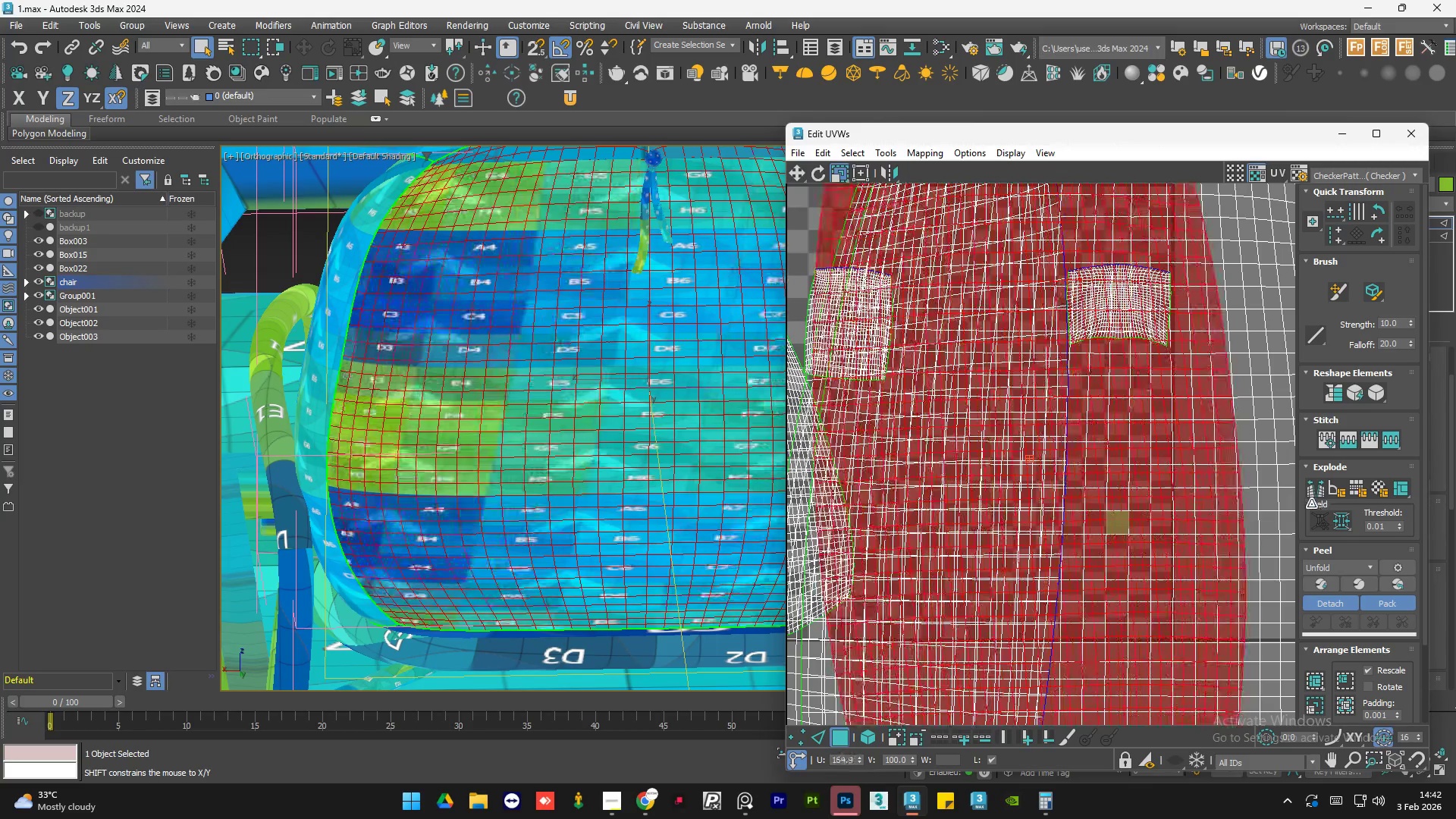 
scroll: coordinate [708, 372], scroll_direction: up, amount: 2.0
 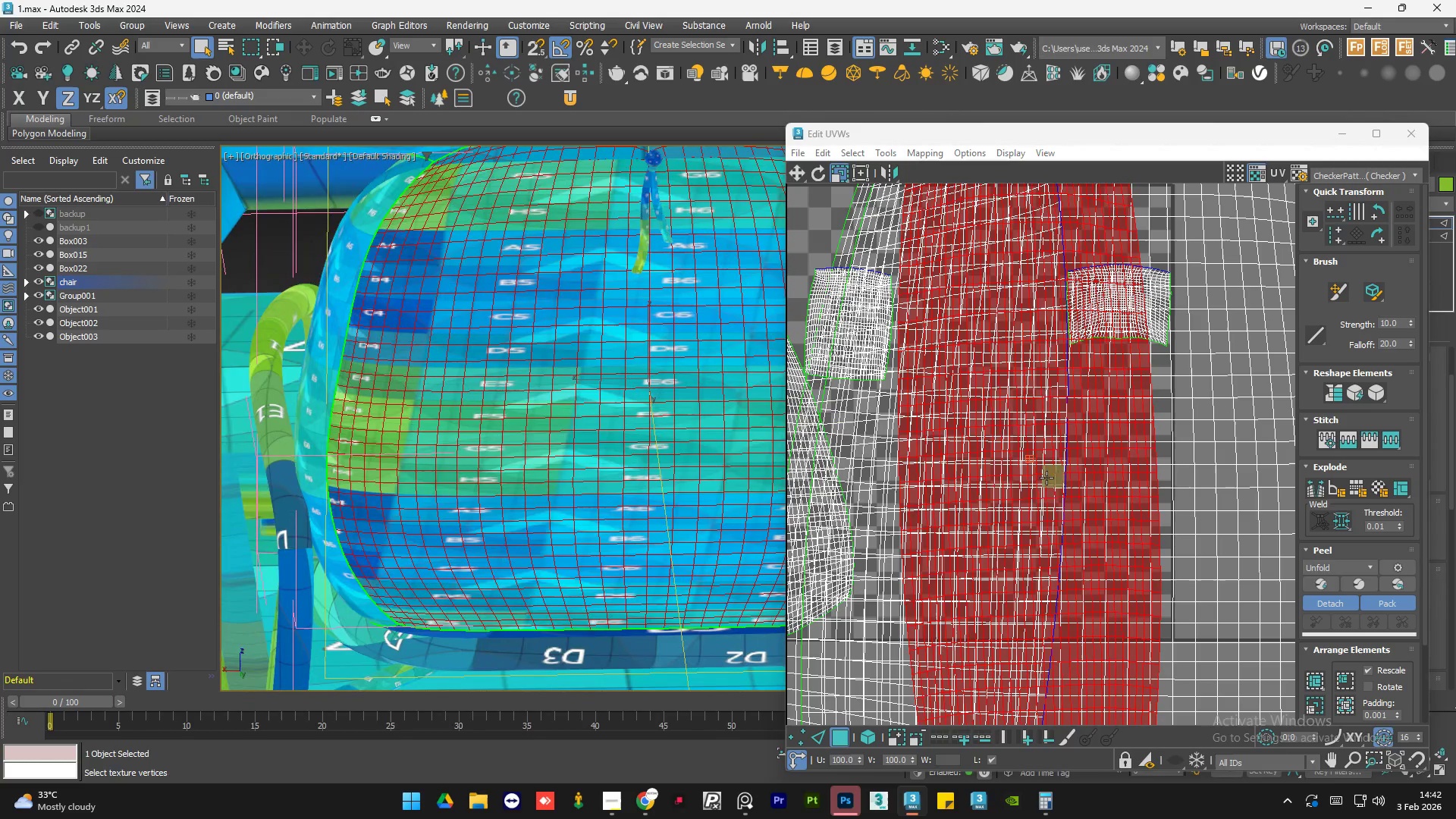 
left_click_drag(start_coordinate=[1108, 511], to_coordinate=[1337, 497])
 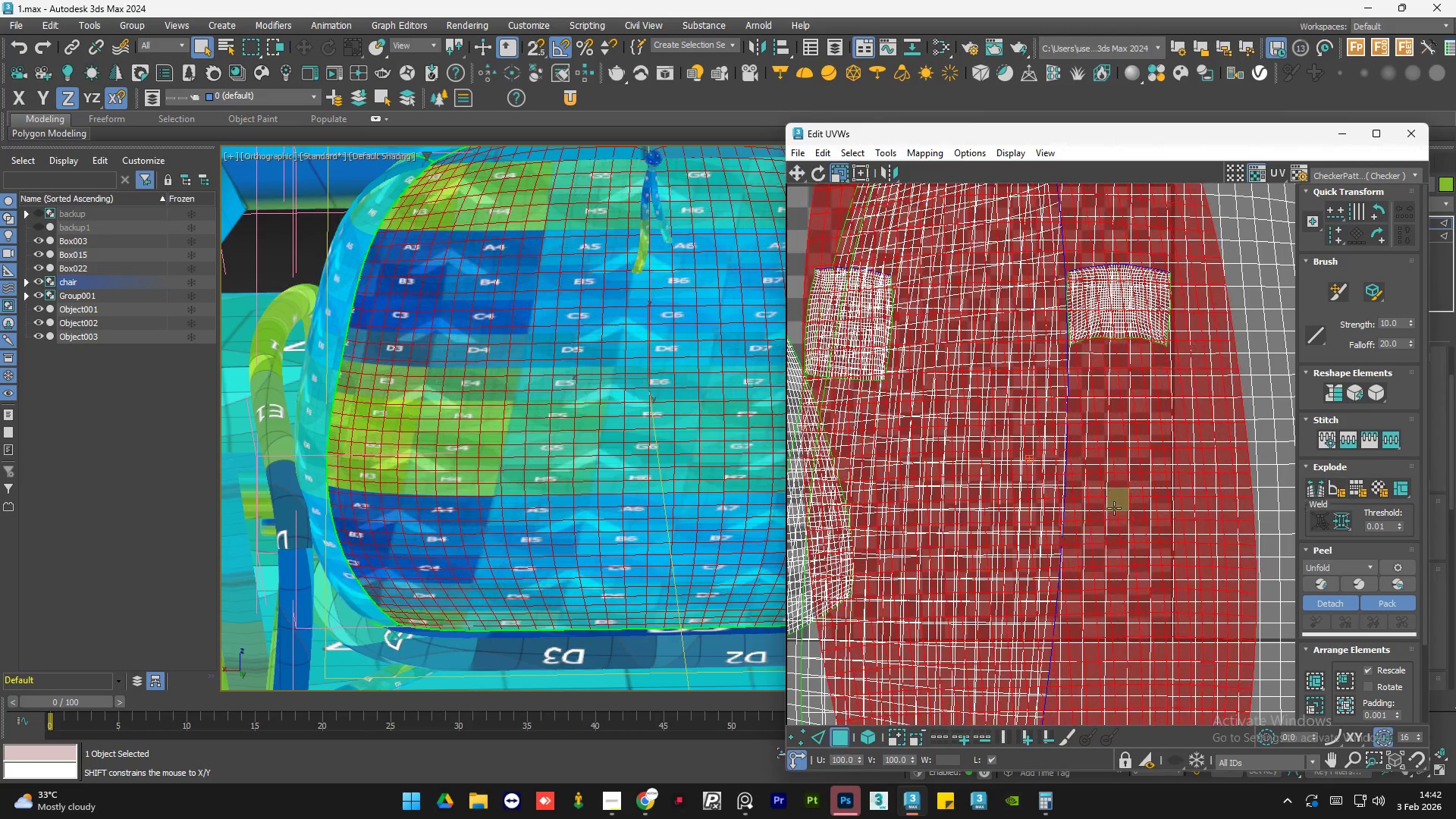 
hold_key(key=ShiftLeft, duration=0.78)
 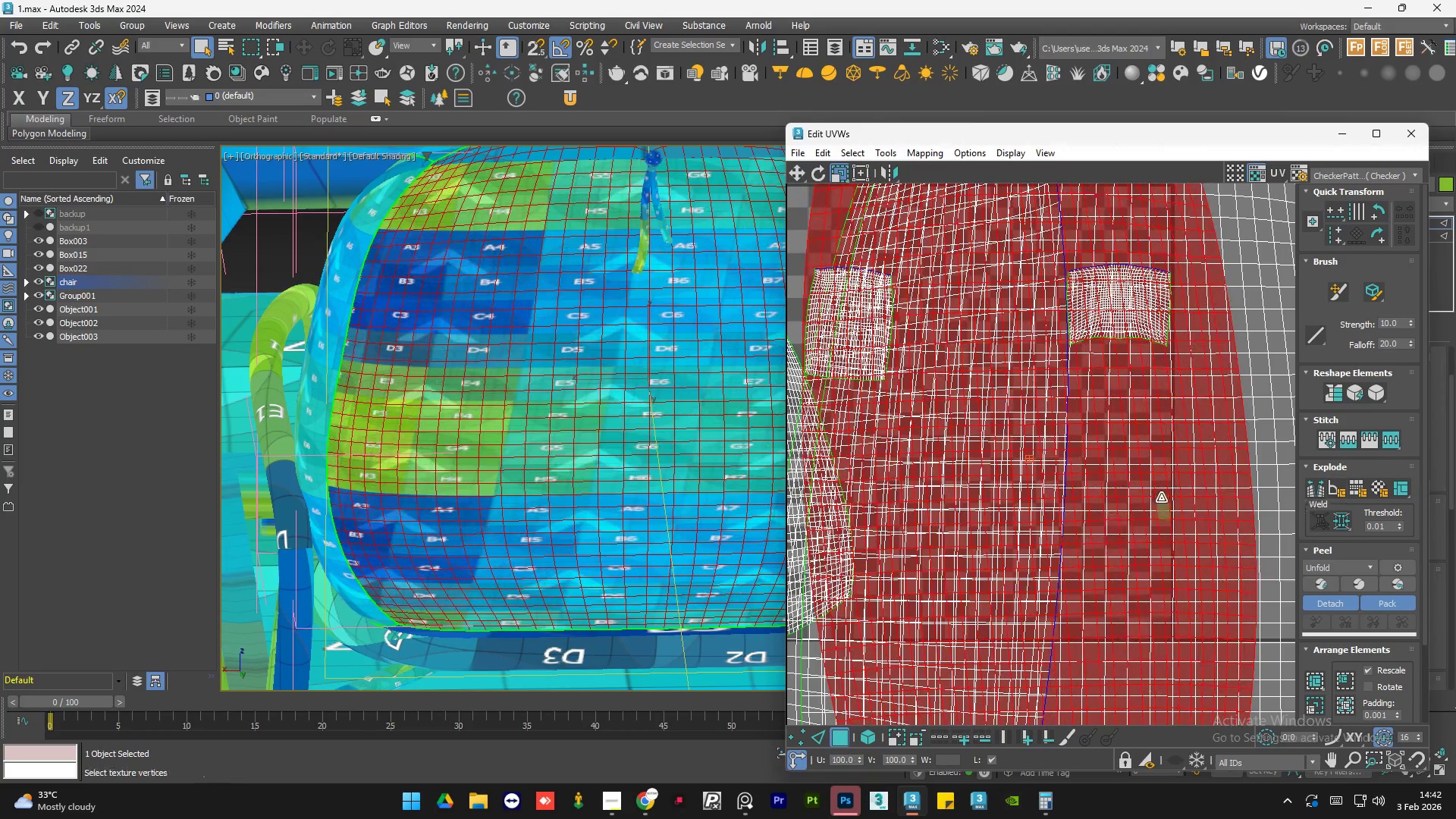 
hold_key(key=ShiftLeft, duration=1.5)
left_click_drag(start_coordinate=[1114, 508], to_coordinate=[1252, 506])
 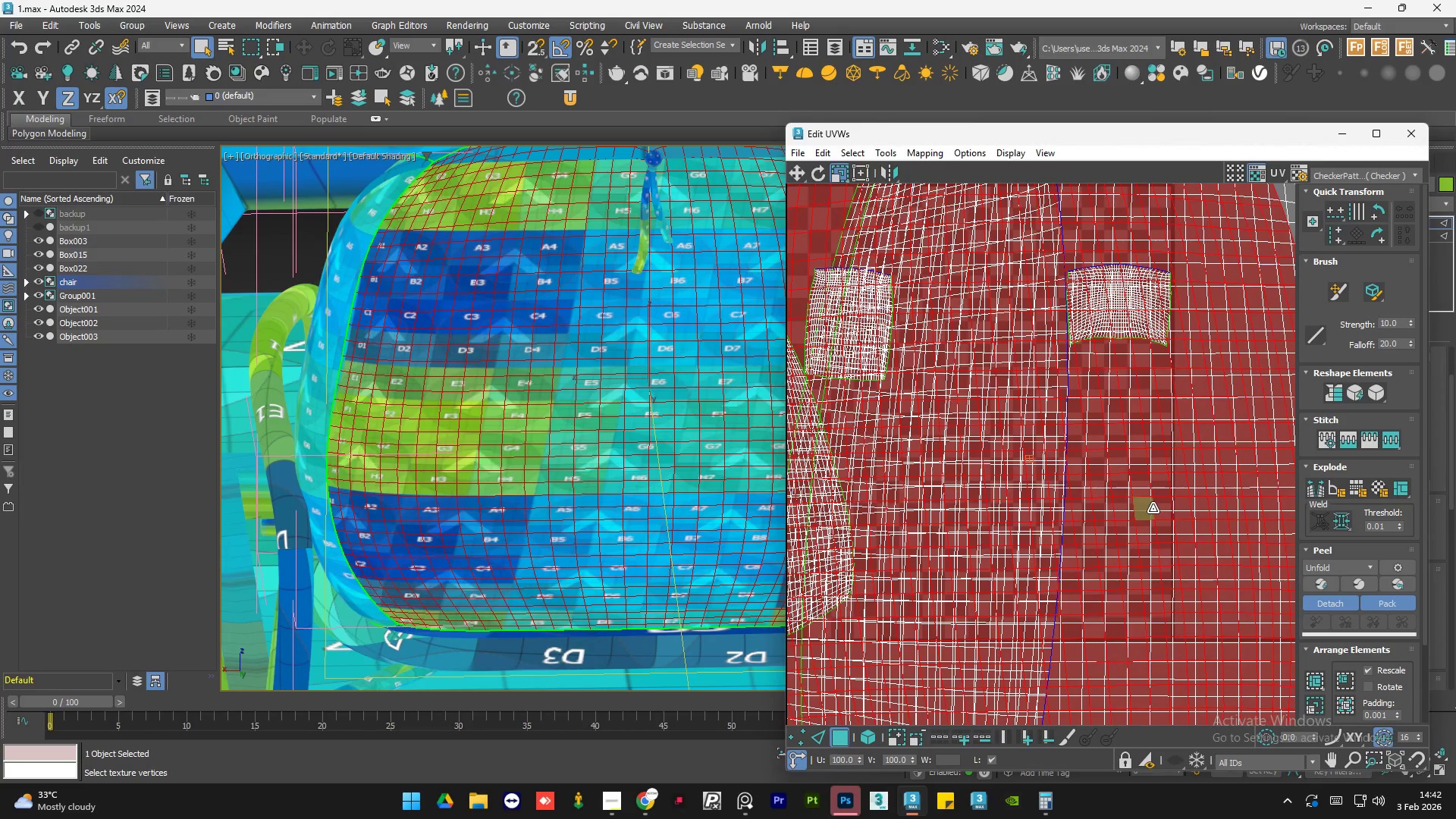 
hold_key(key=ShiftLeft, duration=0.84)
 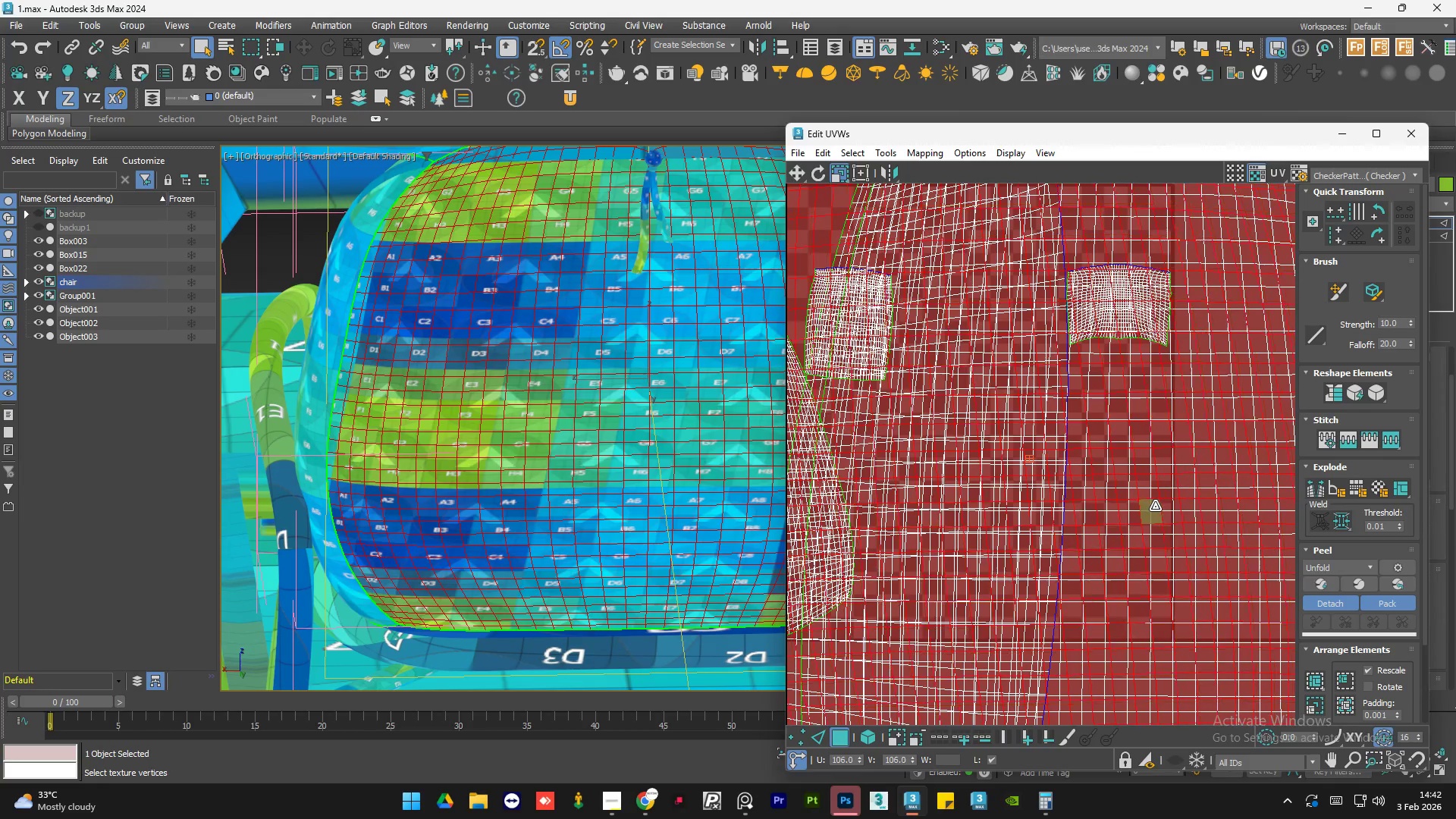 
hold_key(key=AltLeft, duration=1.08)
 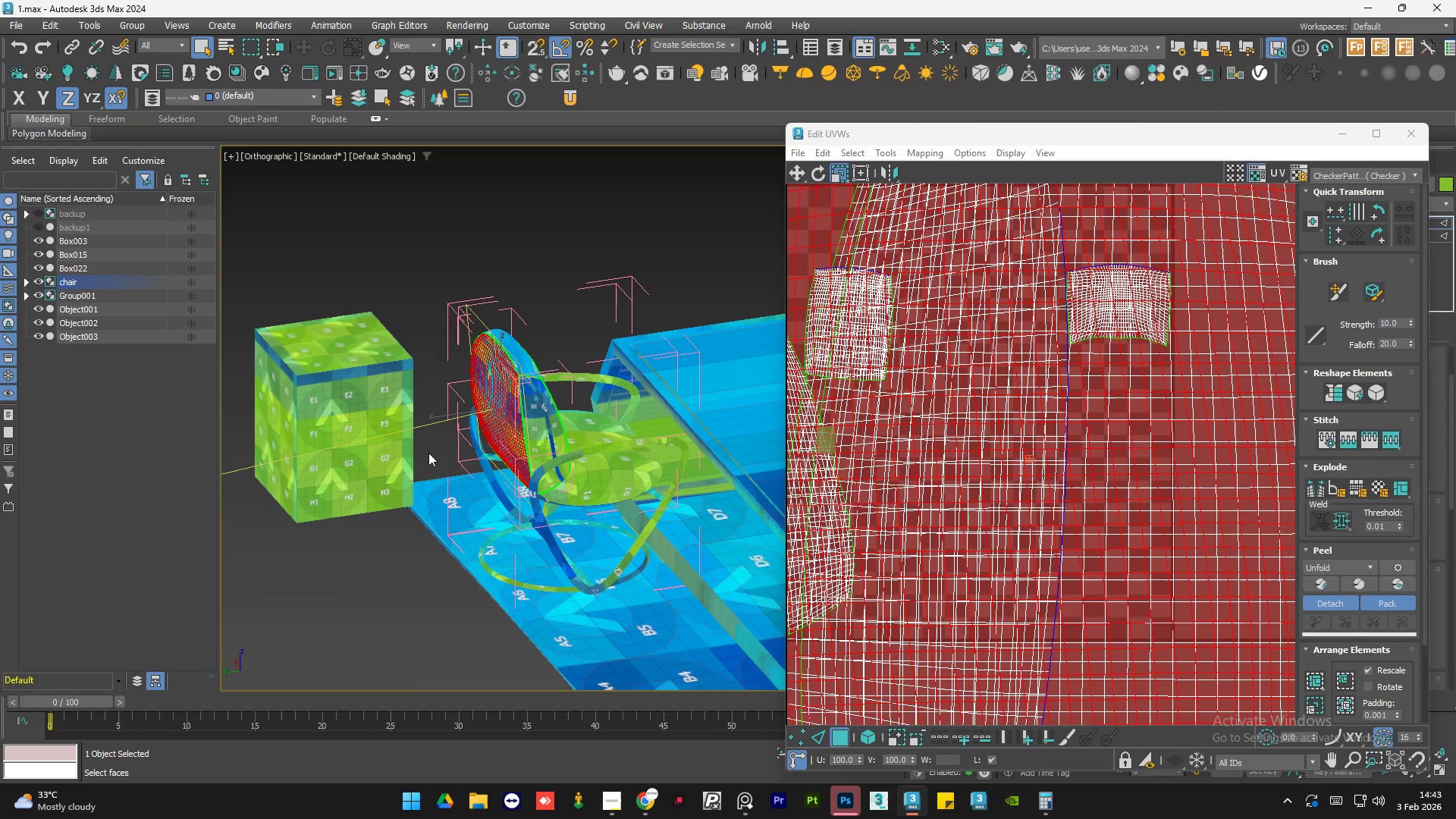 
scroll: coordinate [449, 420], scroll_direction: down, amount: 4.0
 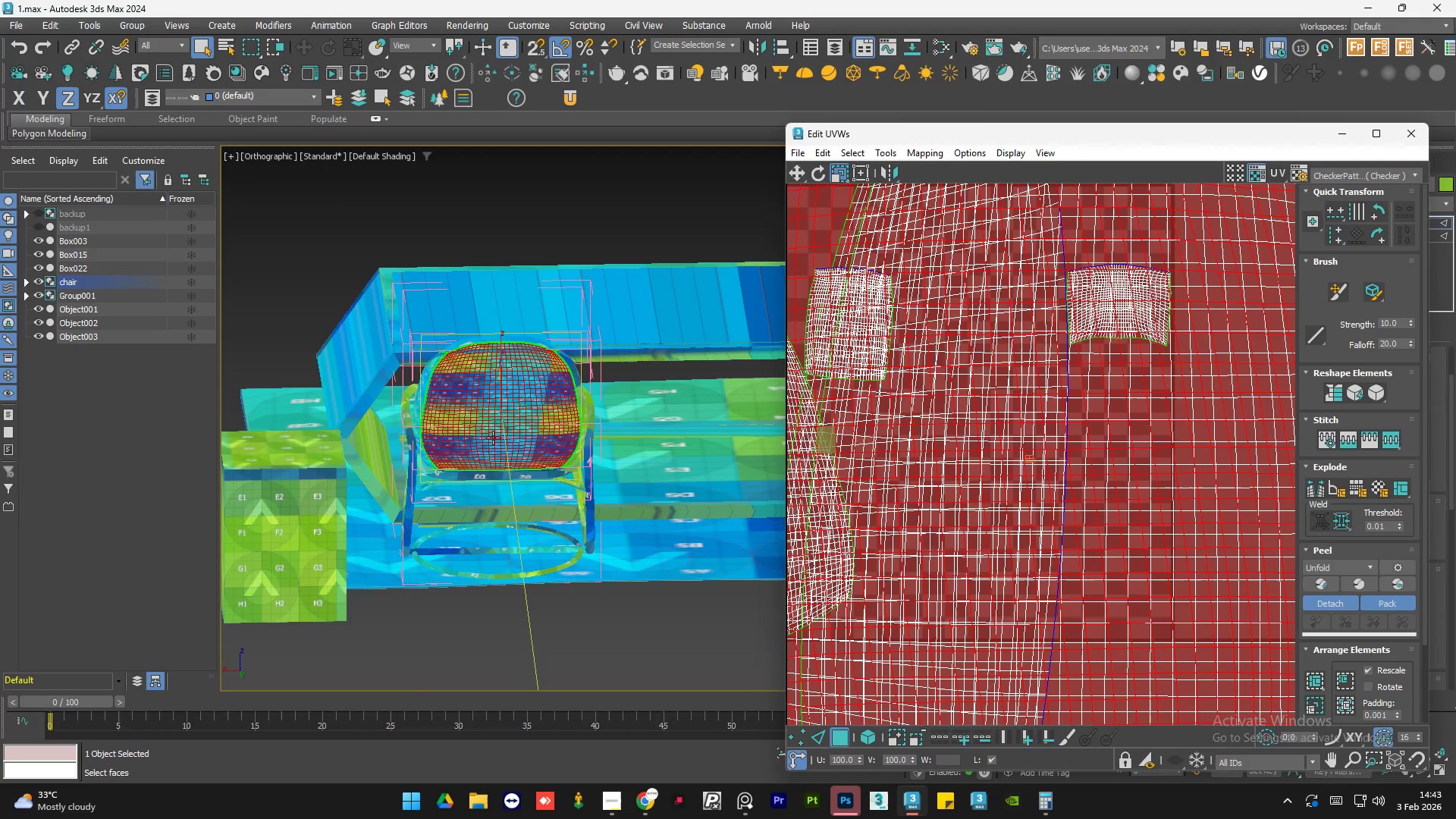 
hold_key(key=AltLeft, duration=0.84)
 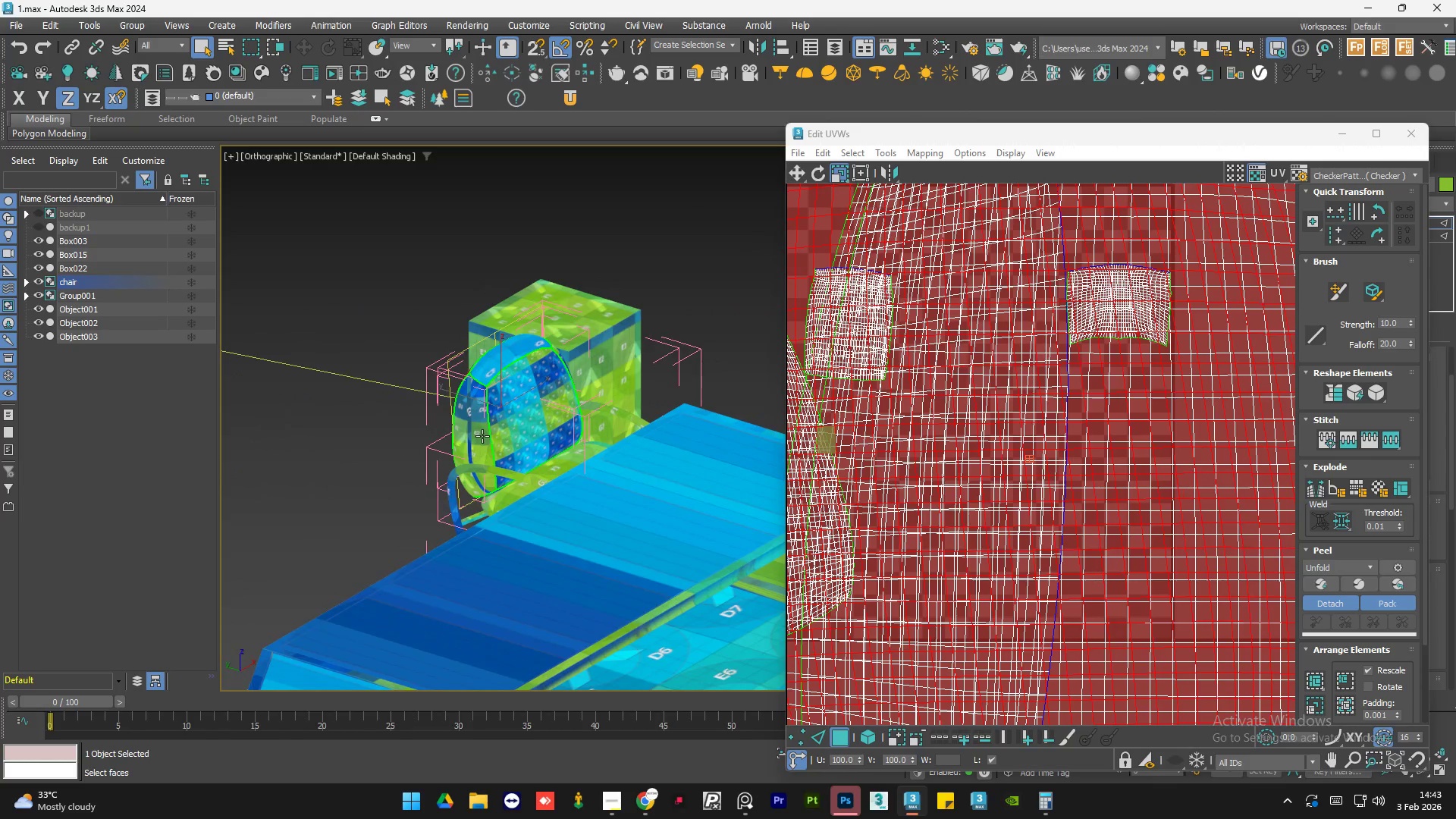 
double_click([483, 422])
 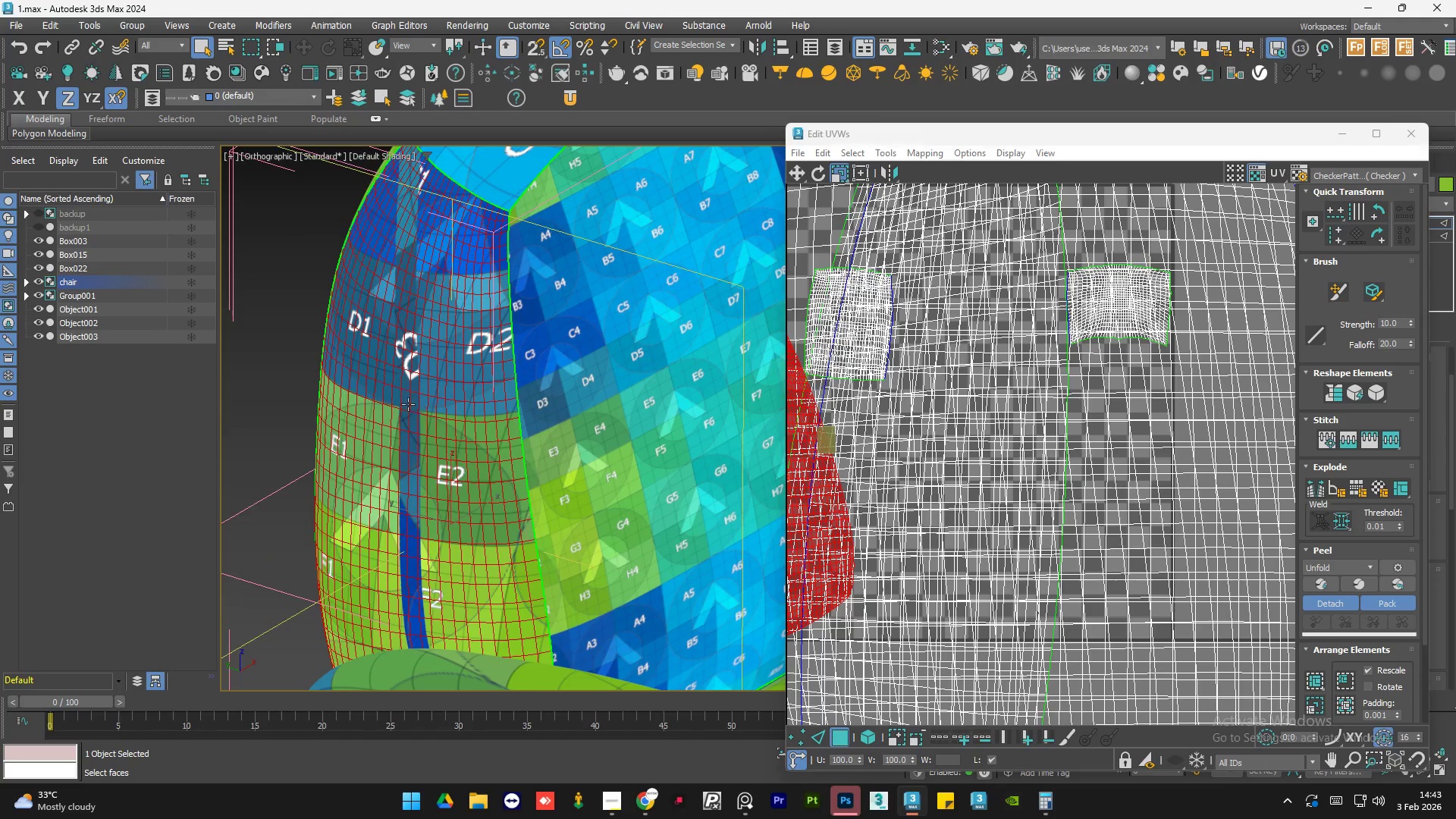 
scroll: coordinate [483, 422], scroll_direction: up, amount: 5.0
 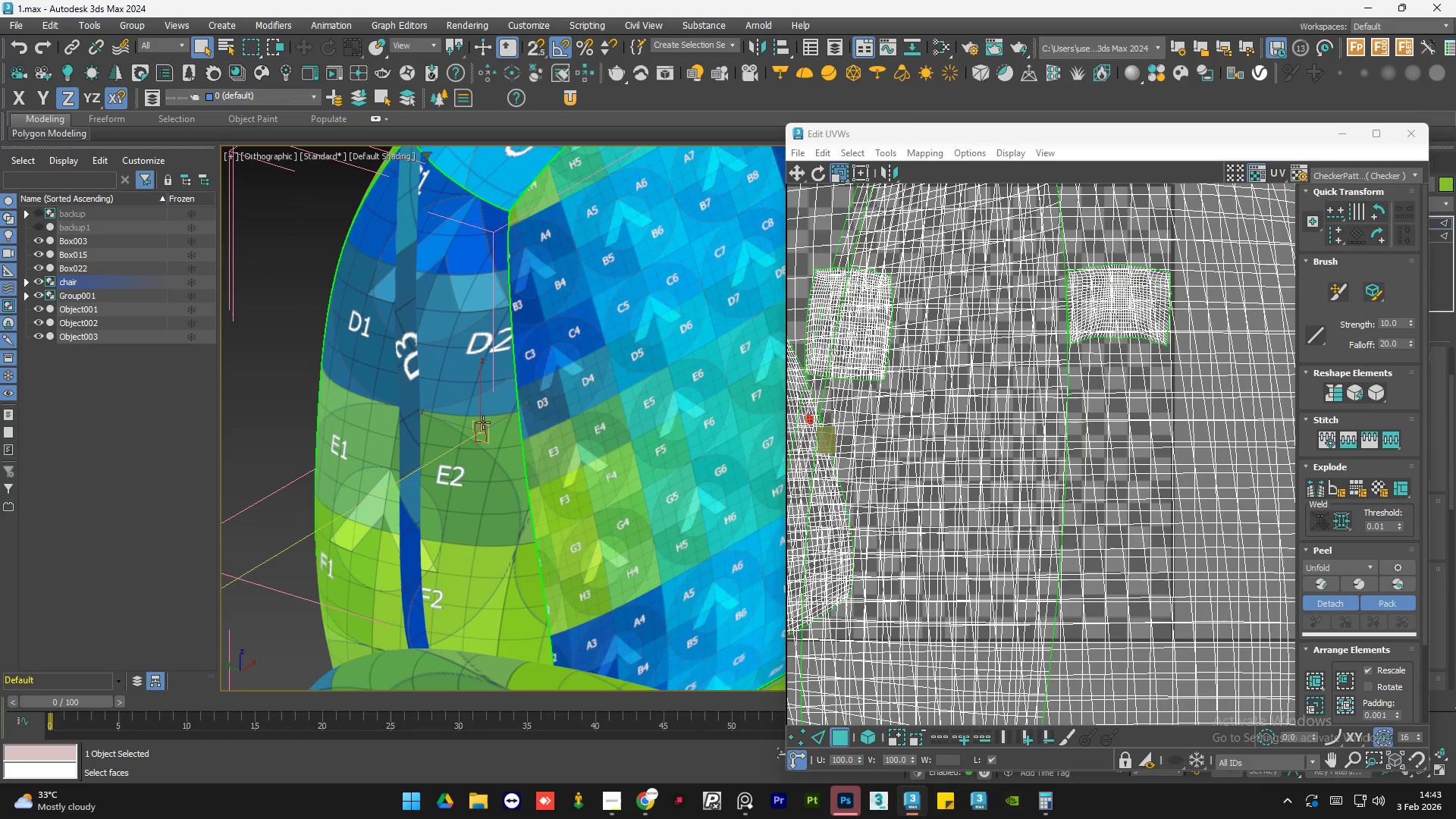 
scroll: coordinate [916, 468], scroll_direction: down, amount: 3.0
 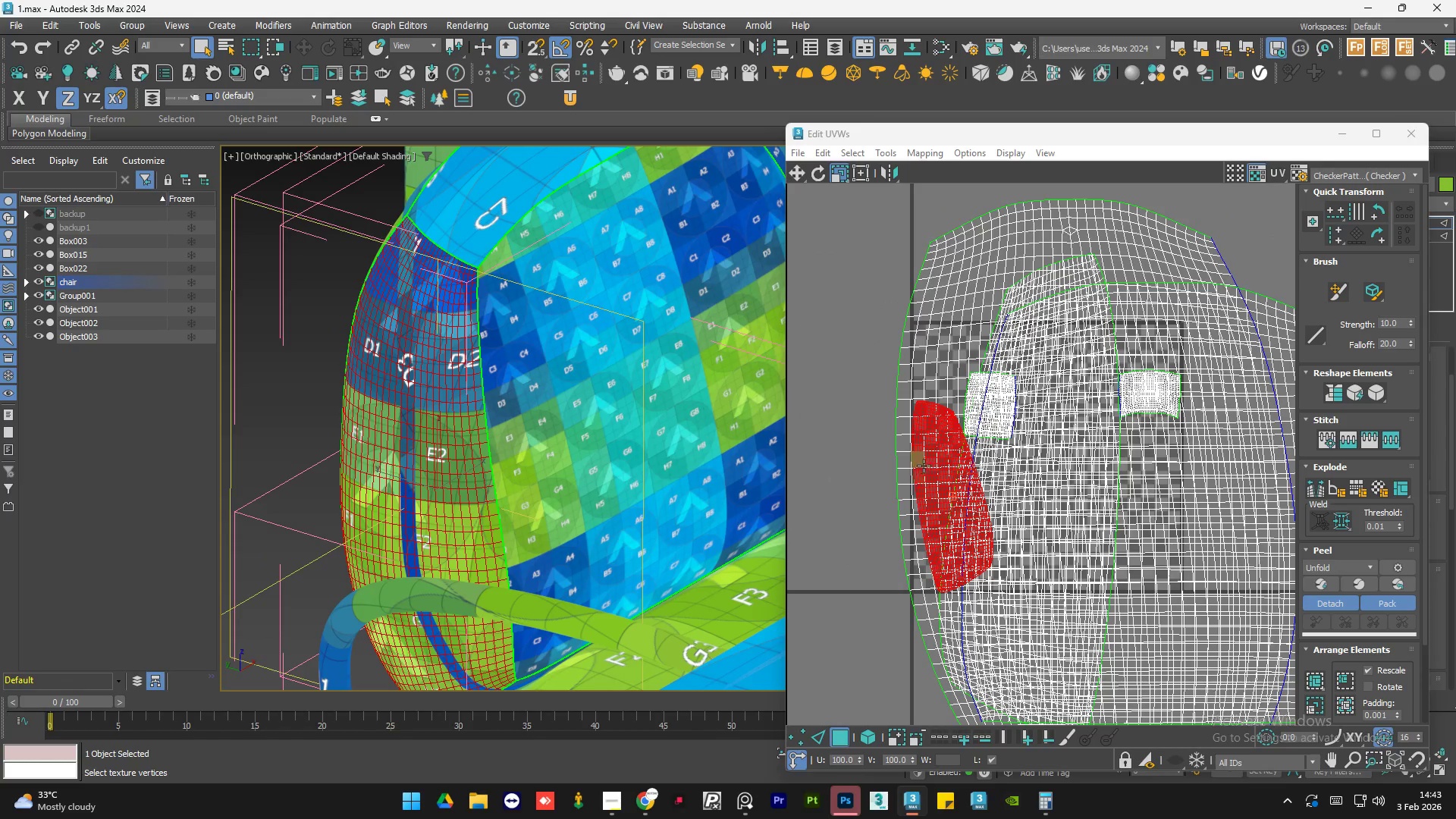 
scroll: coordinate [948, 463], scroll_direction: up, amount: 3.0
 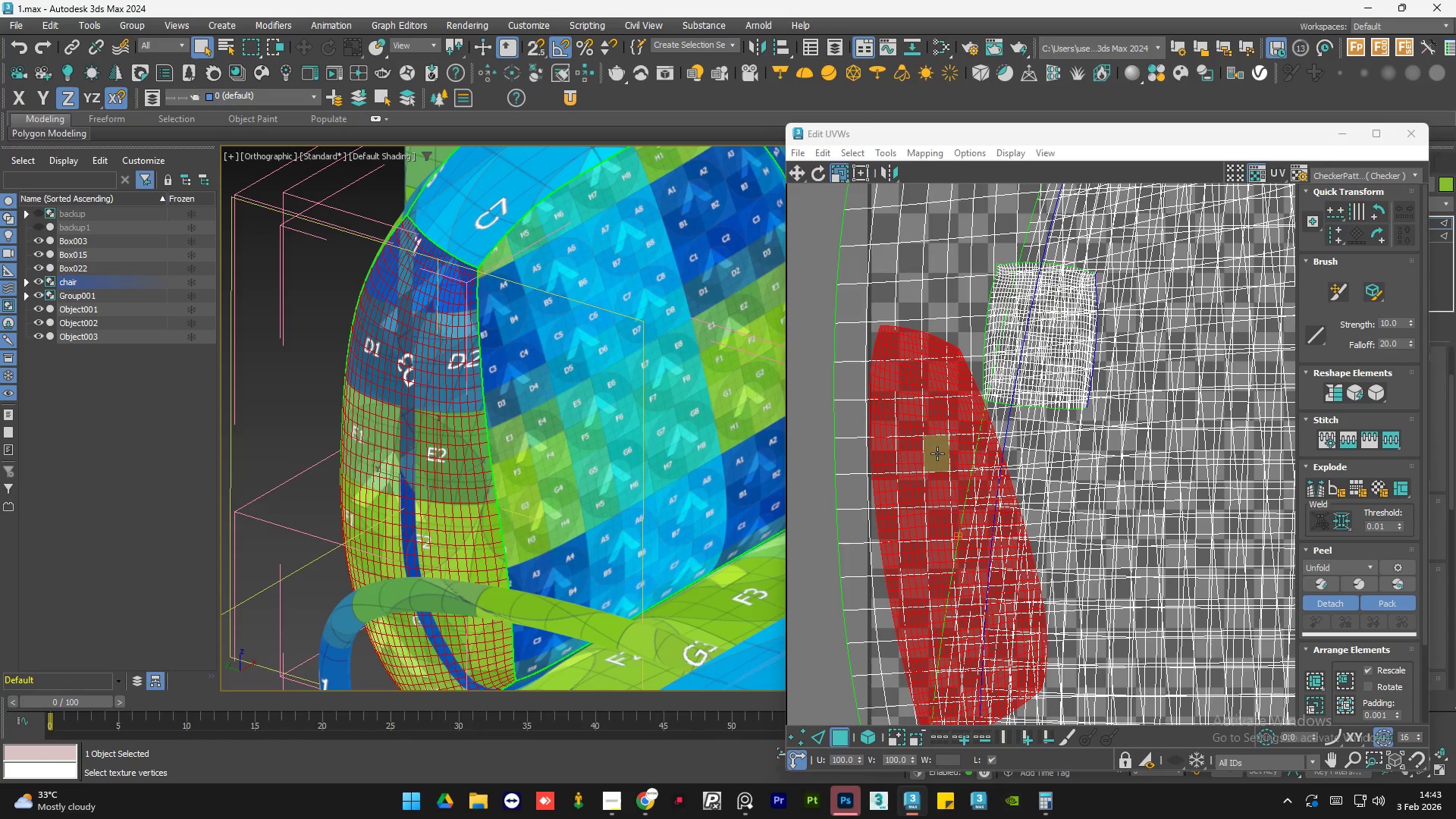 
left_click_drag(start_coordinate=[937, 453], to_coordinate=[949, 334])
 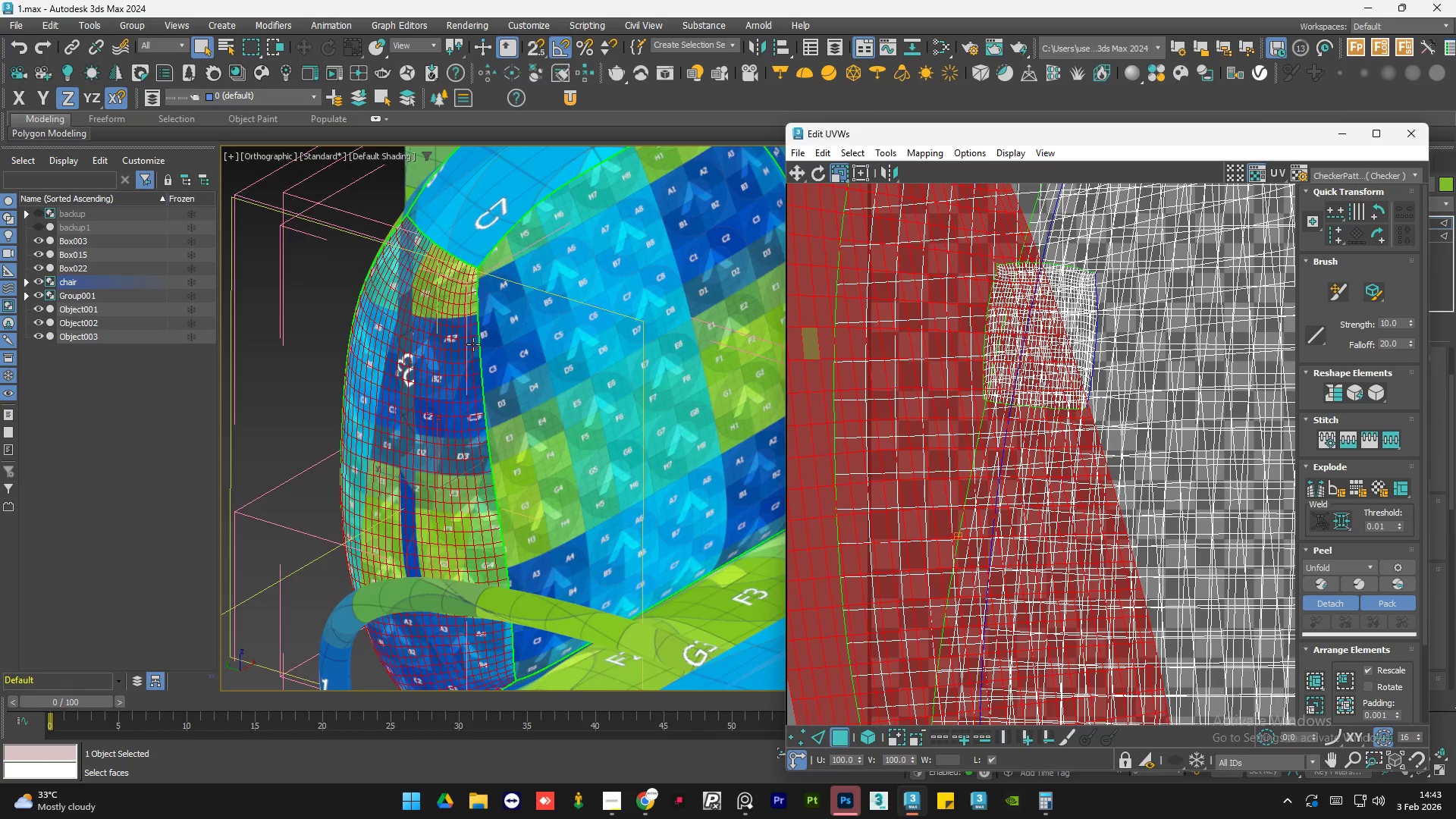 
hold_key(key=AltLeft, duration=0.62)
 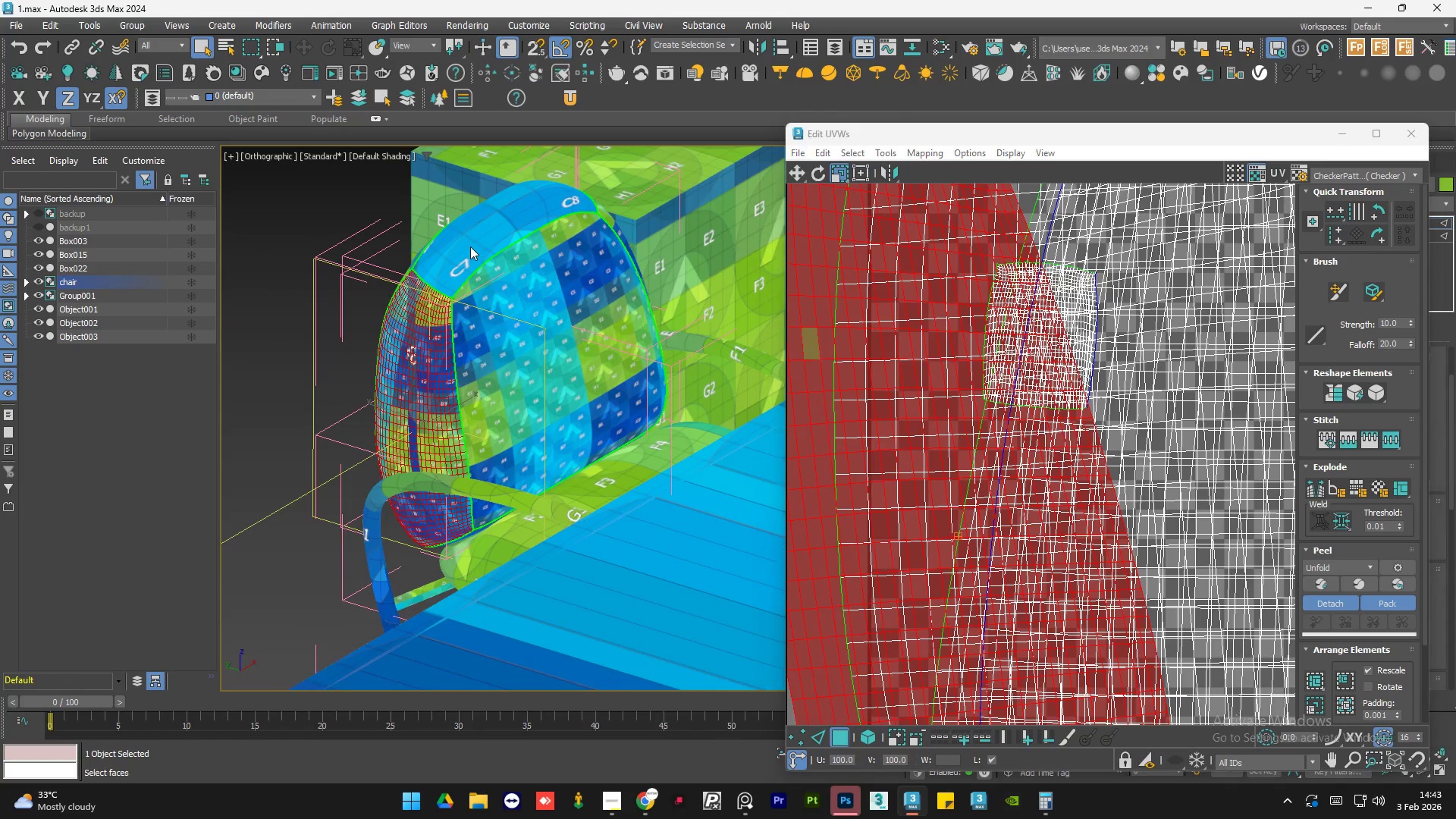 
scroll: coordinate [439, 368], scroll_direction: down, amount: 2.0
 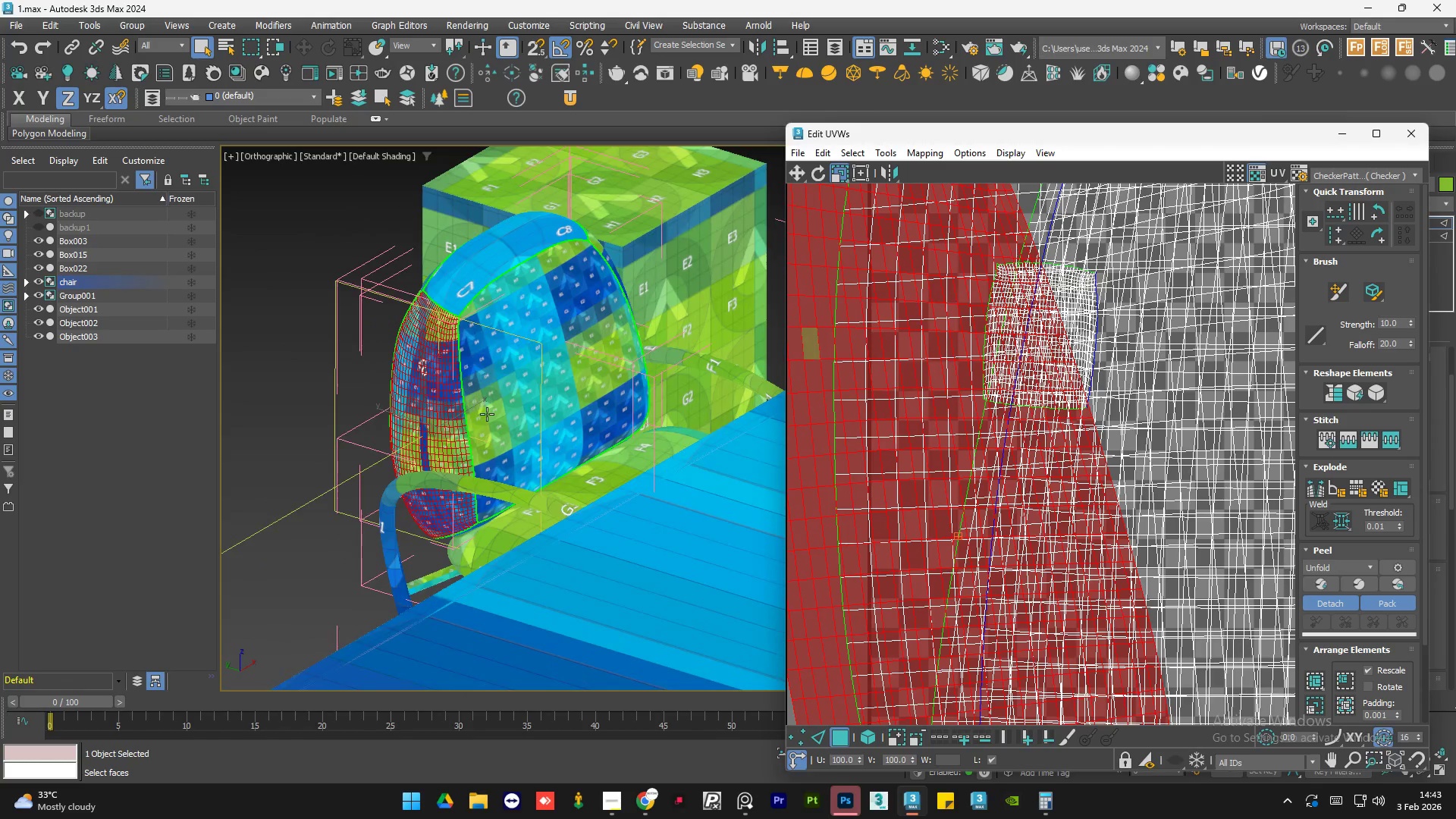 
scroll: coordinate [512, 466], scroll_direction: up, amount: 1.0
 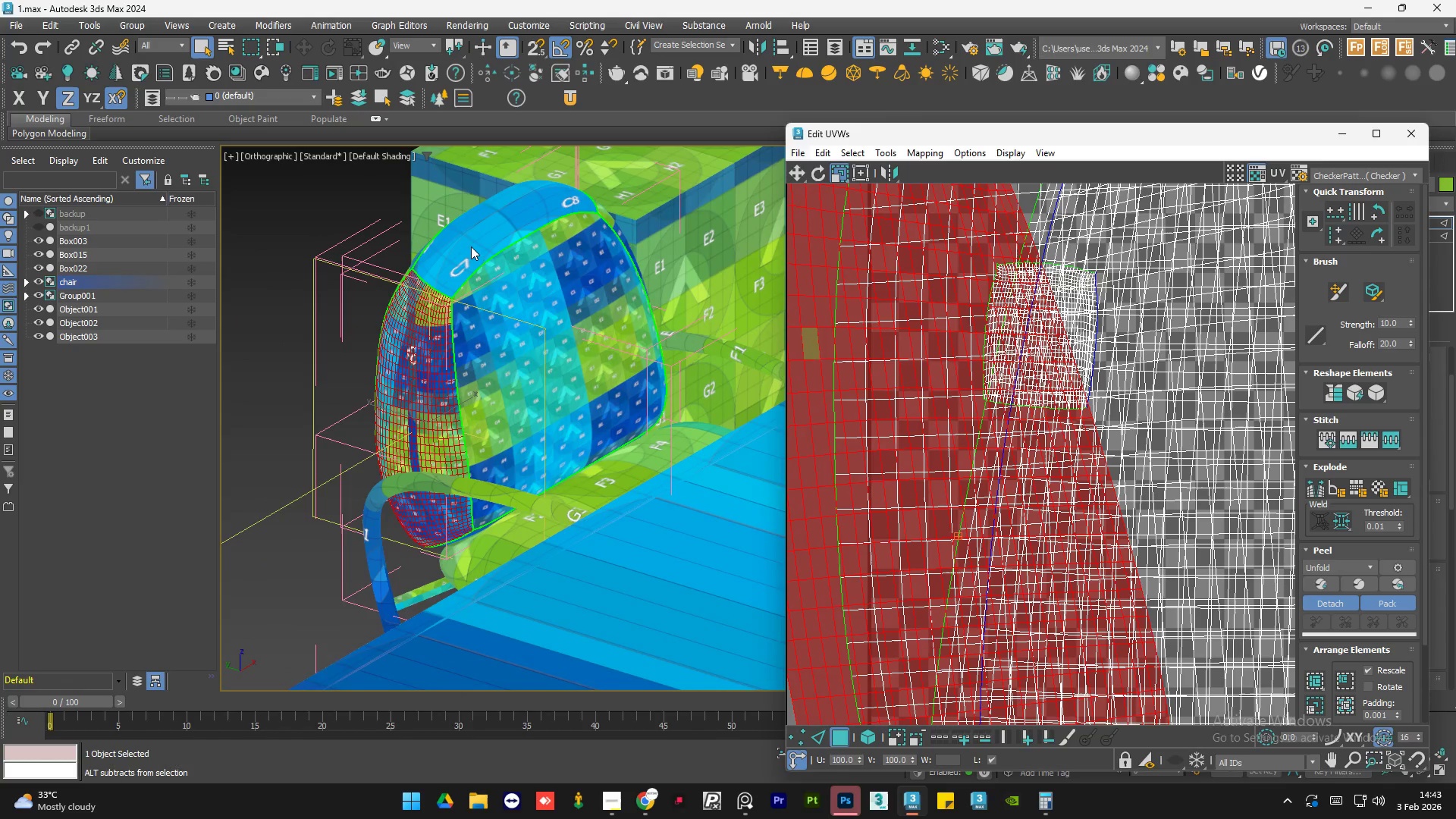 
double_click([470, 246])
 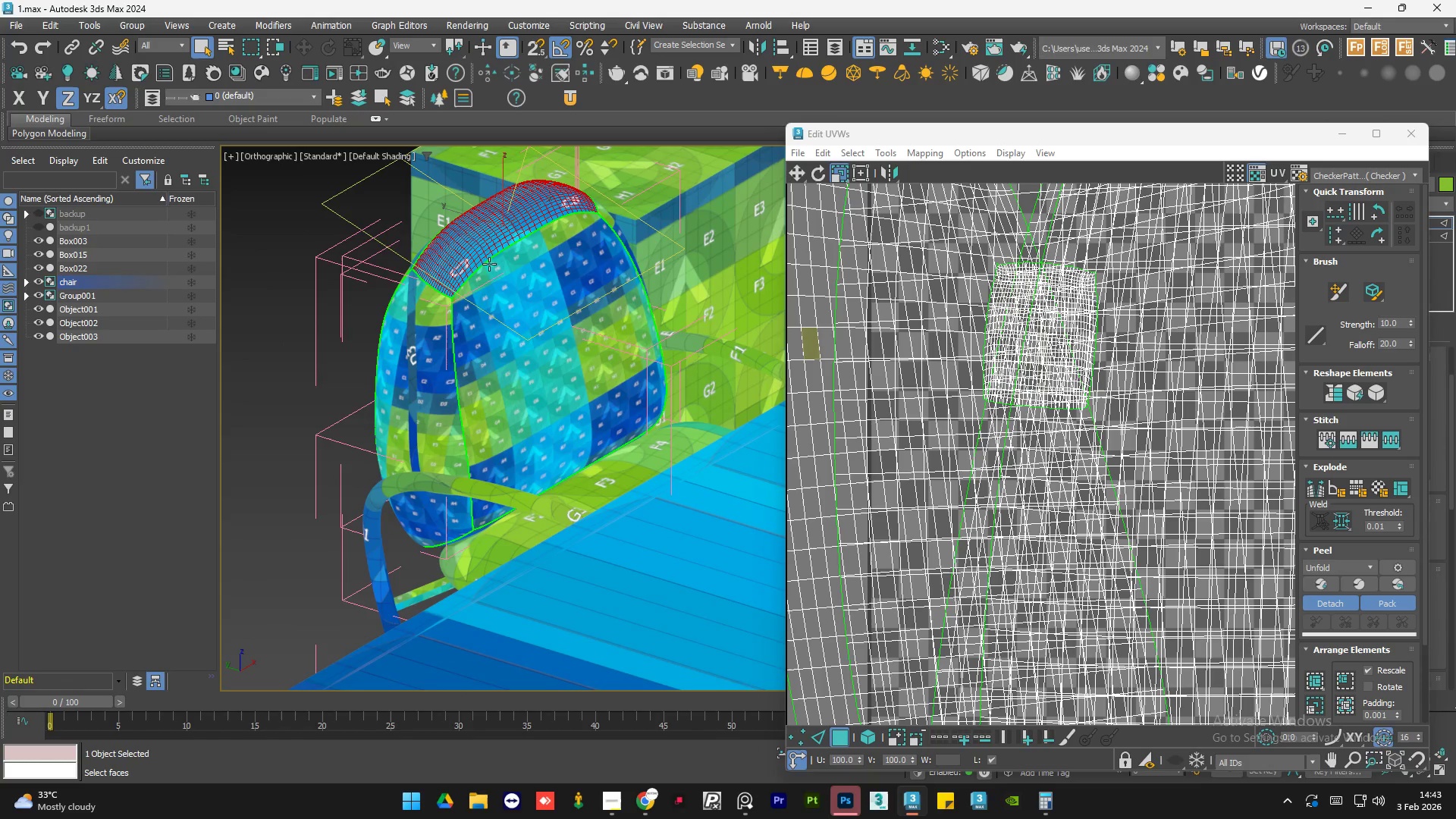 
hold_key(key=AltLeft, duration=0.56)
 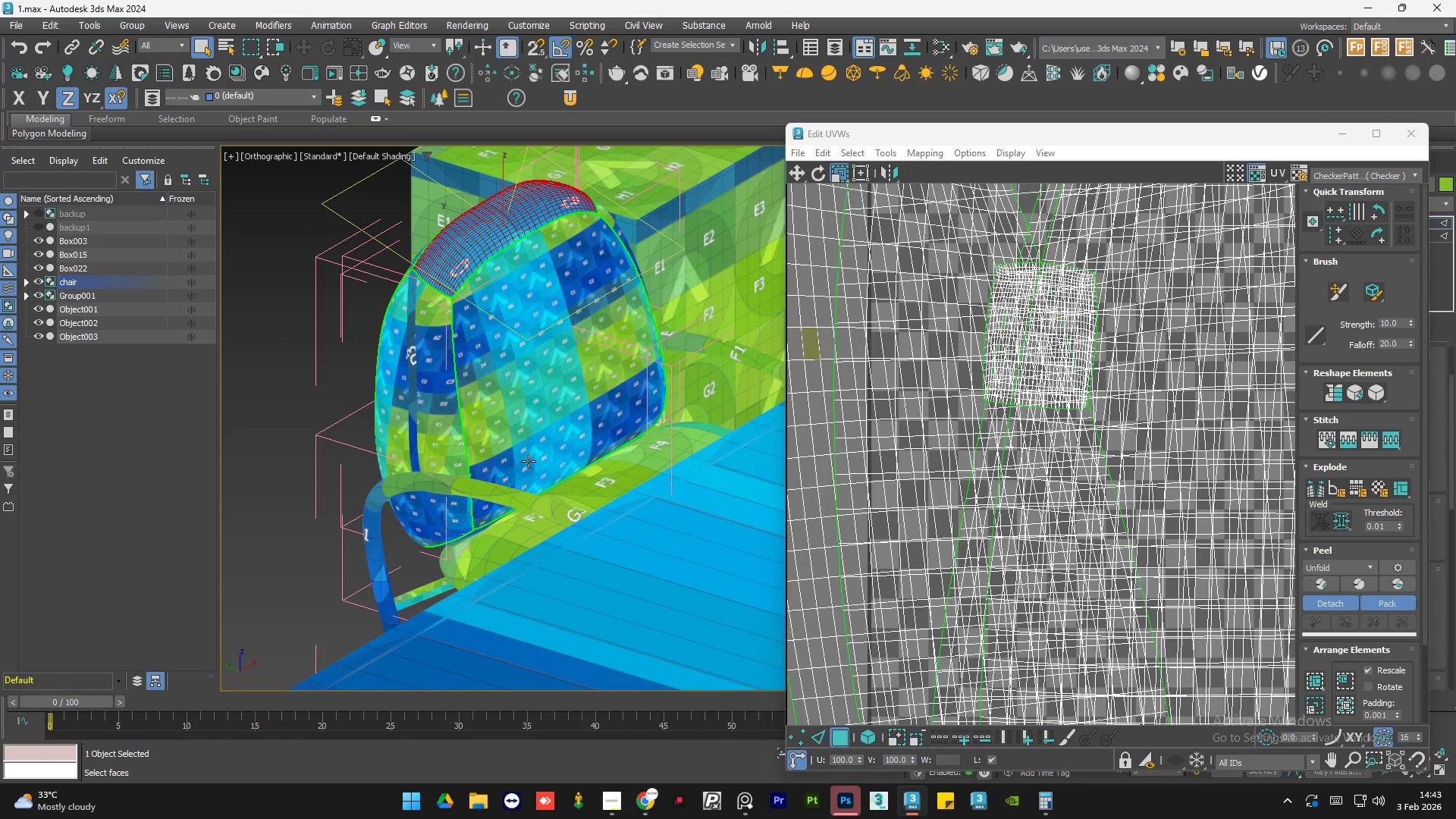 
hold_key(key=AltLeft, duration=0.98)
 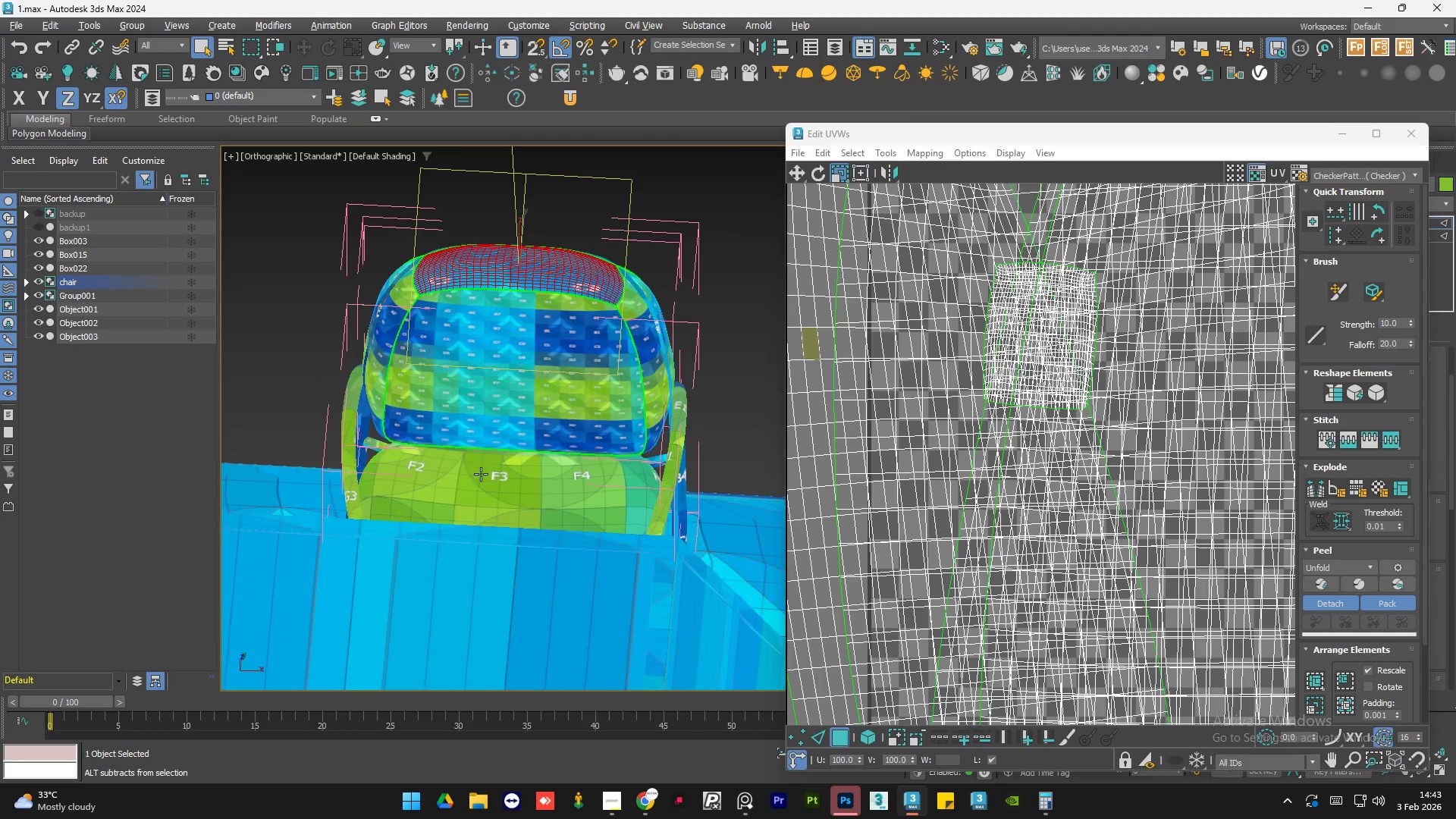 
scroll: coordinate [529, 464], scroll_direction: down, amount: 1.0
 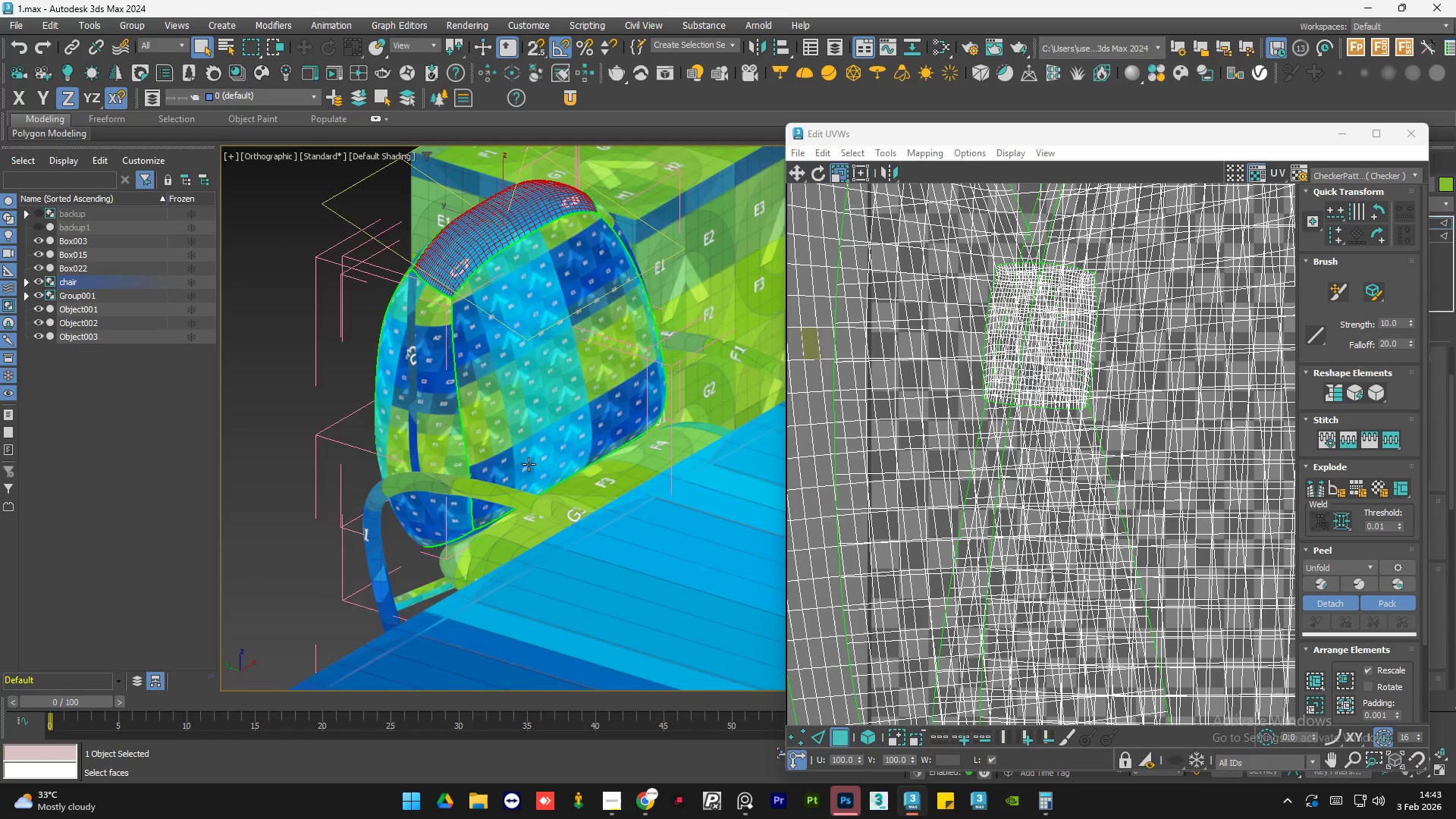 
hold_key(key=AltLeft, duration=0.42)
 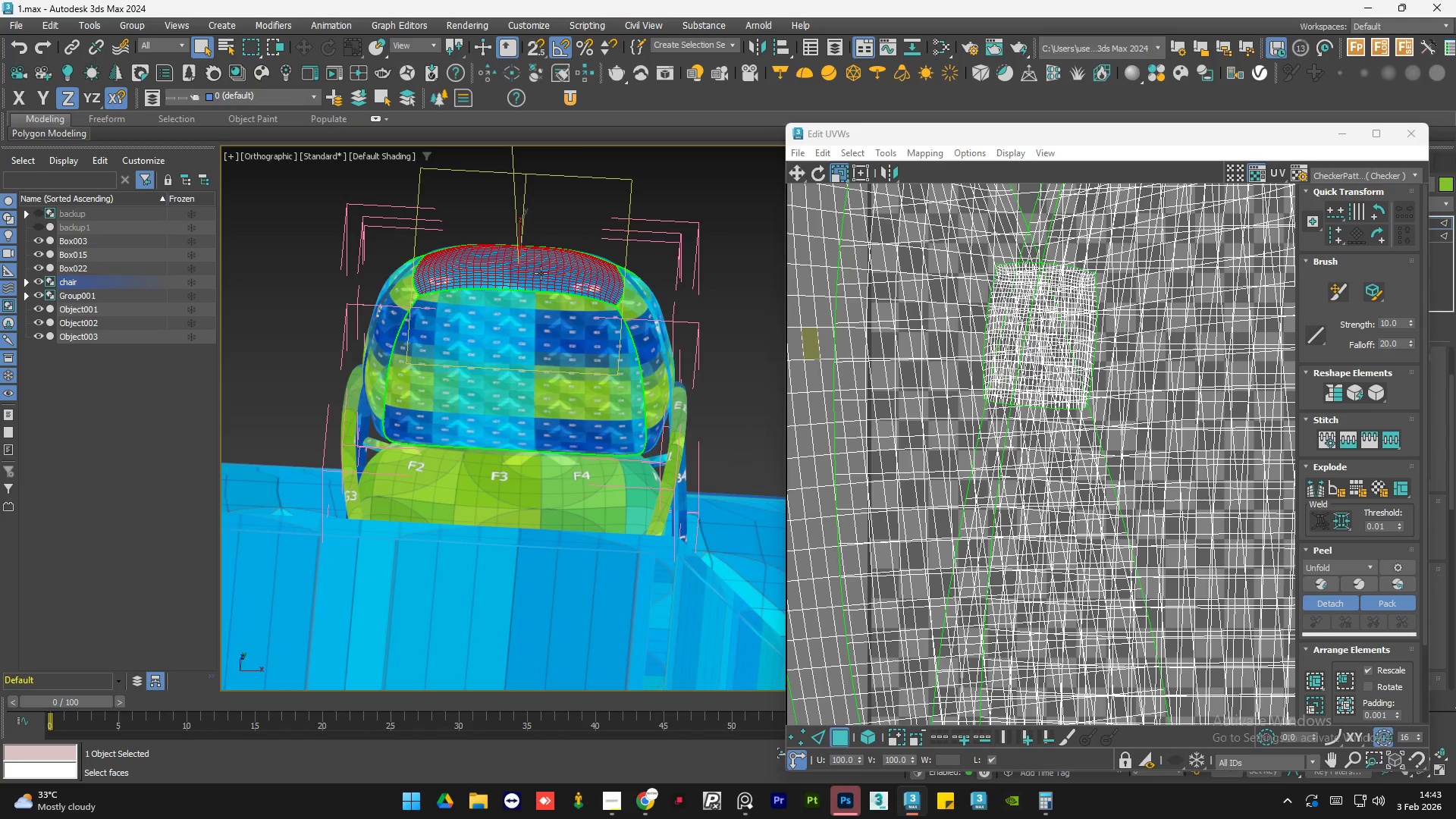 
scroll: coordinate [1145, 387], scroll_direction: up, amount: 11.0
 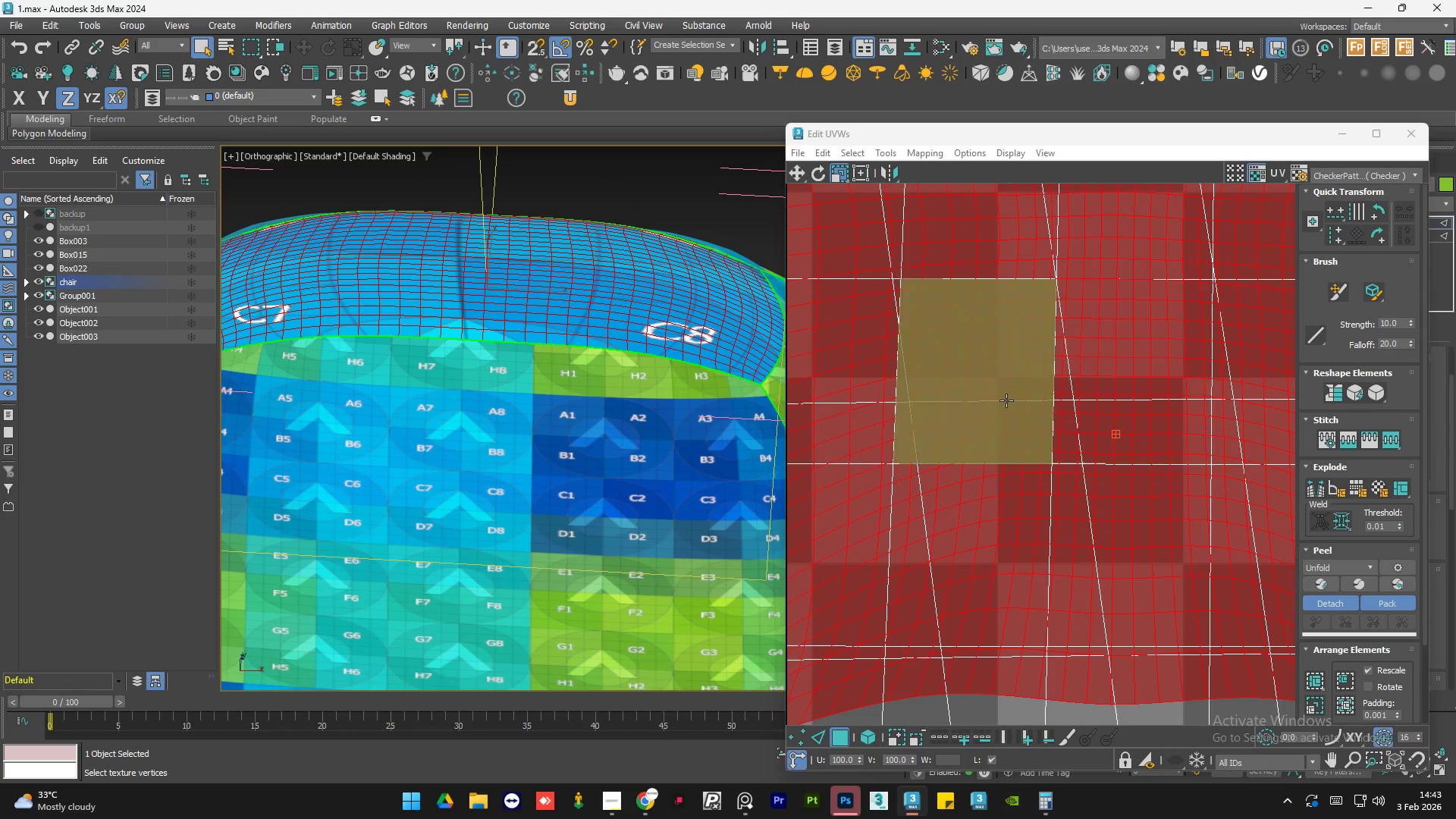 
scroll: coordinate [1131, 399], scroll_direction: down, amount: 6.0
 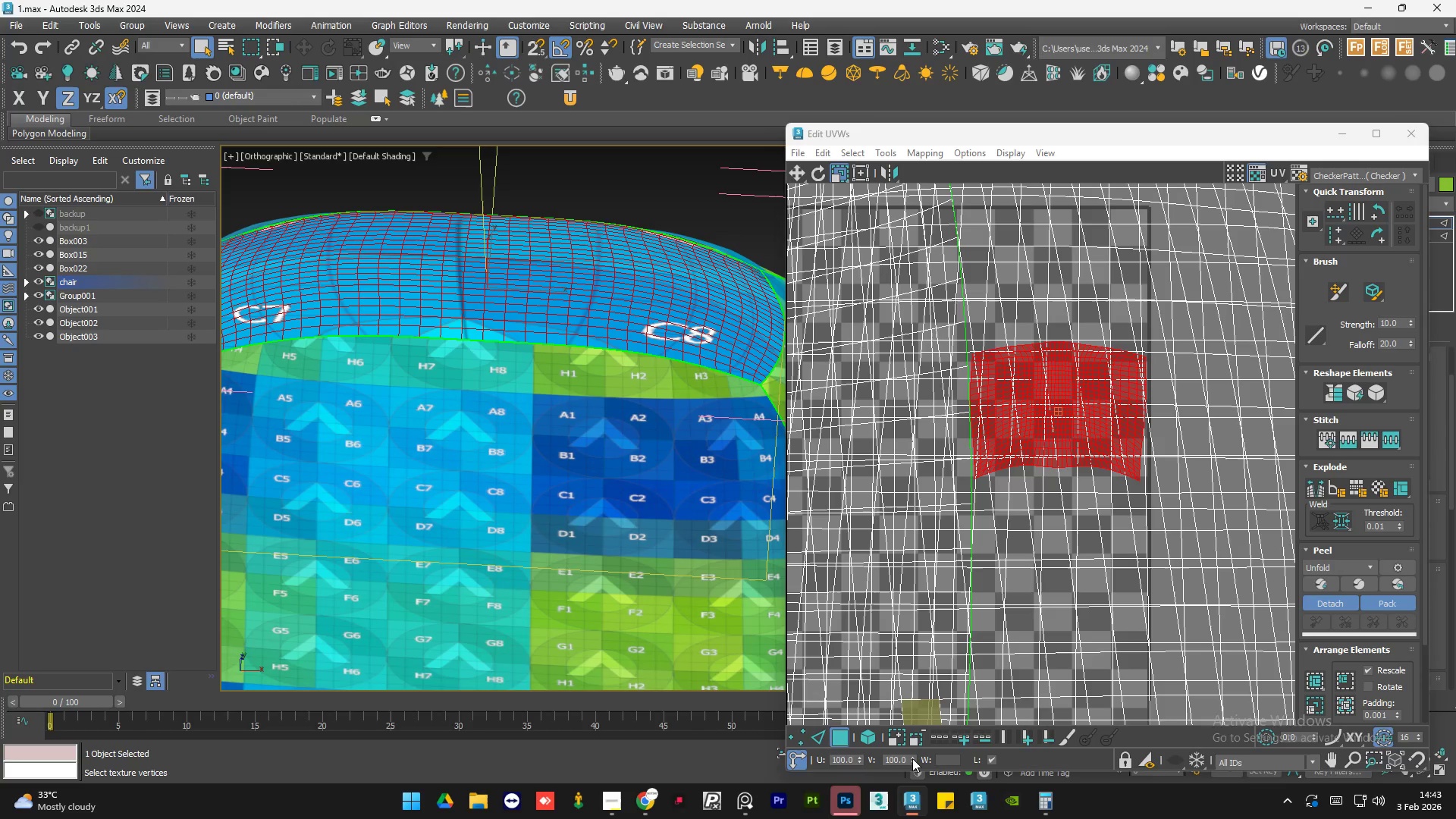 
left_click_drag(start_coordinate=[912, 755], to_coordinate=[920, 637])
 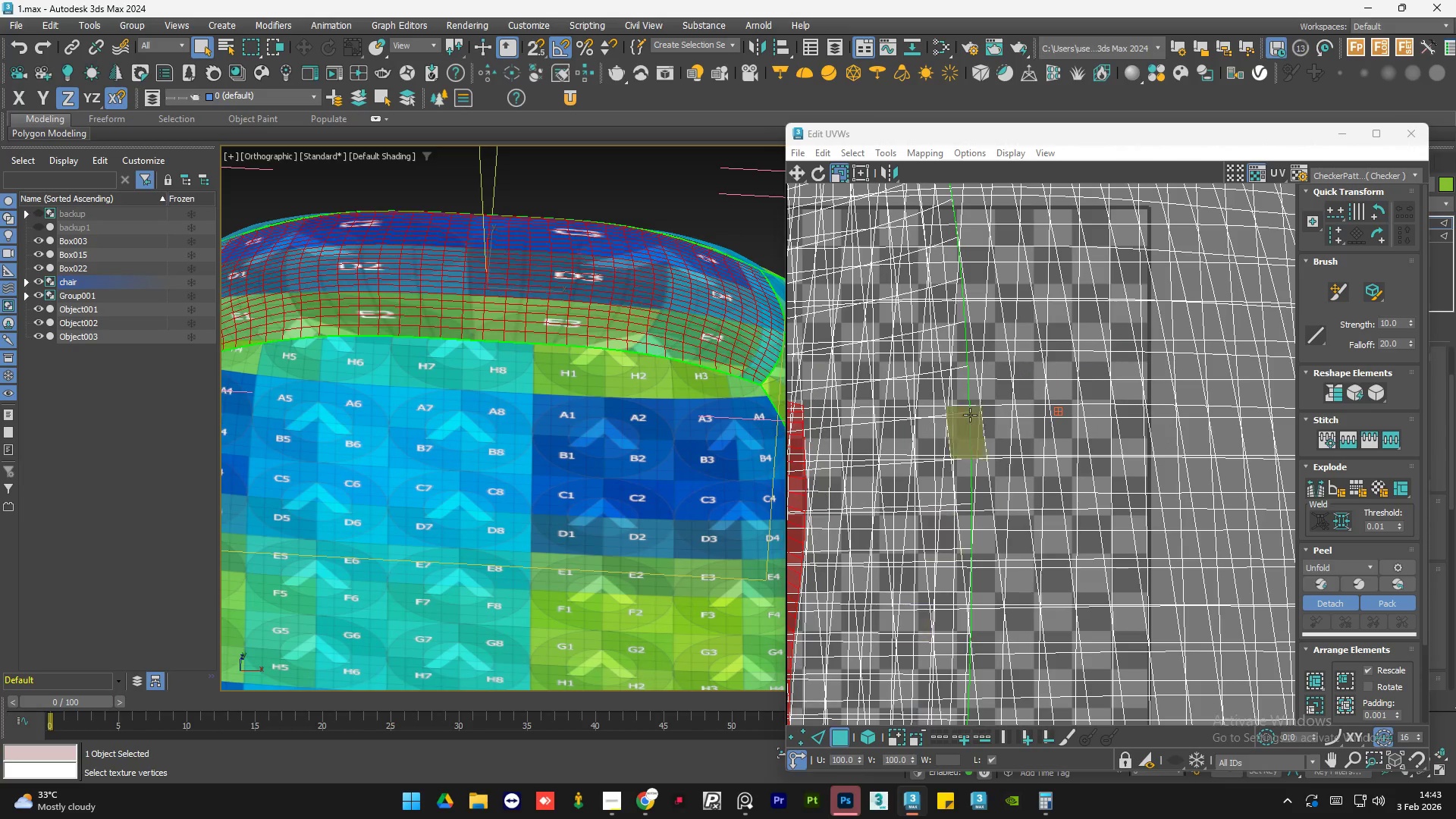 
key(Control+Z)
 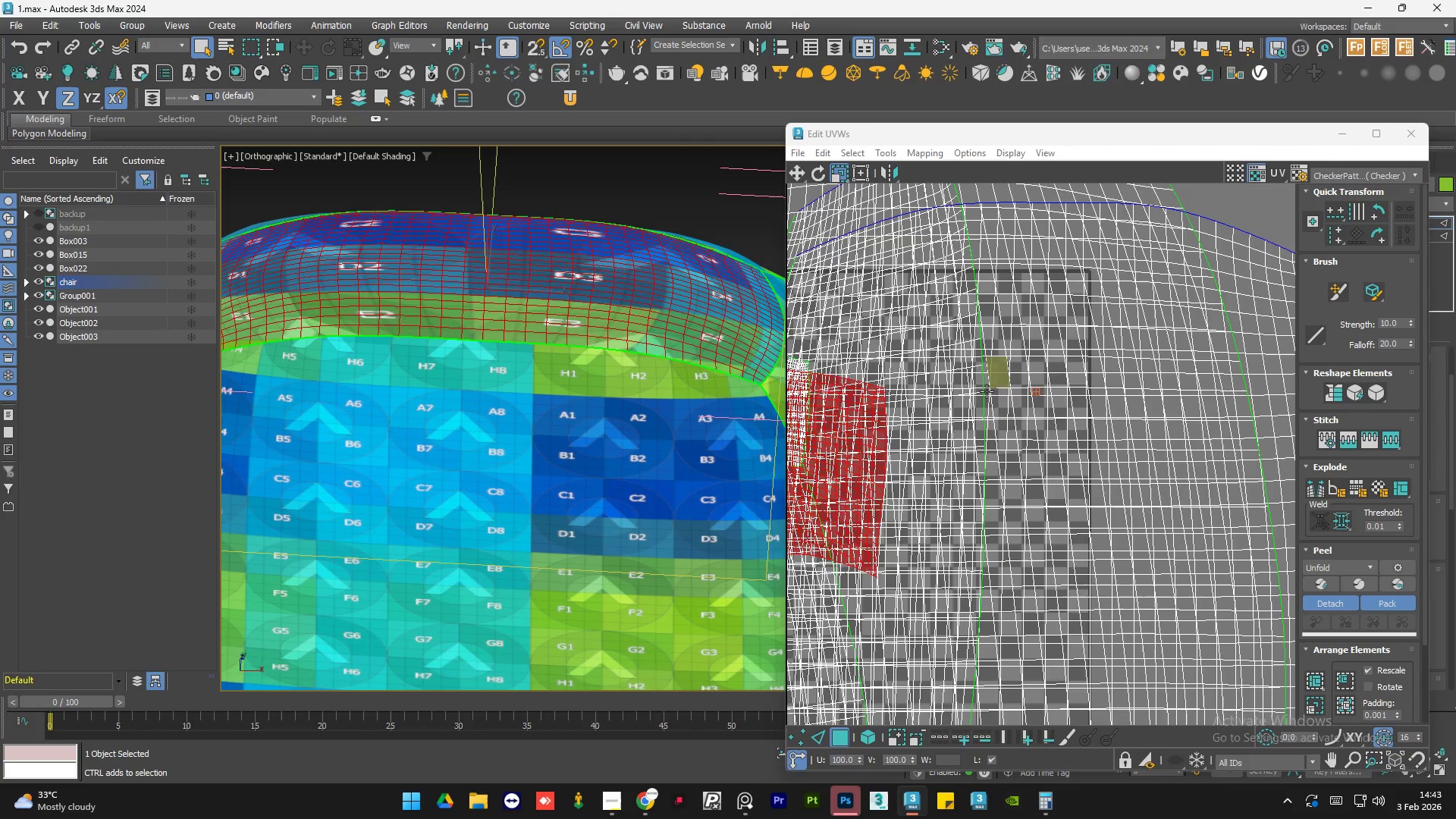 
scroll: coordinate [1003, 363], scroll_direction: down, amount: 2.0
 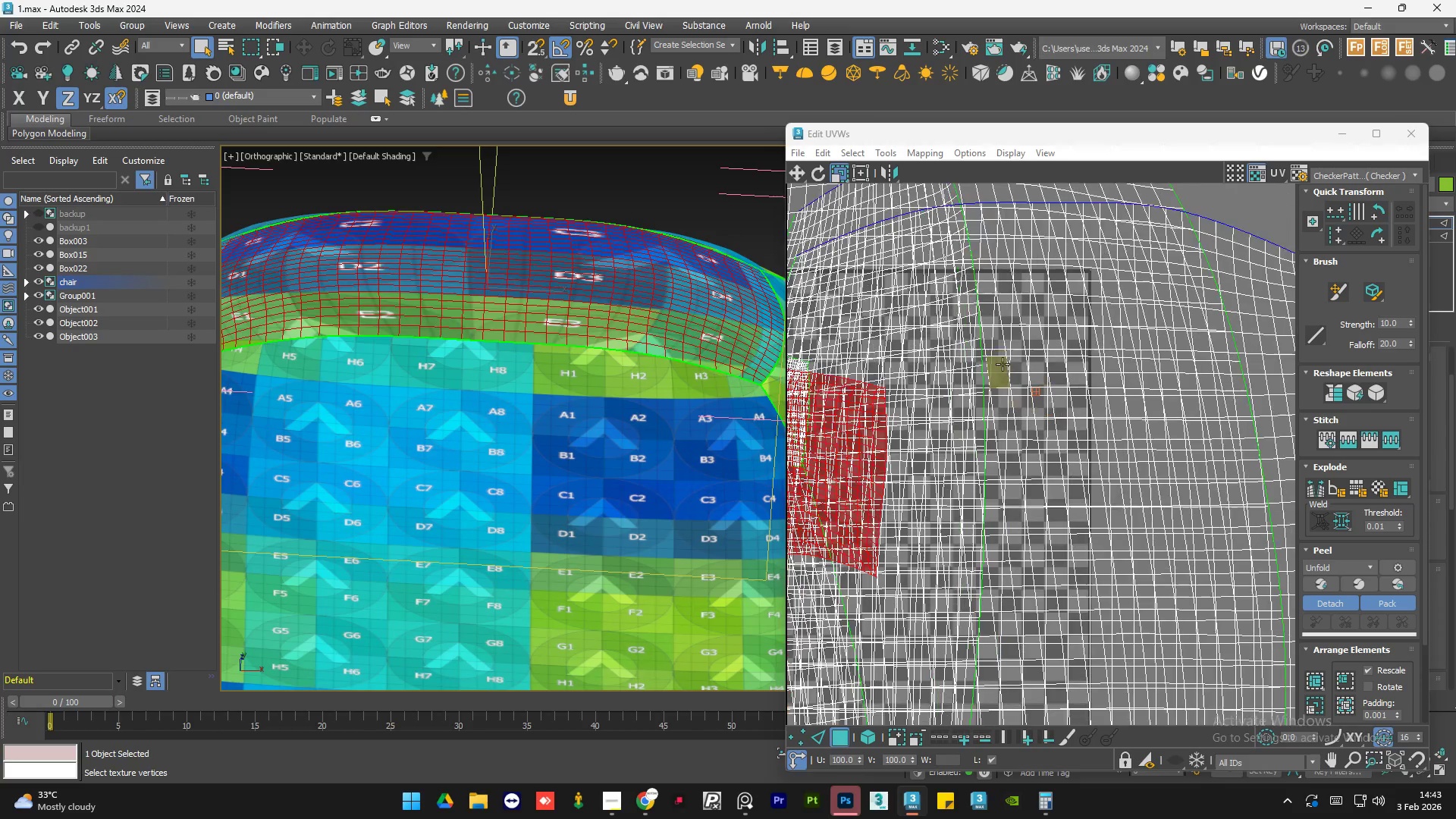 
key(Control+Z)
 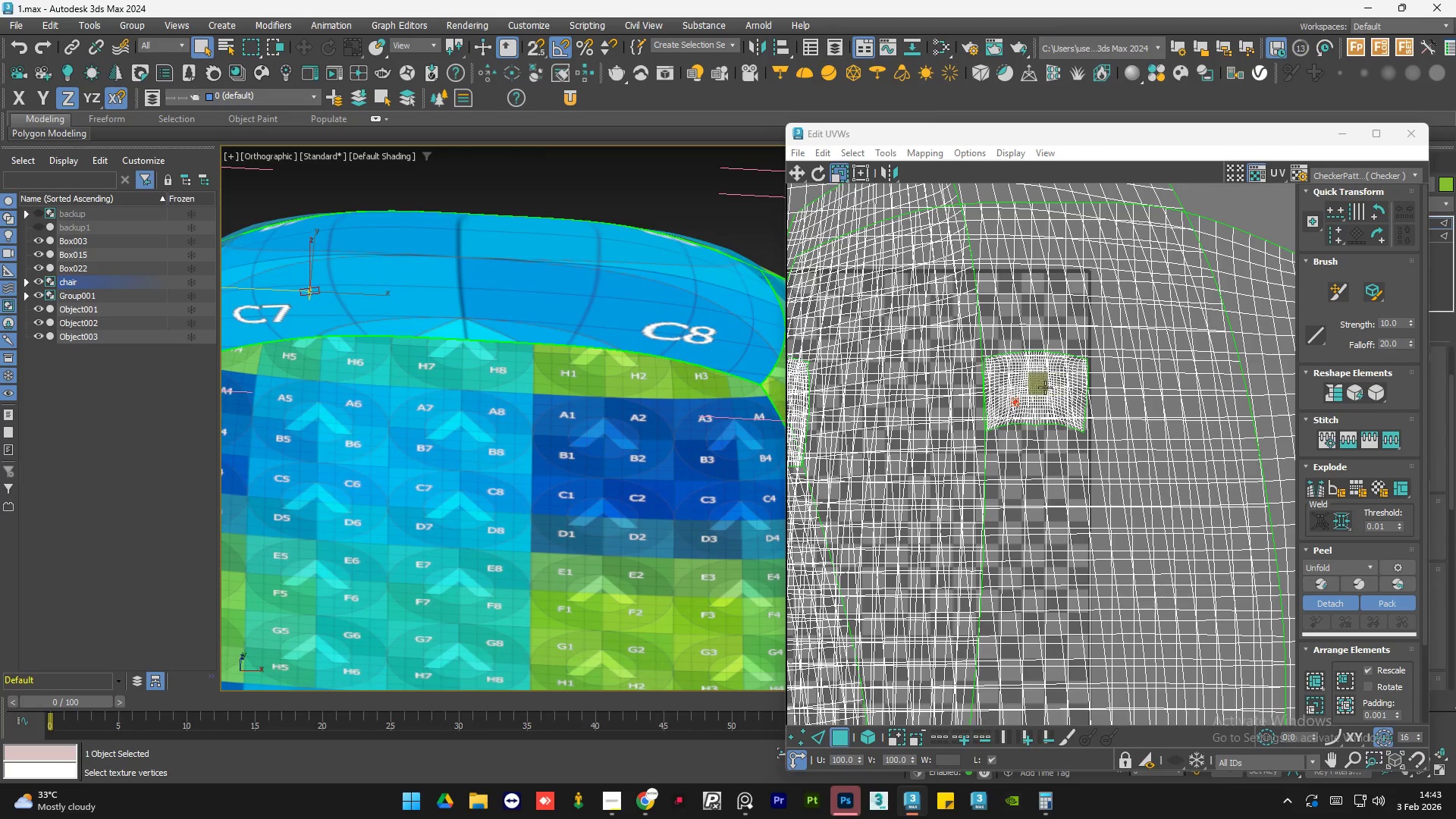 
scroll: coordinate [1025, 389], scroll_direction: up, amount: 3.0
 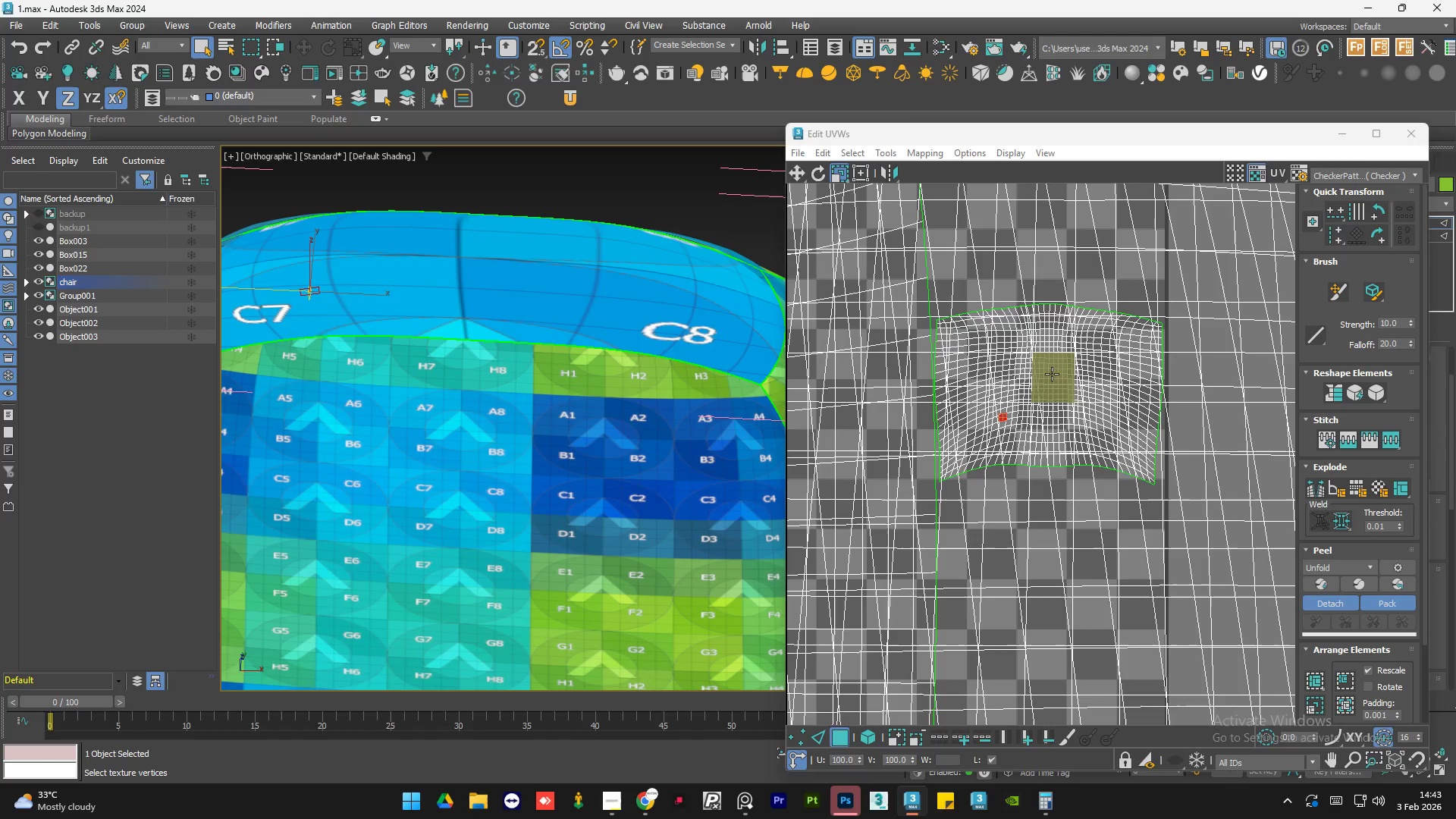 
double_click([602, 313])
 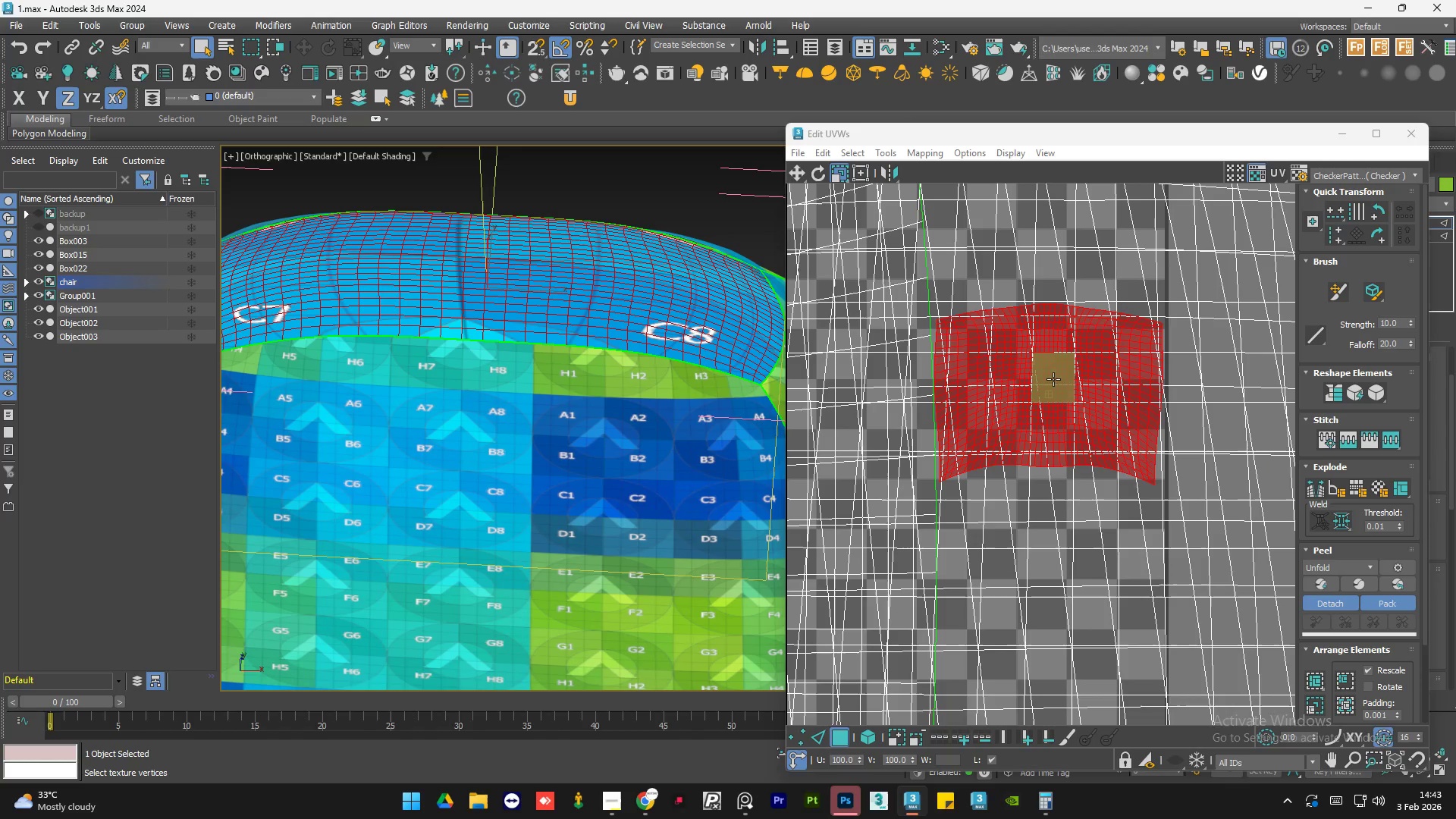 
left_click_drag(start_coordinate=[1053, 372], to_coordinate=[1051, 243])
 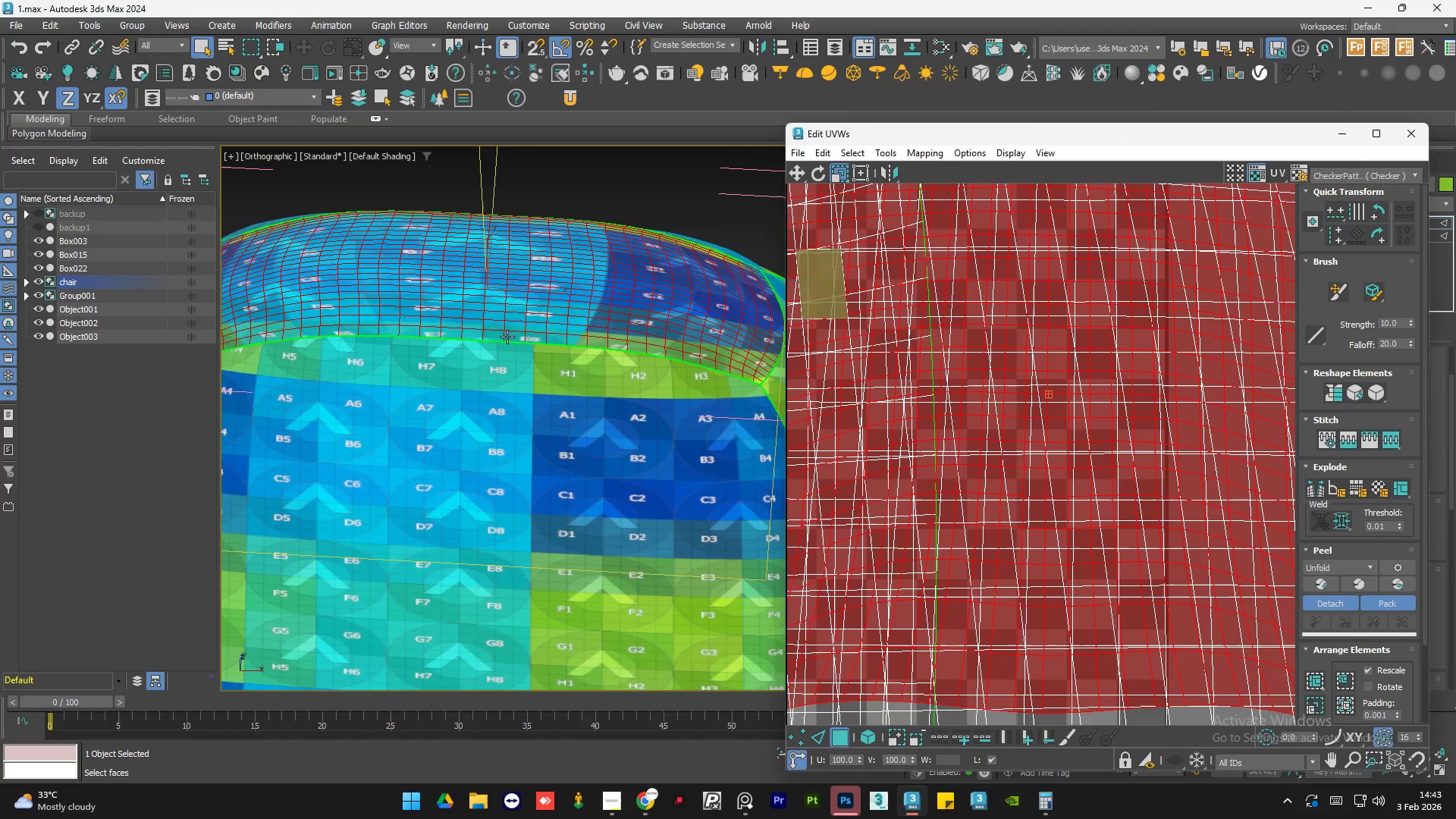 
hold_key(key=AltLeft, duration=0.88)
scroll: coordinate [561, 421], scroll_direction: down, amount: 3.0
 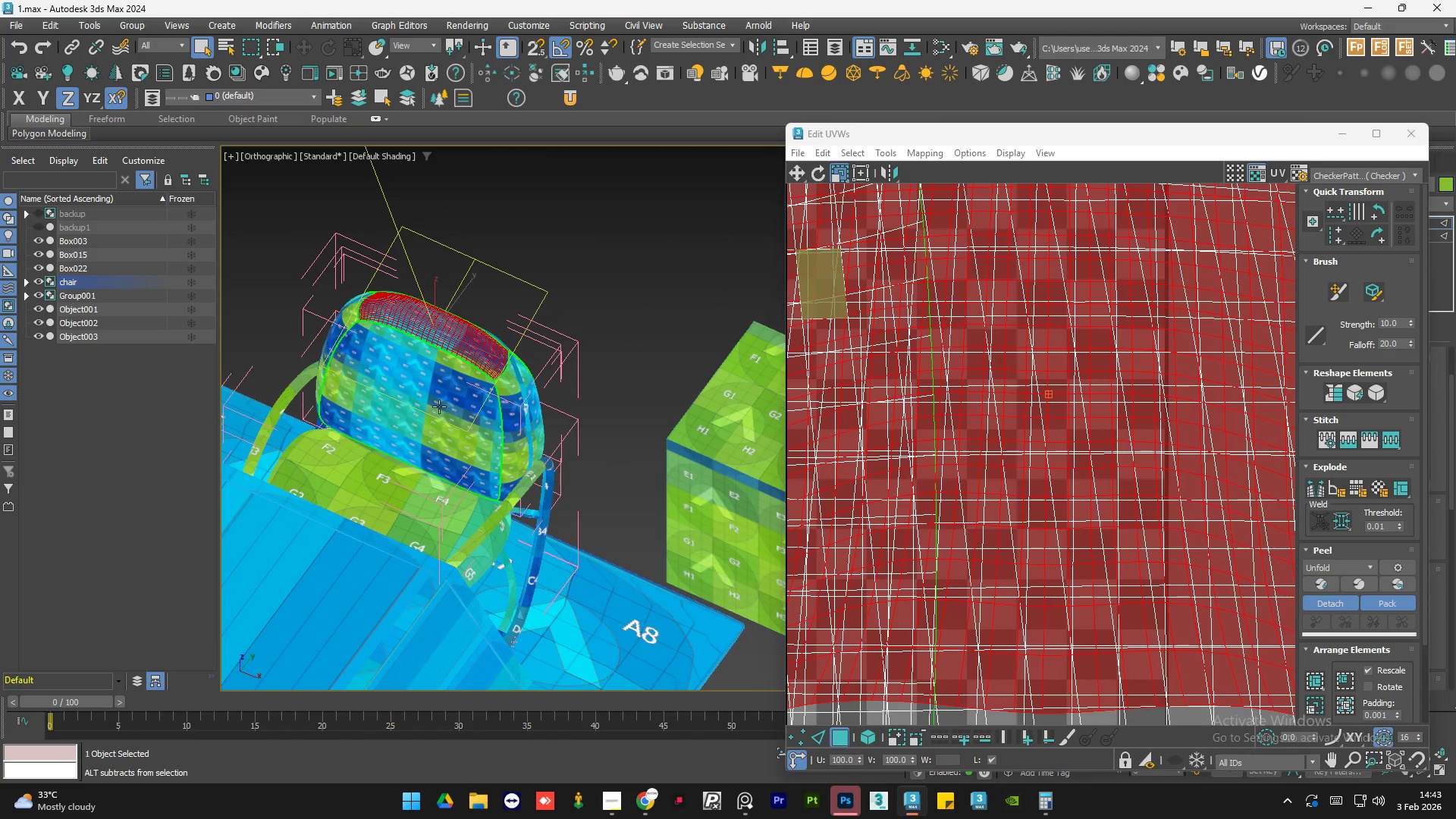 
middle_click([439, 406])
 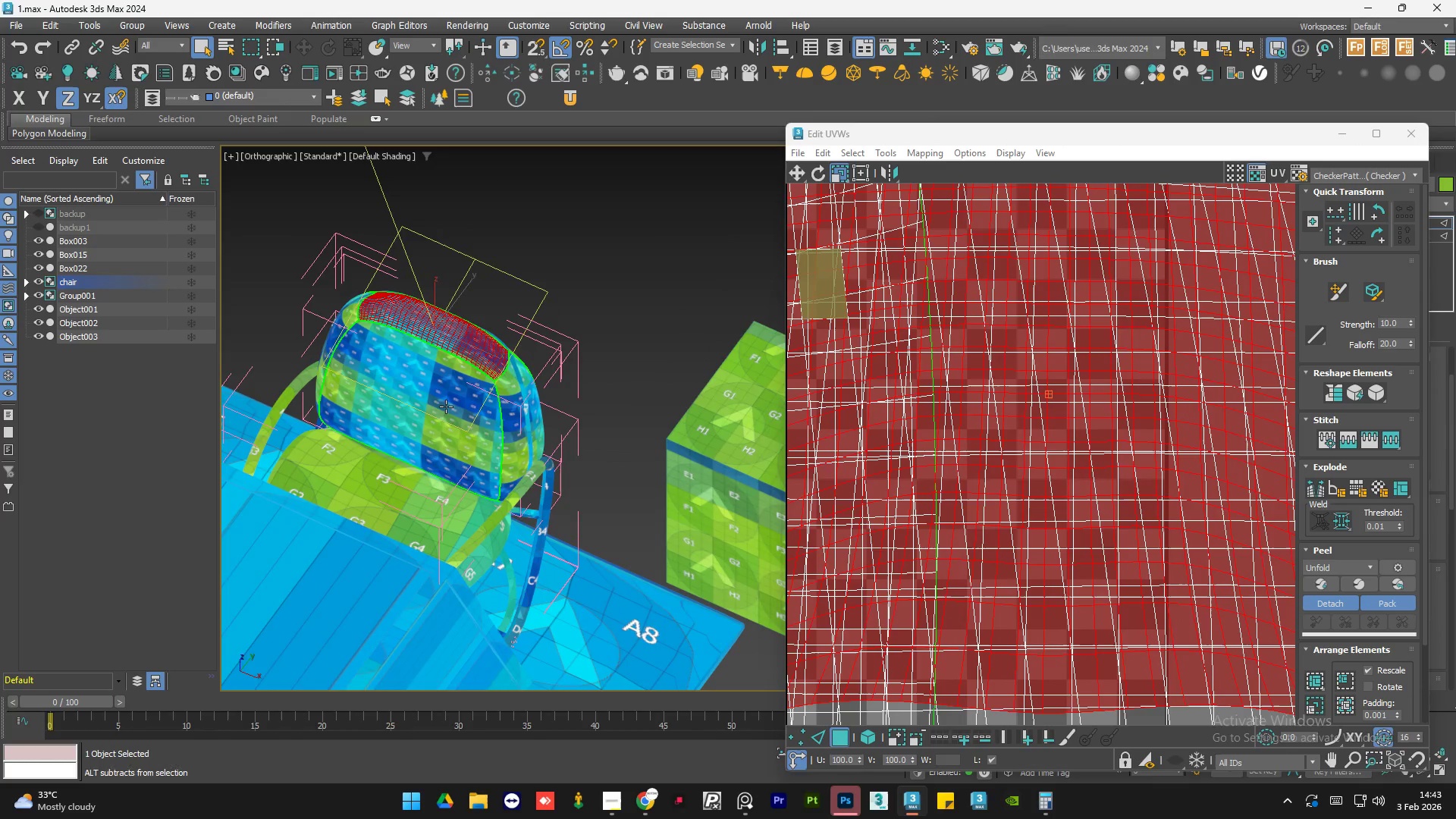 
hold_key(key=AltLeft, duration=1.5)
 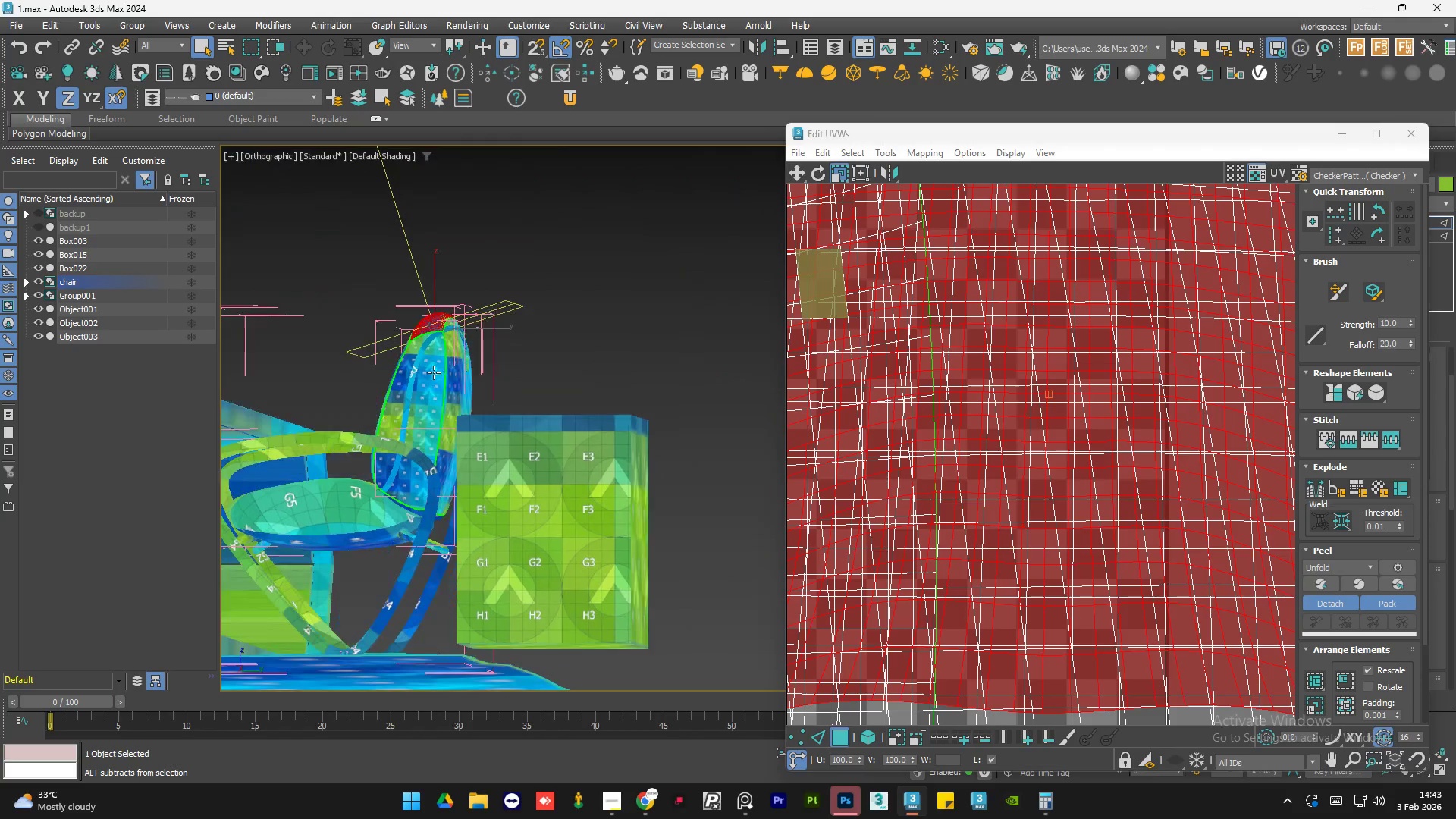 
hold_key(key=AltLeft, duration=1.28)
 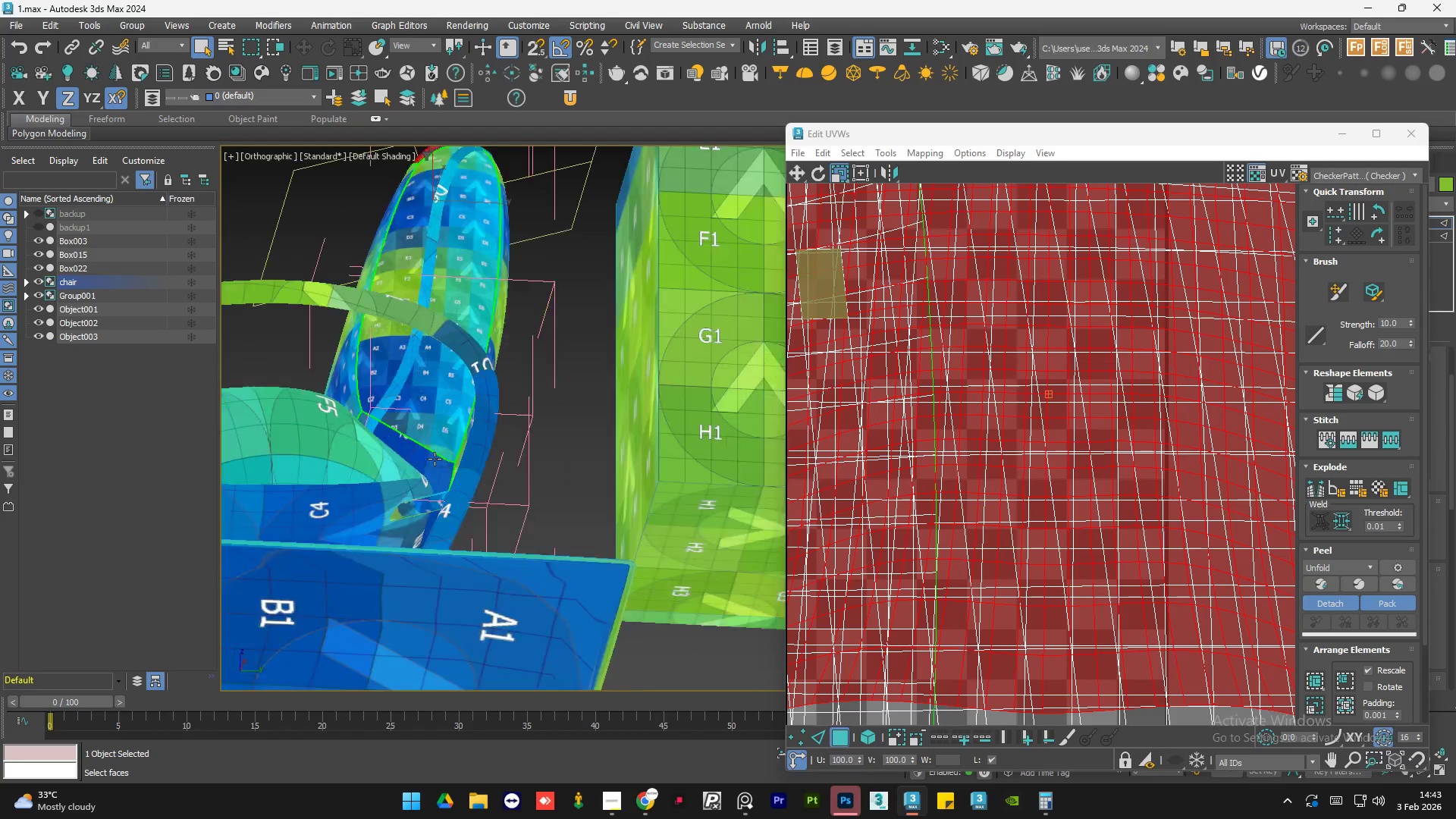 
hold_key(key=AltLeft, duration=10.12)
double_click([433, 463])
 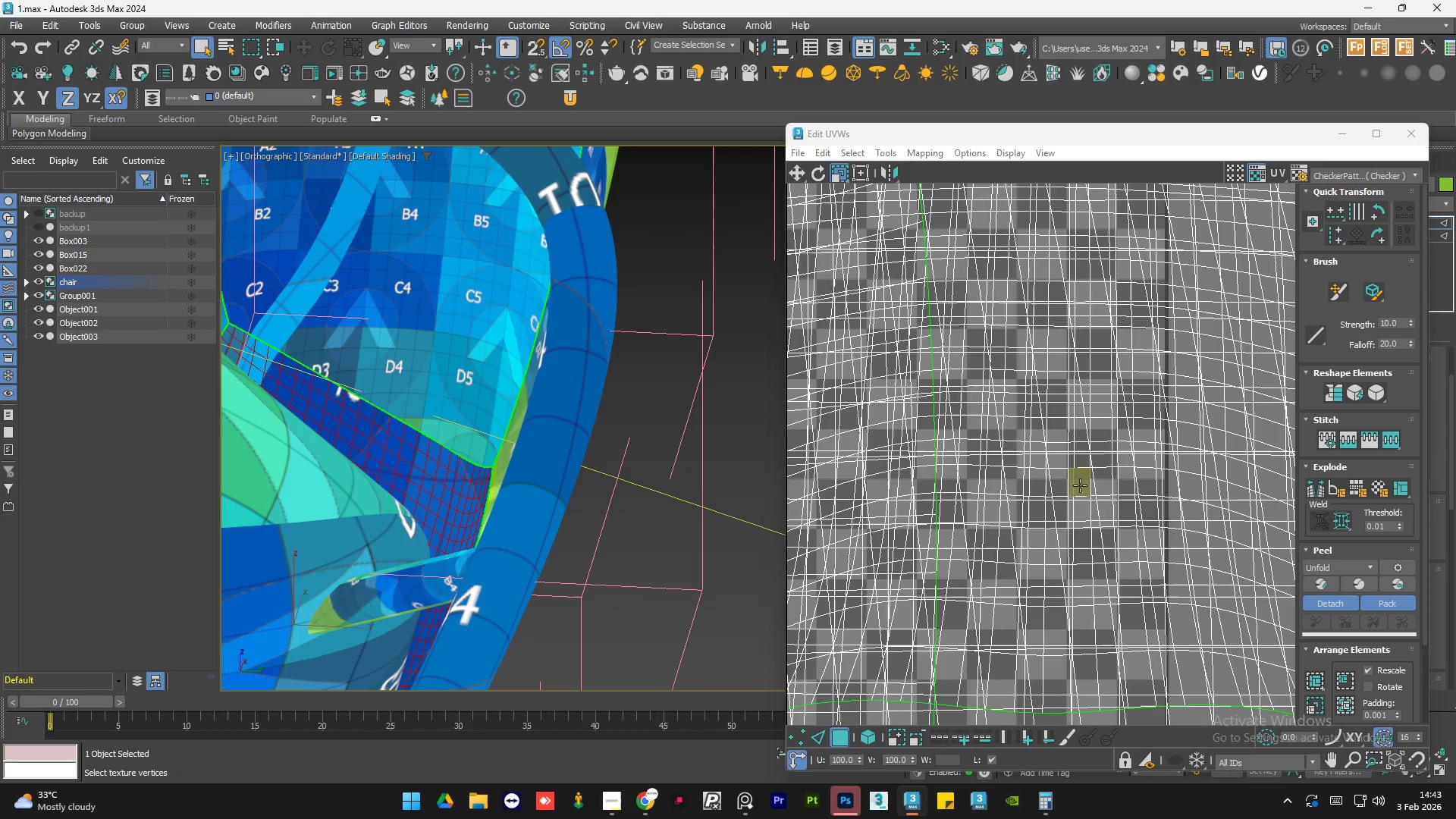 
scroll: coordinate [435, 459], scroll_direction: up, amount: 5.0
 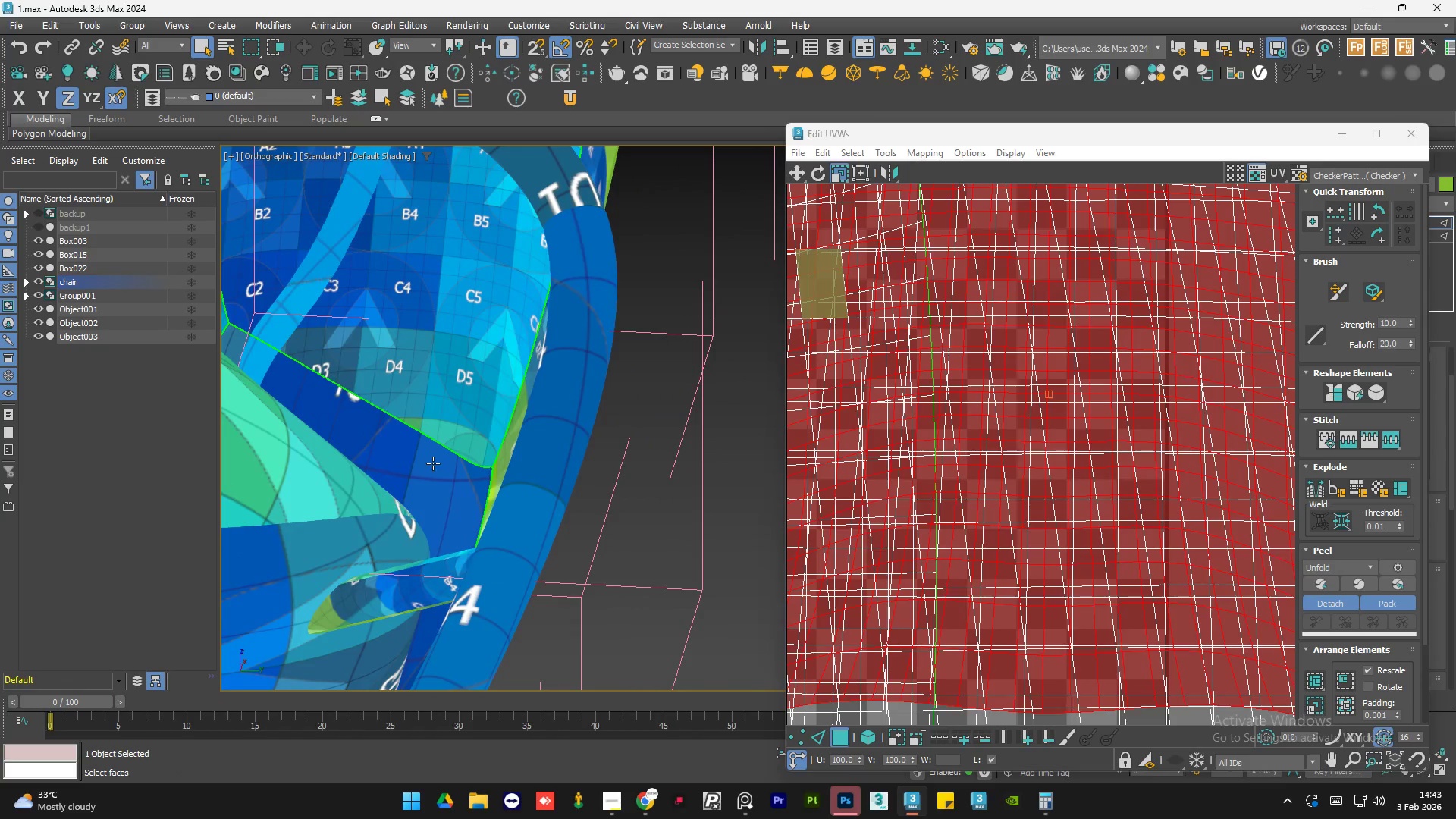 
scroll: coordinate [972, 445], scroll_direction: down, amount: 2.0
 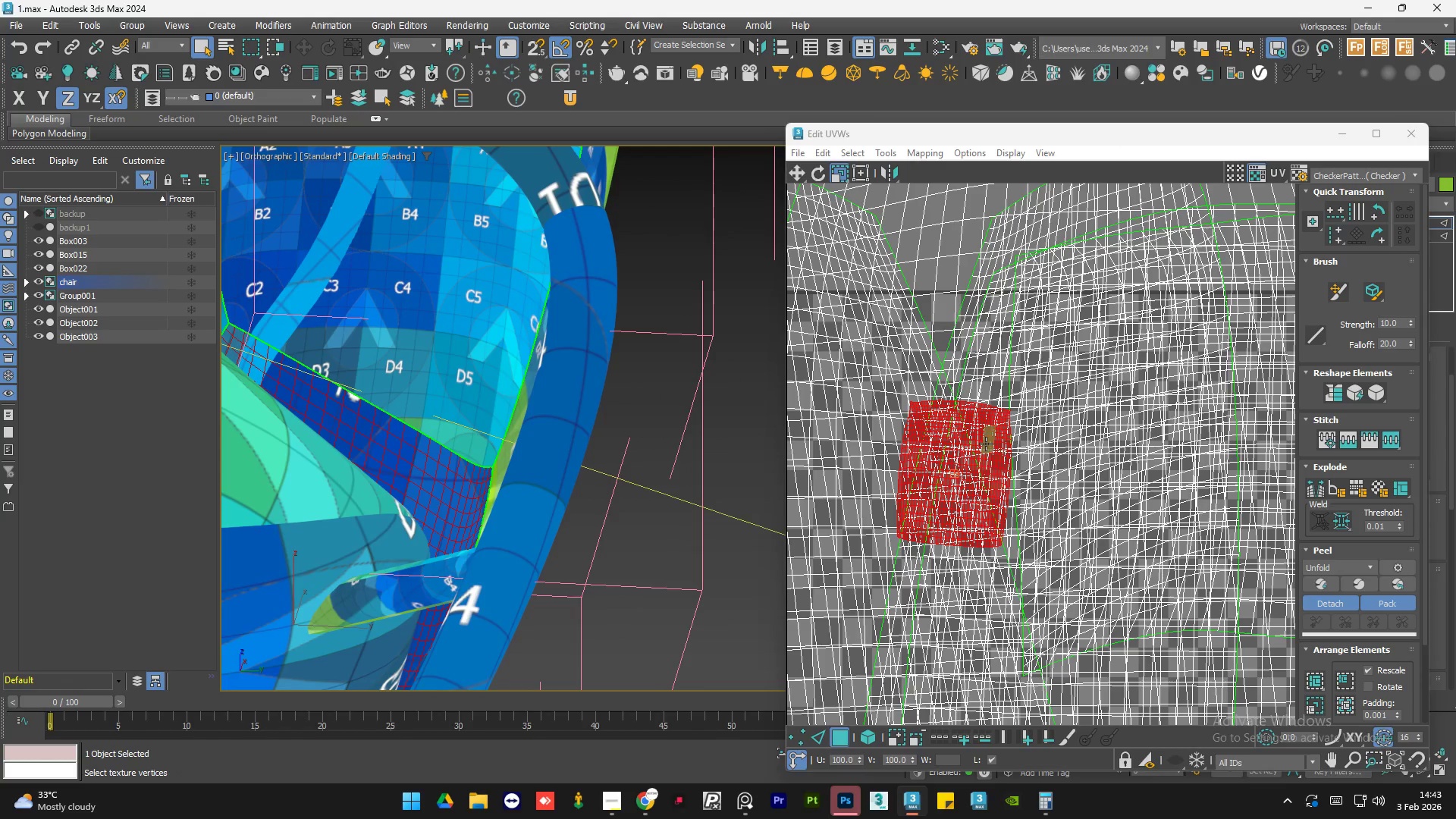 
left_click_drag(start_coordinate=[987, 439], to_coordinate=[960, 374])
 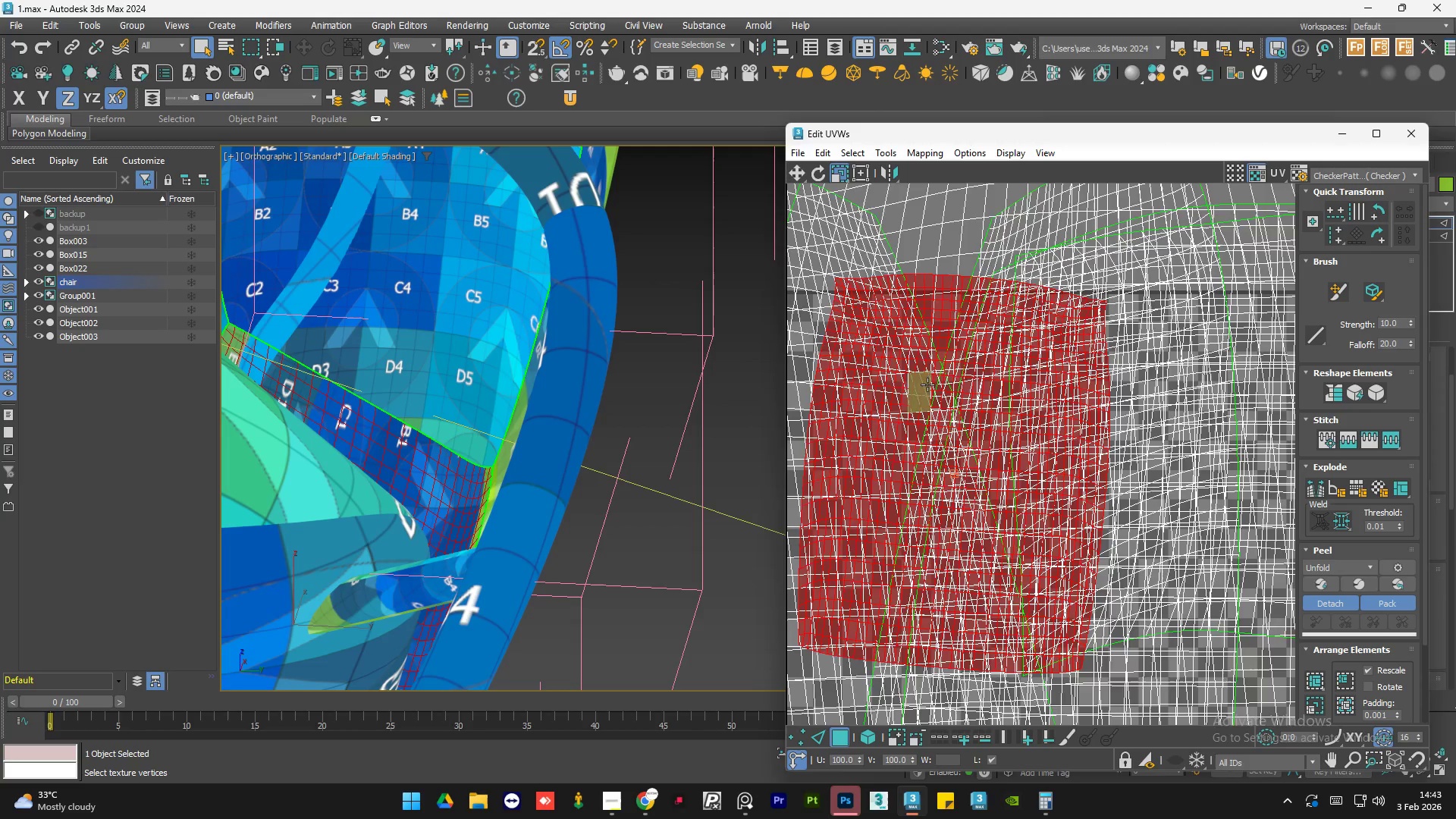 
scroll: coordinate [965, 422], scroll_direction: down, amount: 8.0
 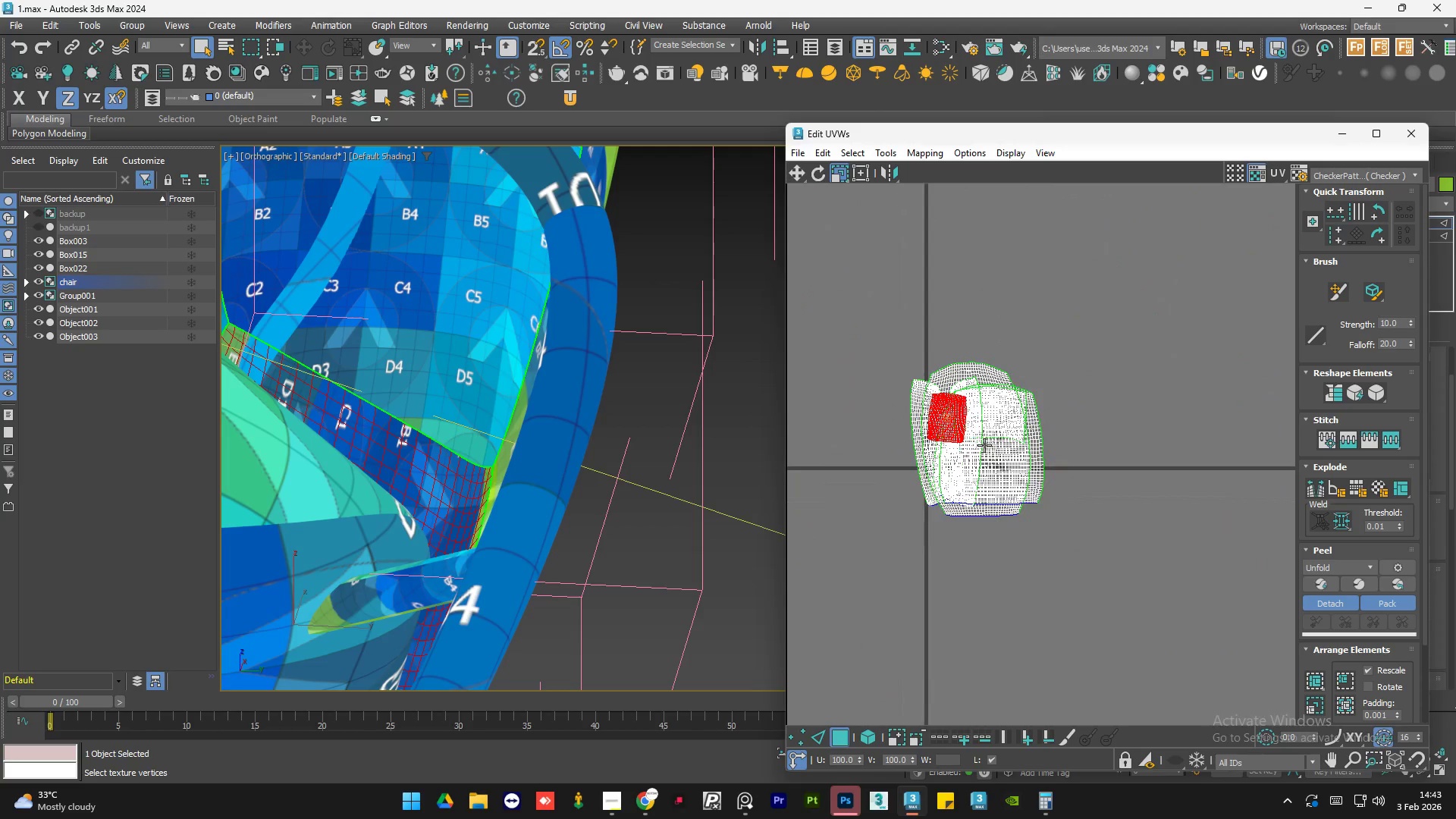 
key(Control+A)
 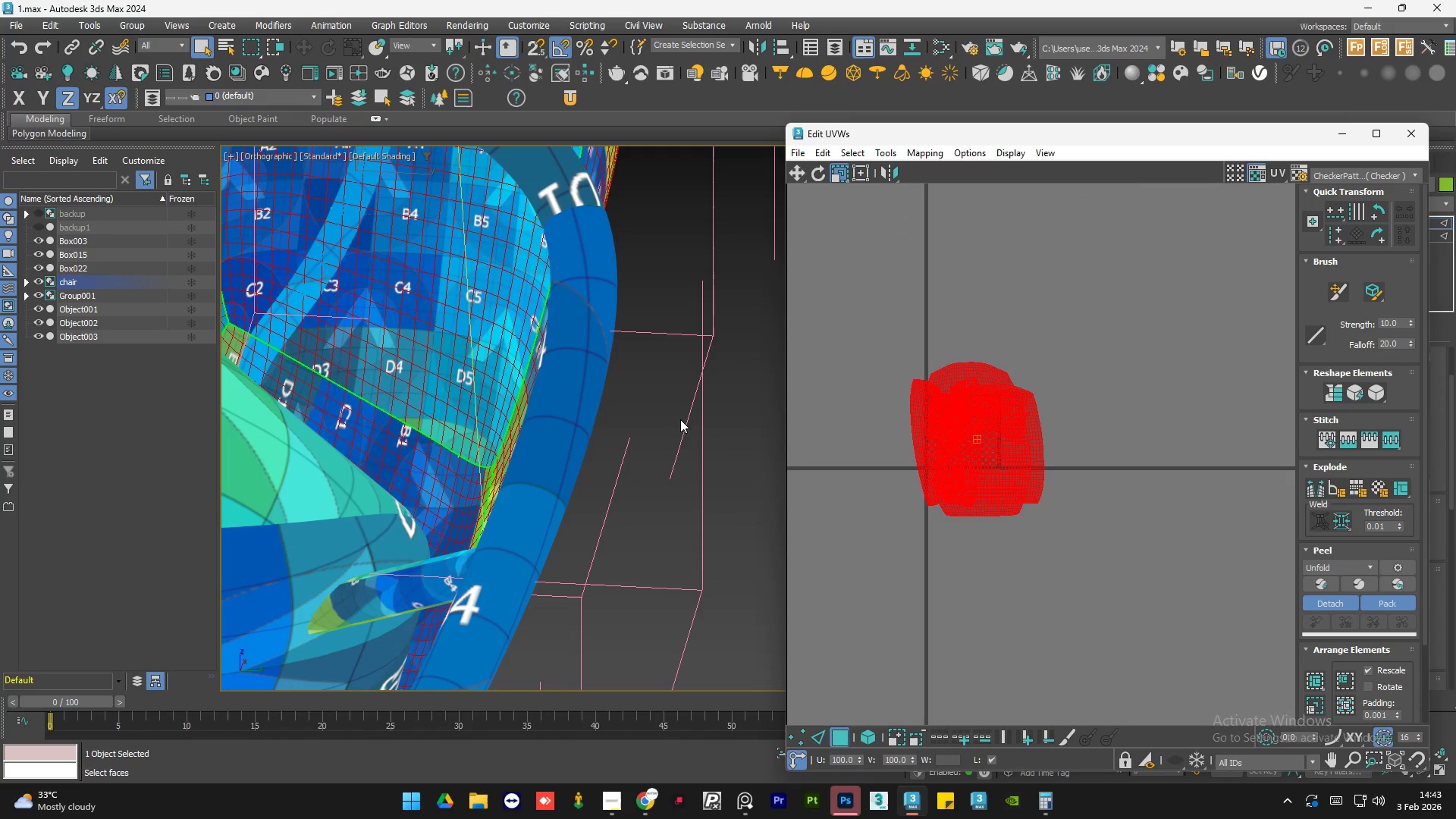 
hold_key(key=AltLeft, duration=0.53)
 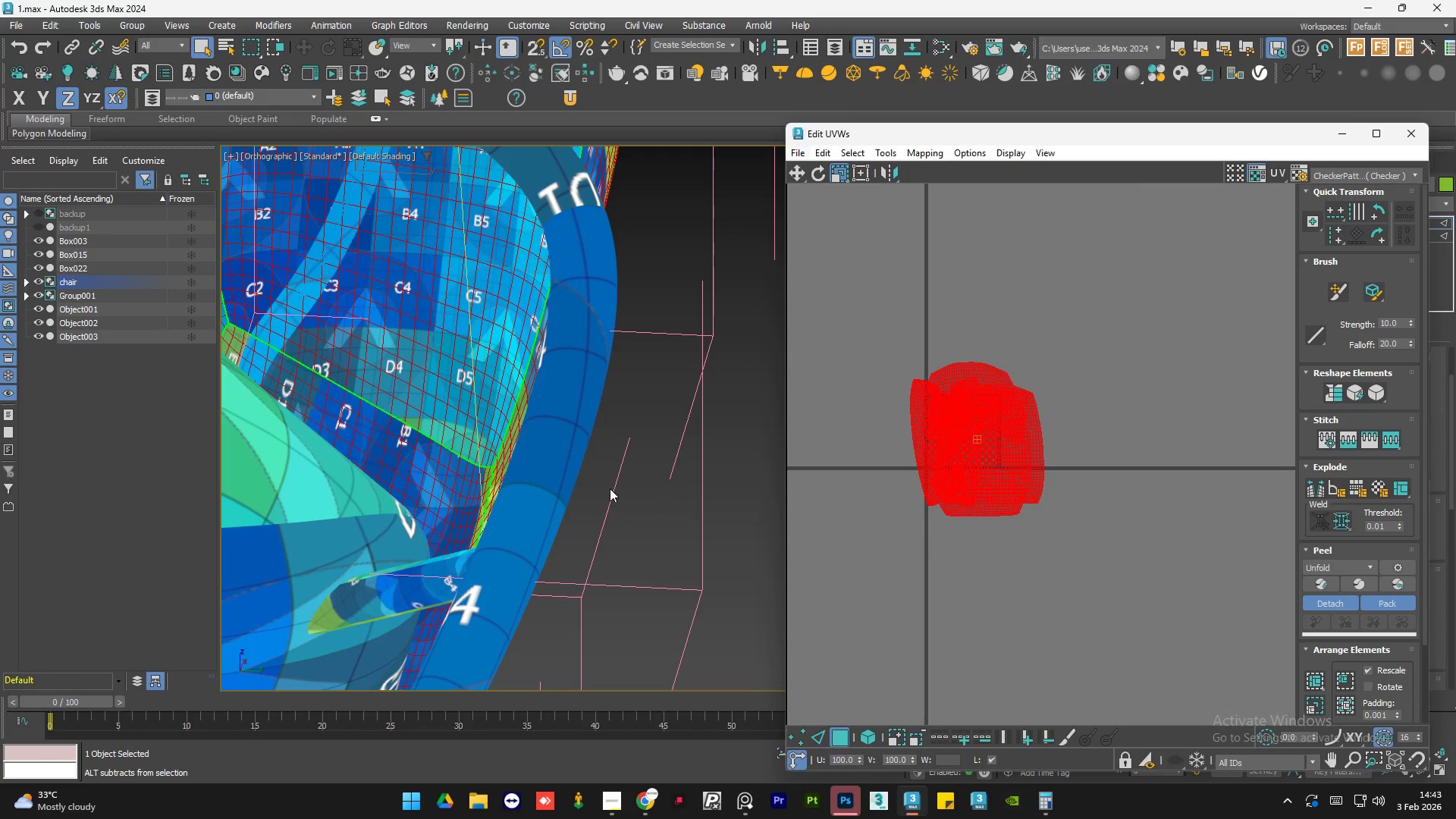 
key(Alt+AltLeft)
 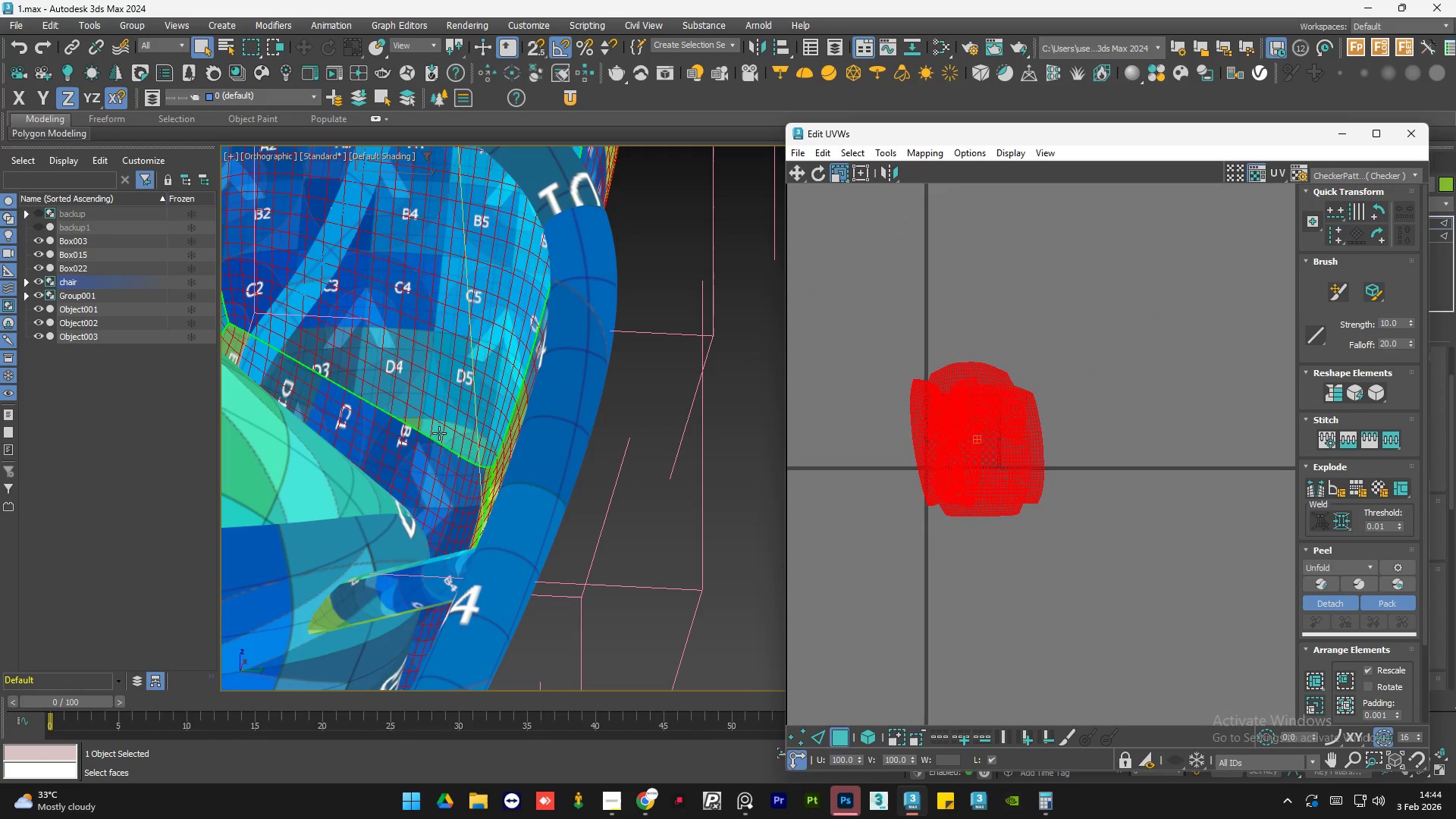 
scroll: coordinate [588, 480], scroll_direction: down, amount: 4.0
 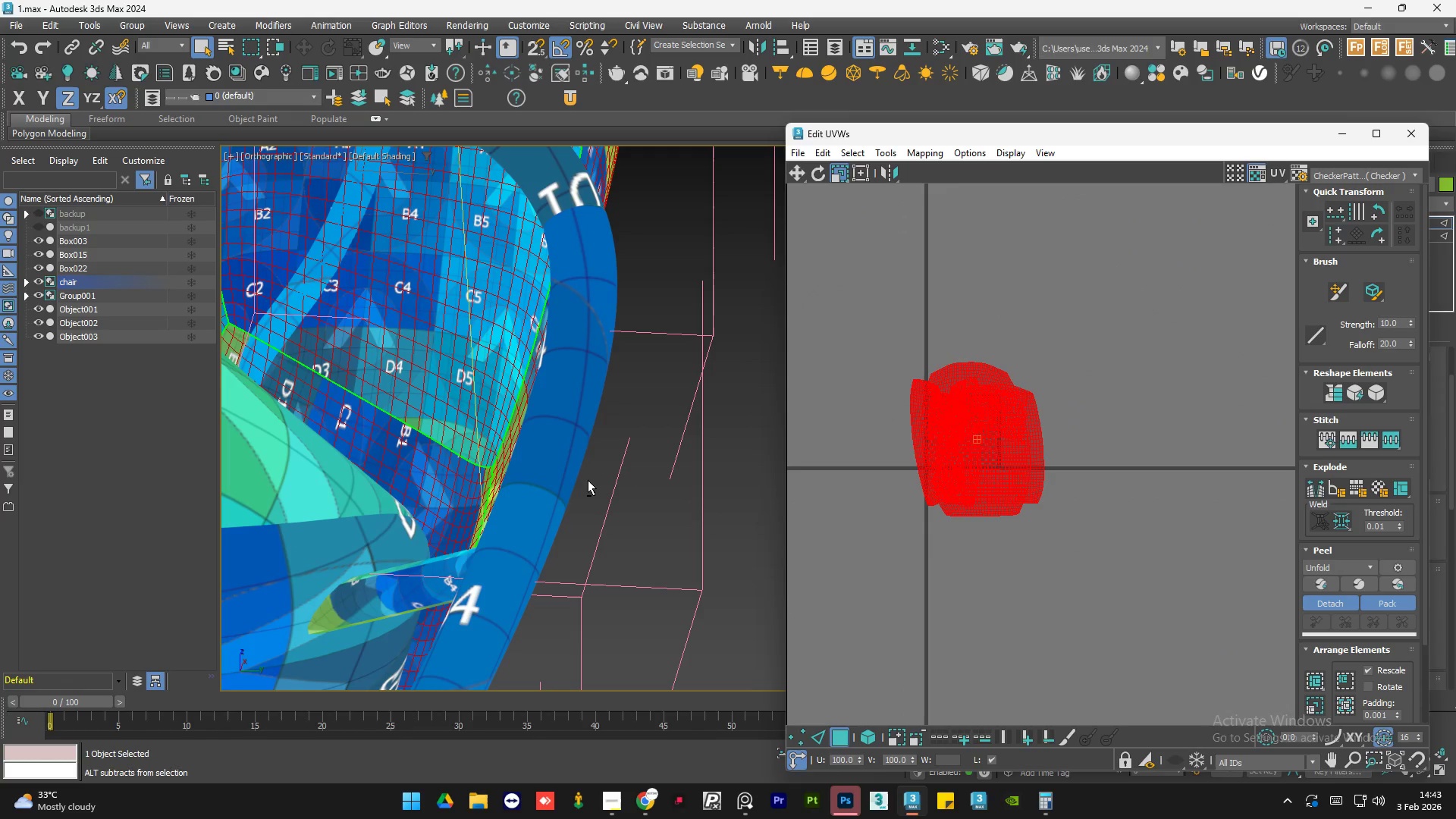 
hold_key(key=AltLeft, duration=0.7)
 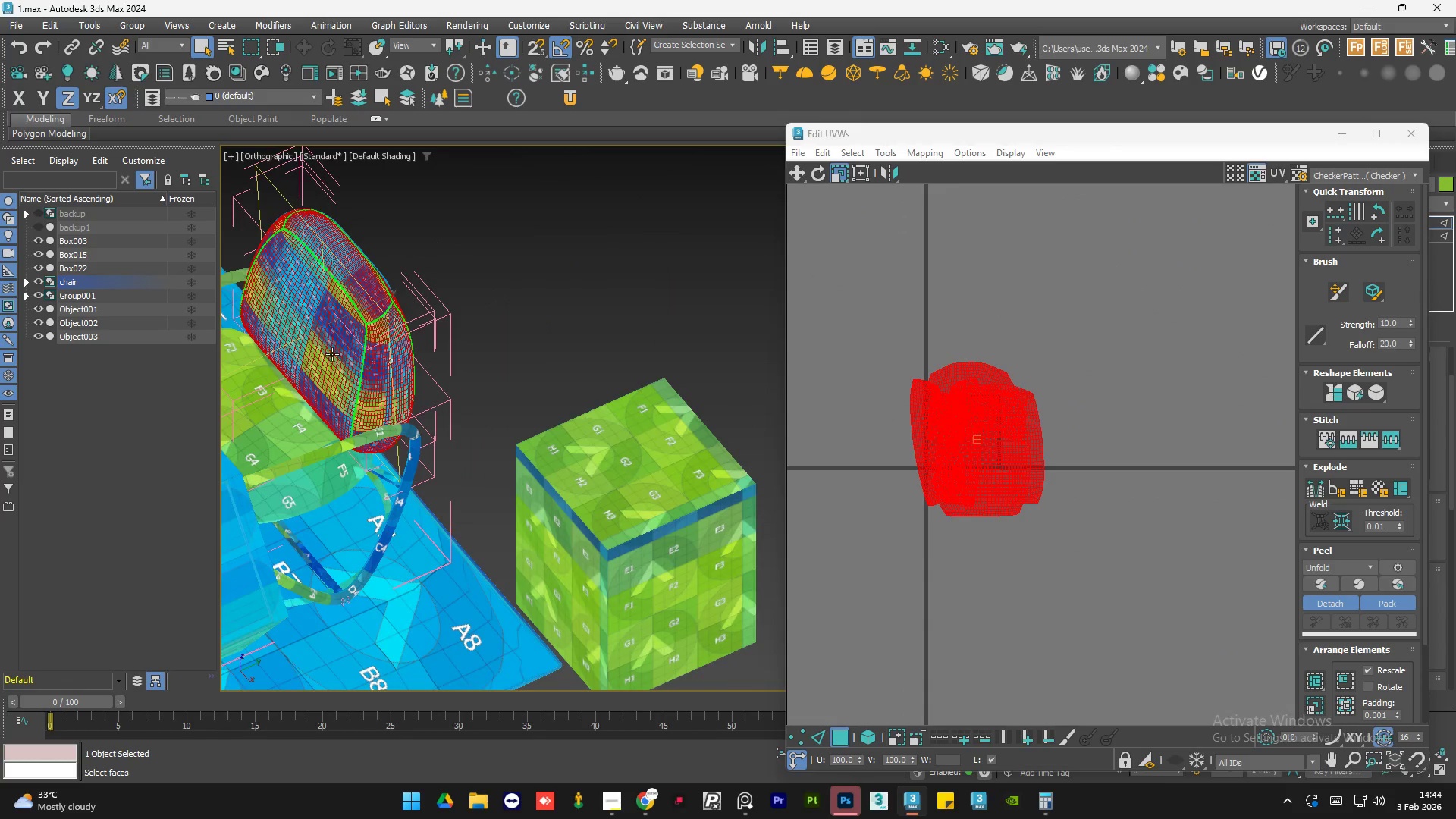 
scroll: coordinate [414, 419], scroll_direction: down, amount: 1.0
 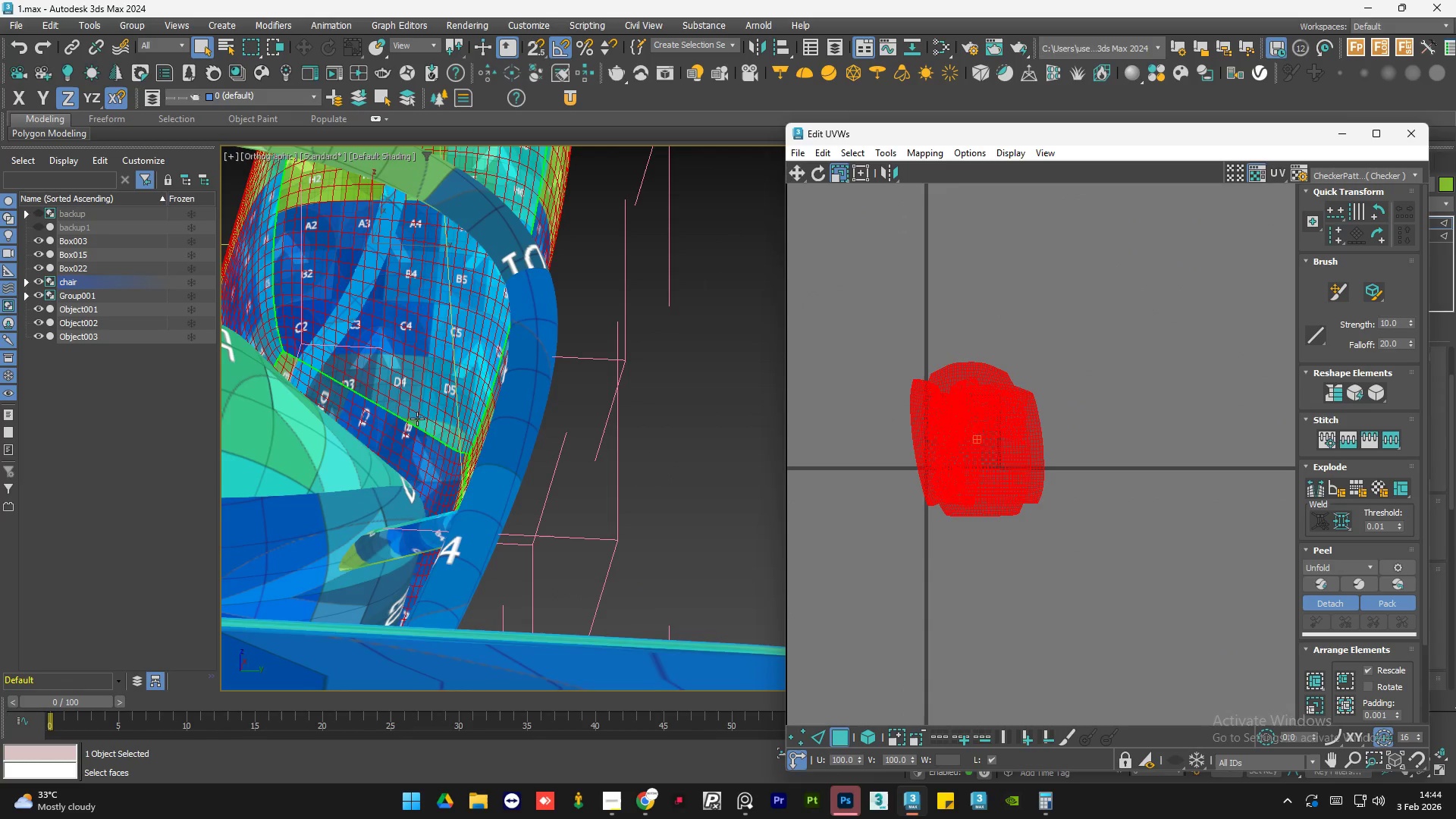 
double_click([473, 544])
 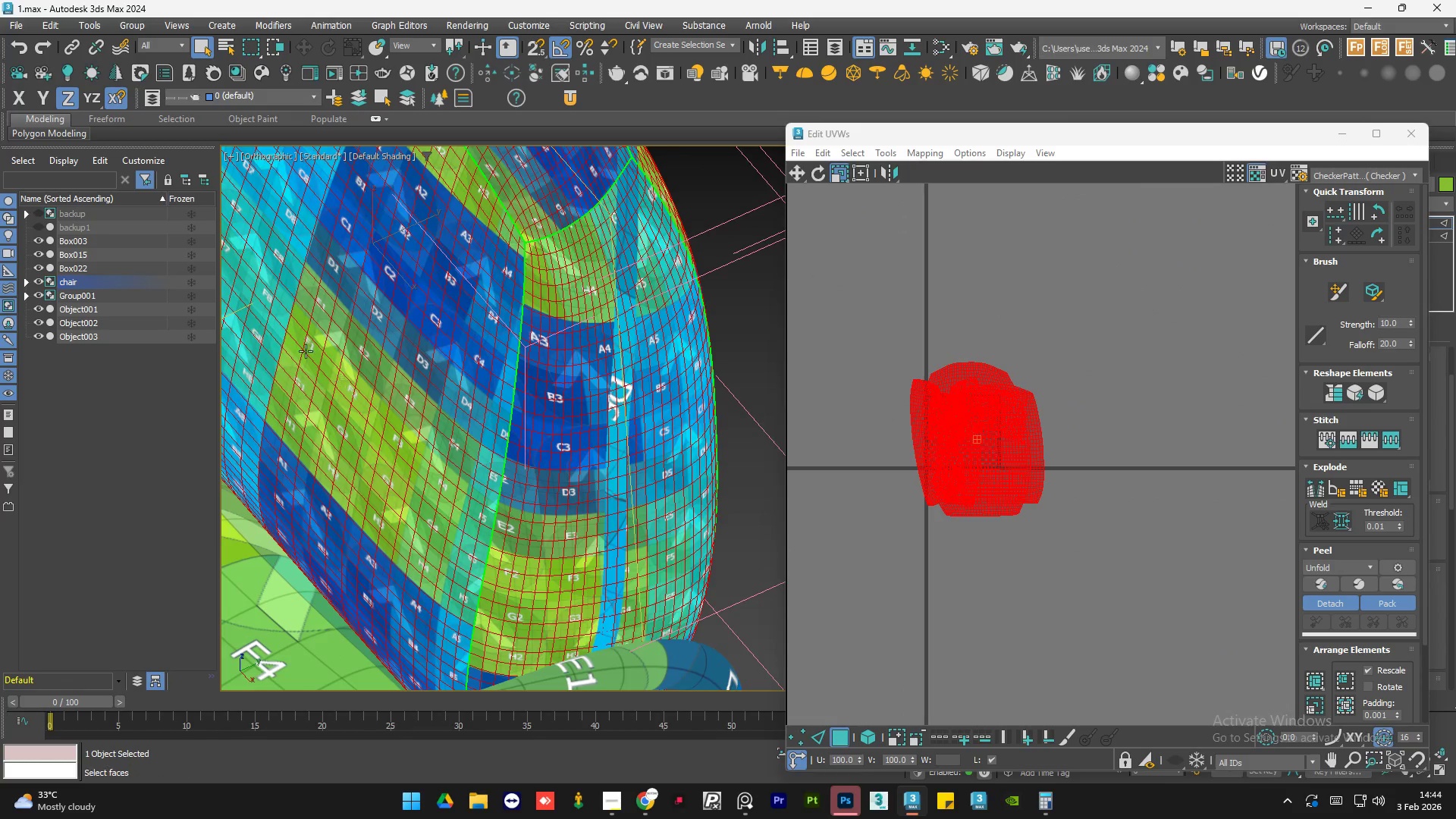 
hold_key(key=AltLeft, duration=0.62)
 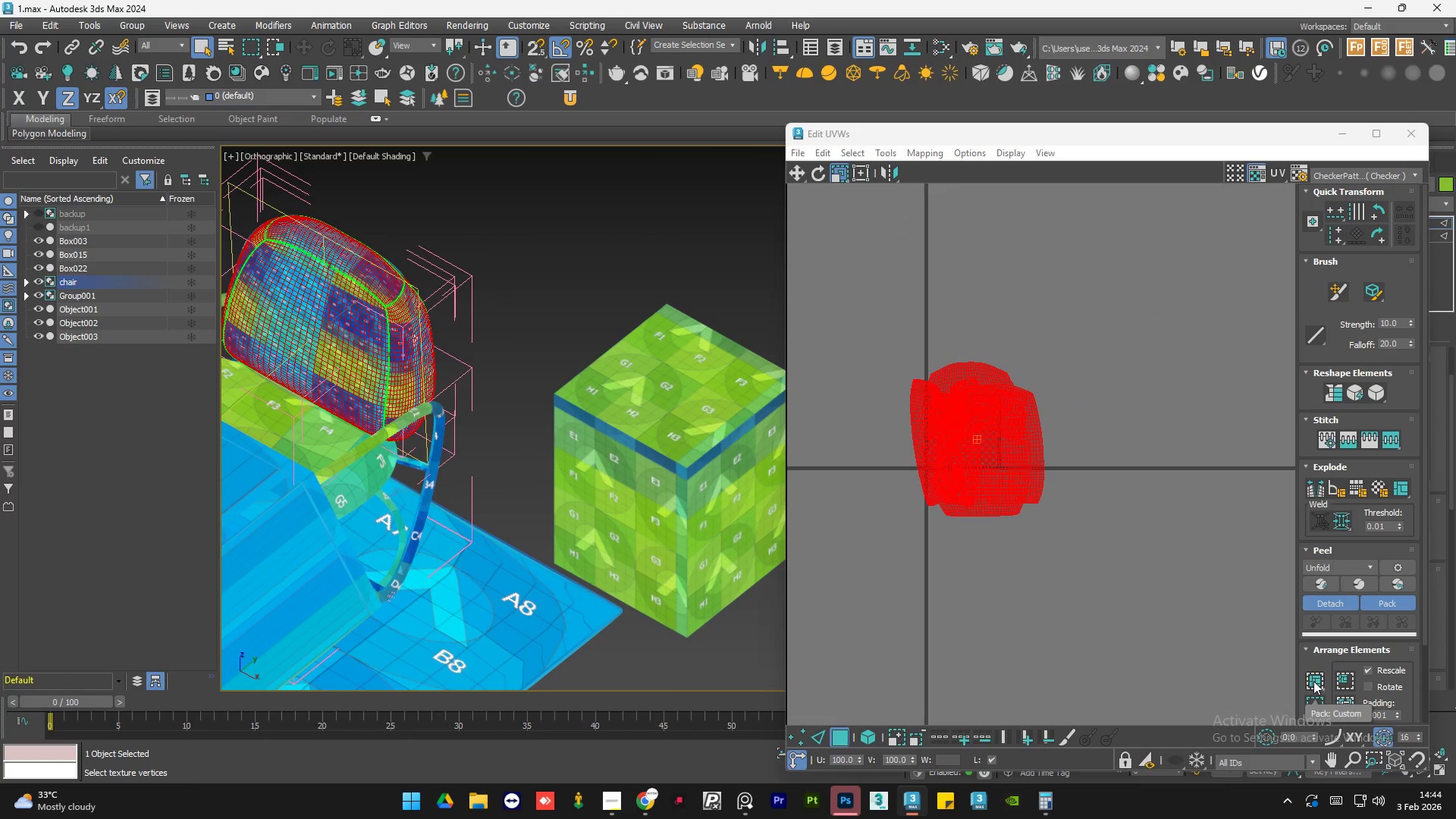 
scroll: coordinate [318, 350], scroll_direction: down, amount: 4.0
 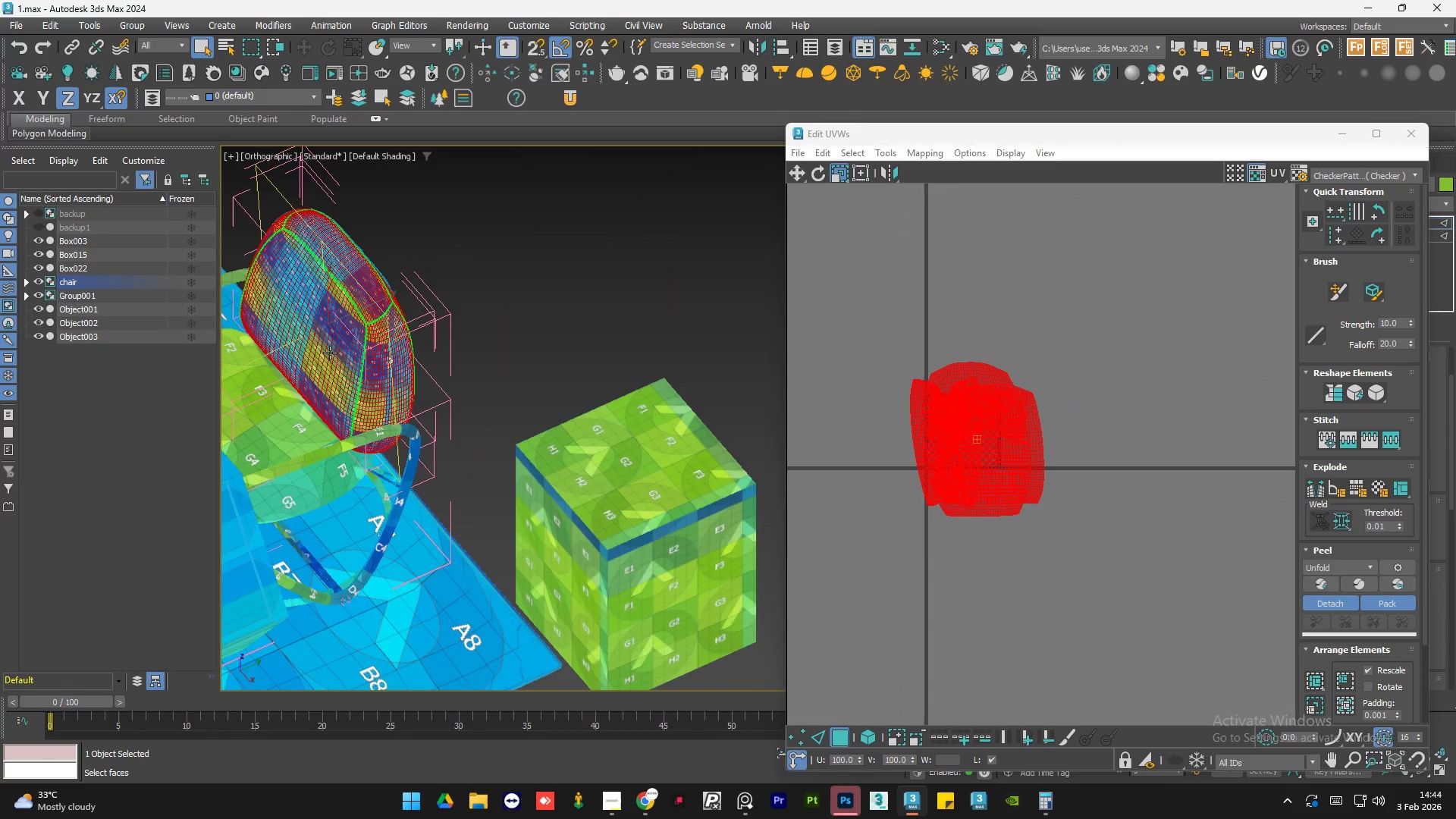 
left_click([1313, 681])
 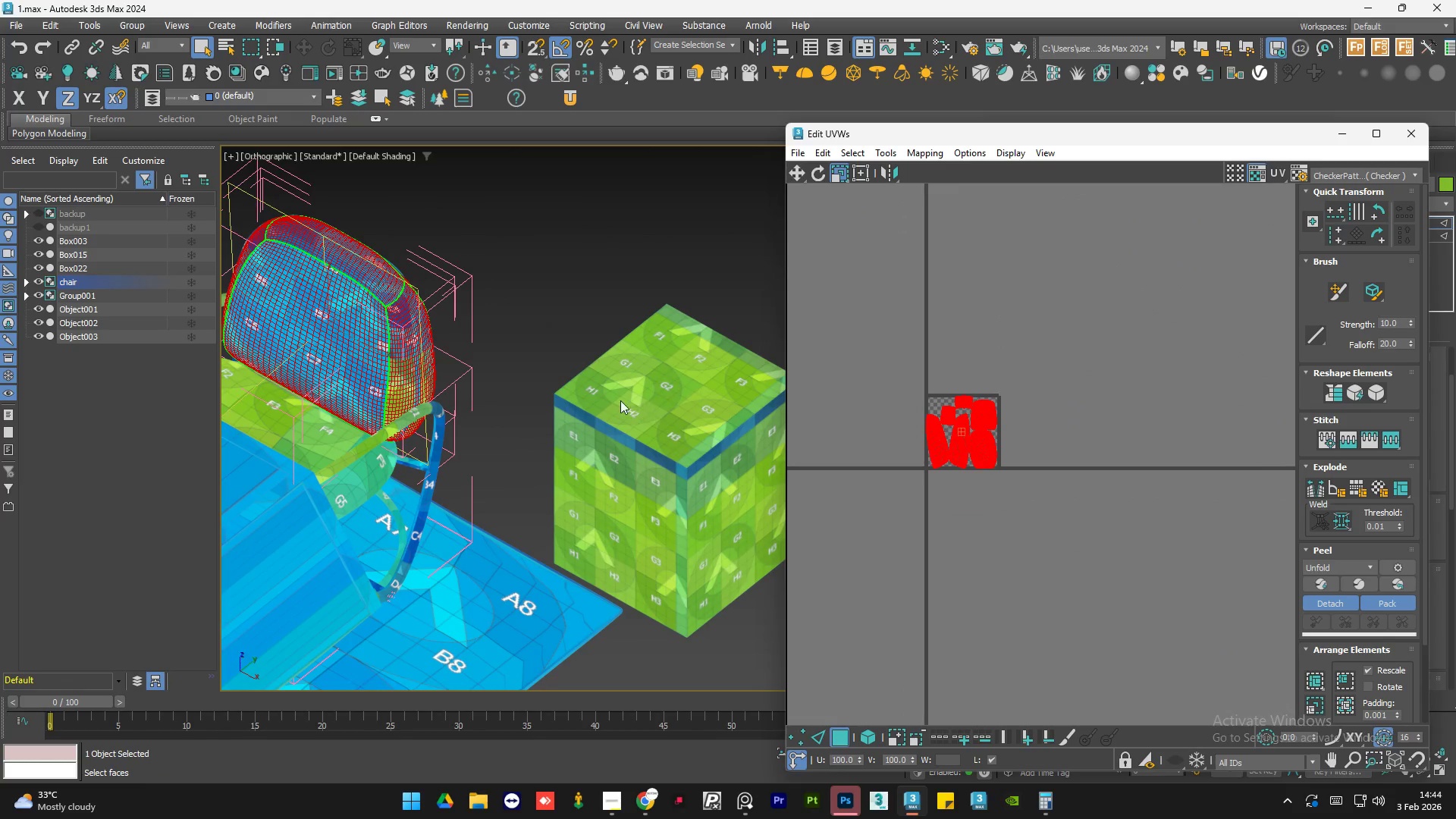 
scroll: coordinate [628, 410], scroll_direction: up, amount: 2.0
 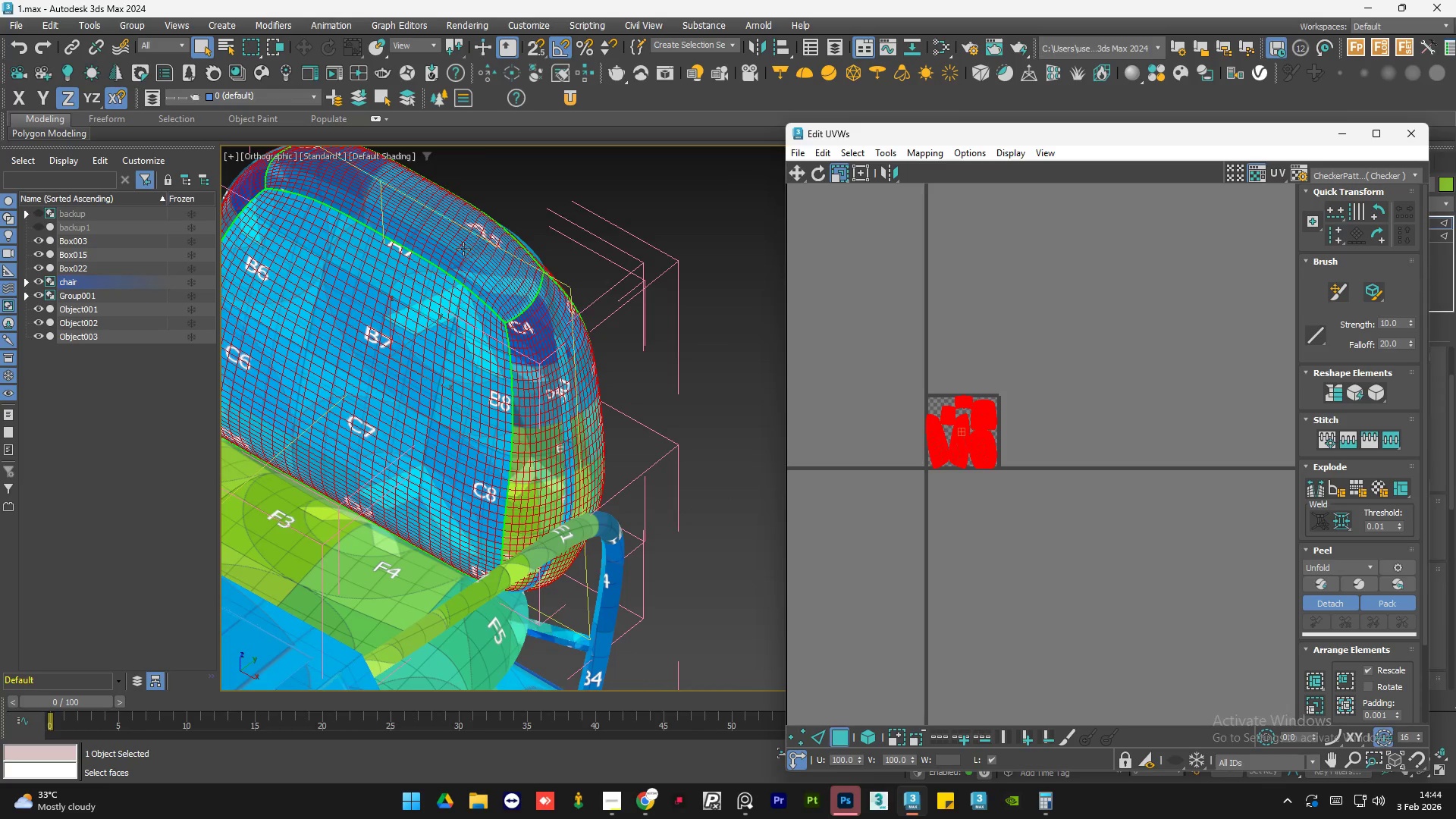 
hold_key(key=AltLeft, duration=0.75)
 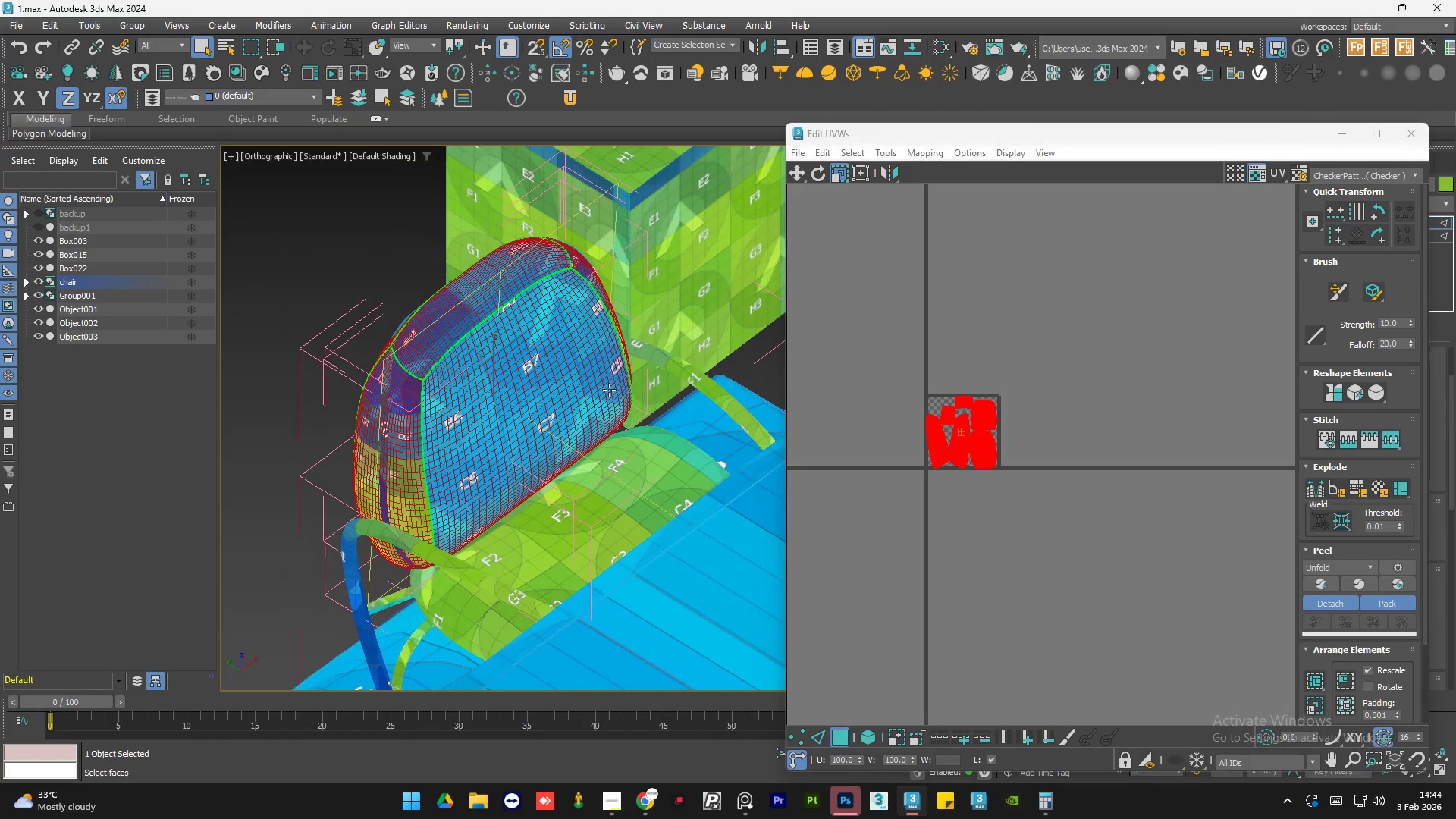 
scroll: coordinate [593, 334], scroll_direction: down, amount: 1.0
 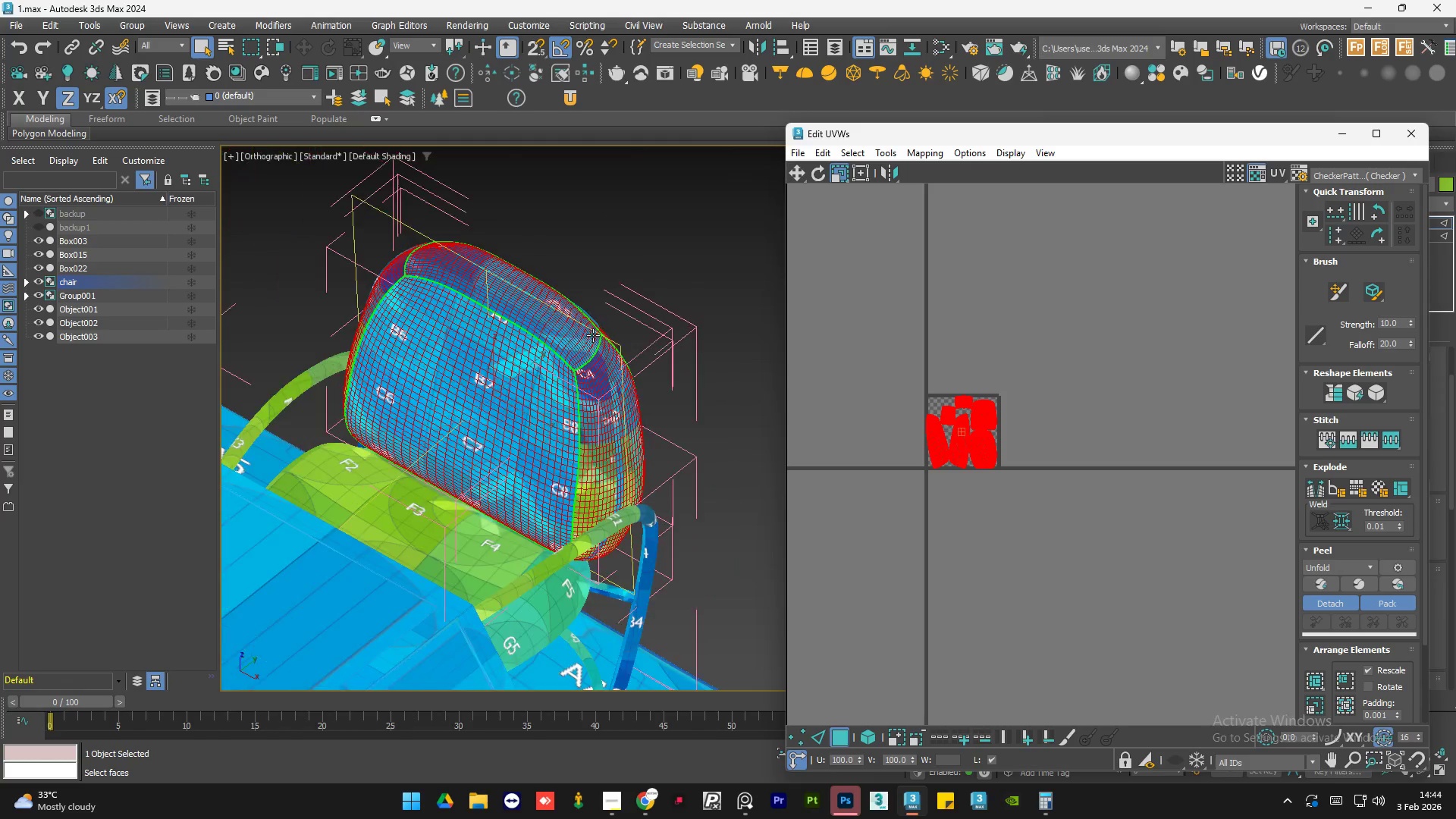 
hold_key(key=AltLeft, duration=0.73)
 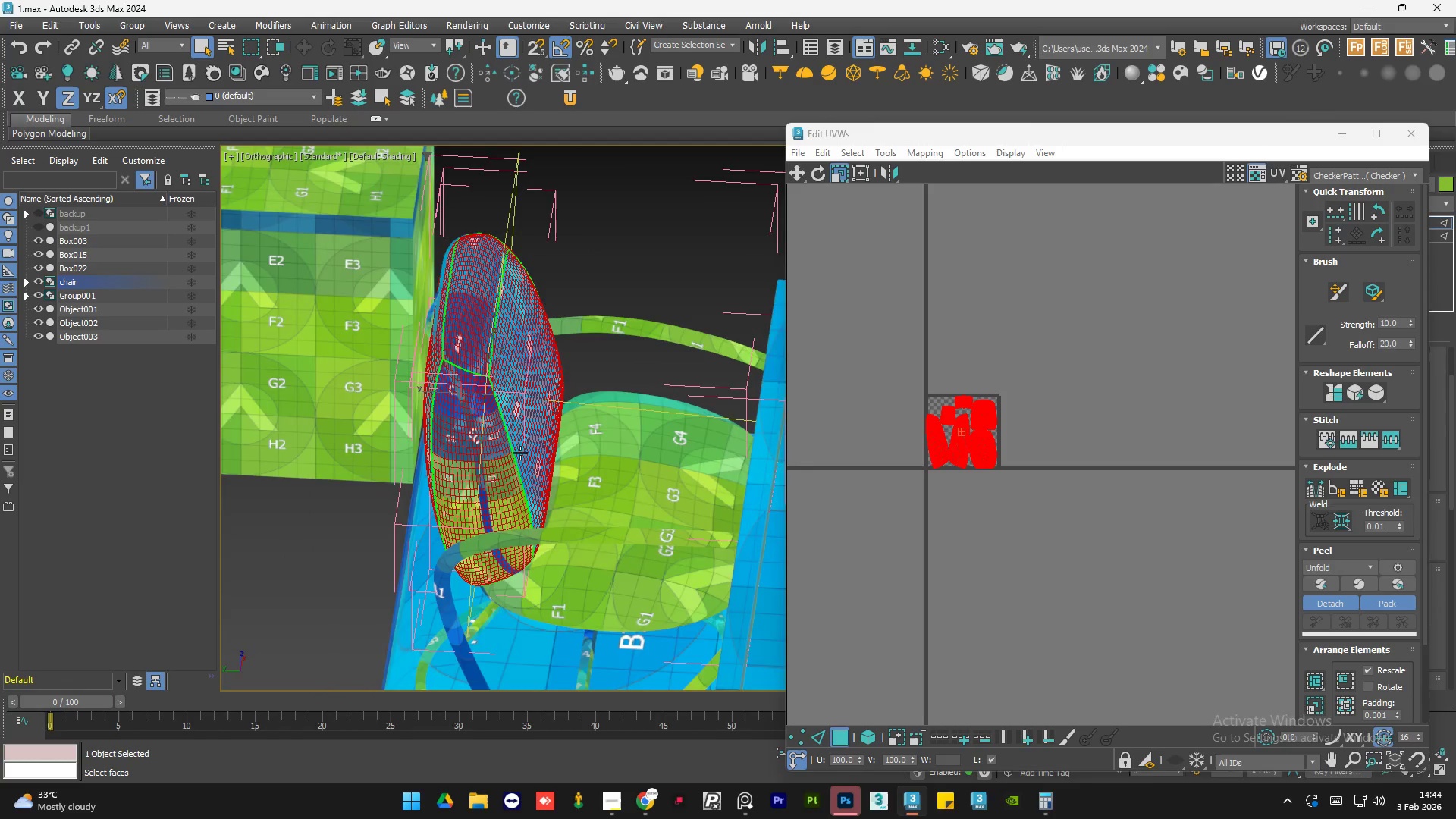 
scroll: coordinate [510, 450], scroll_direction: up, amount: 3.0
 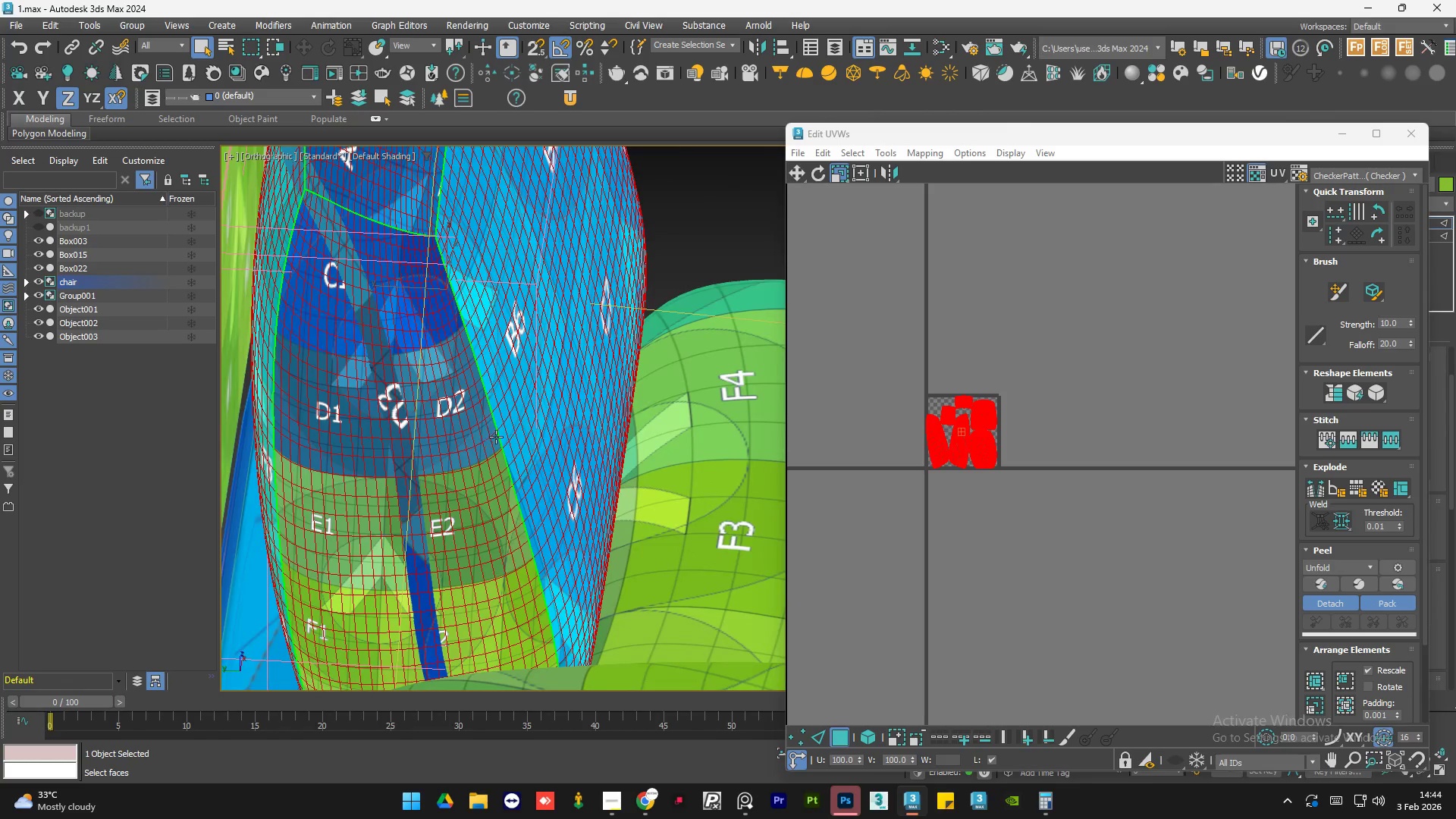 
key(Control+Z)
 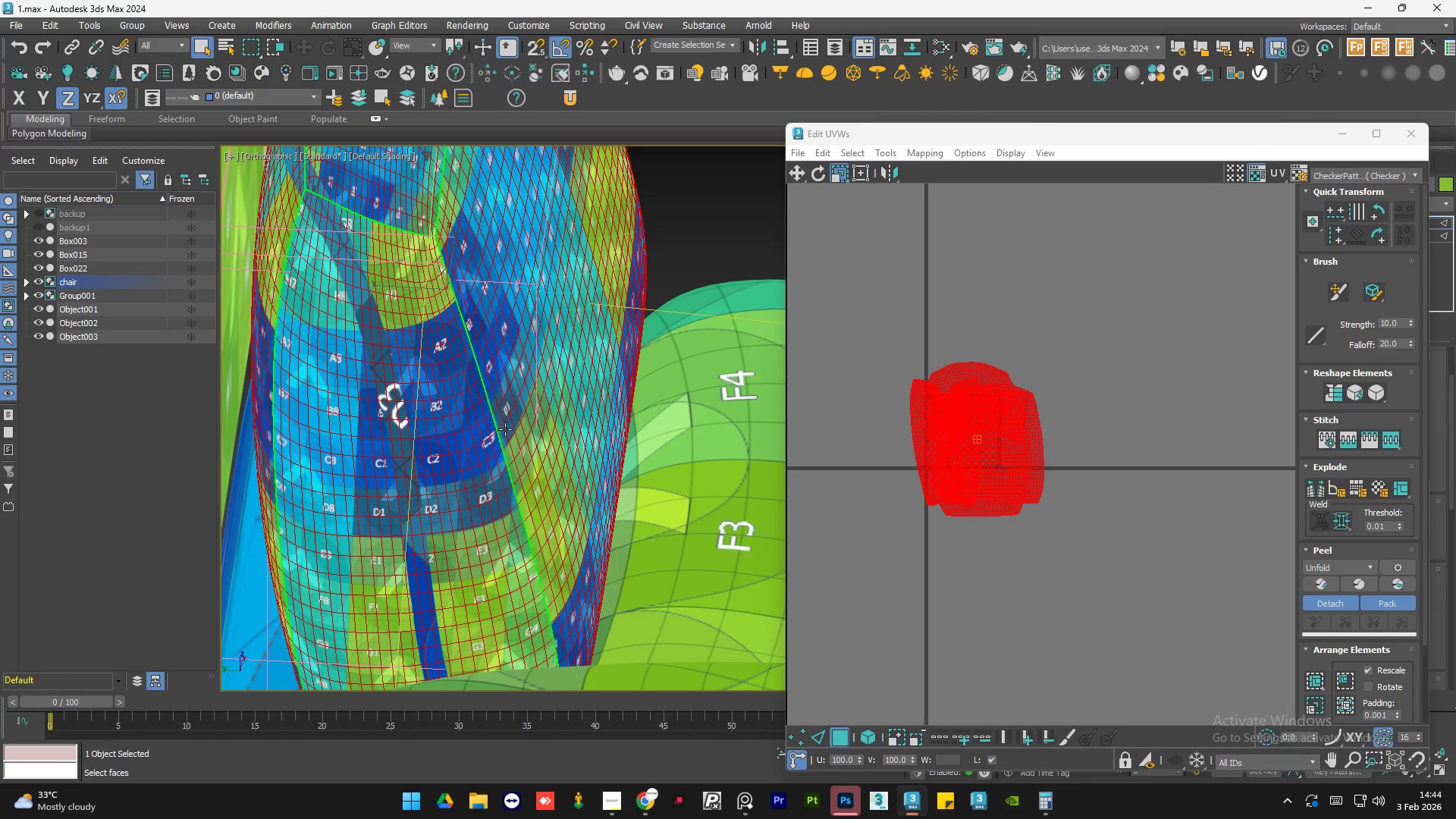 
hold_key(key=AltLeft, duration=1.5)
middle_click([509, 424])
 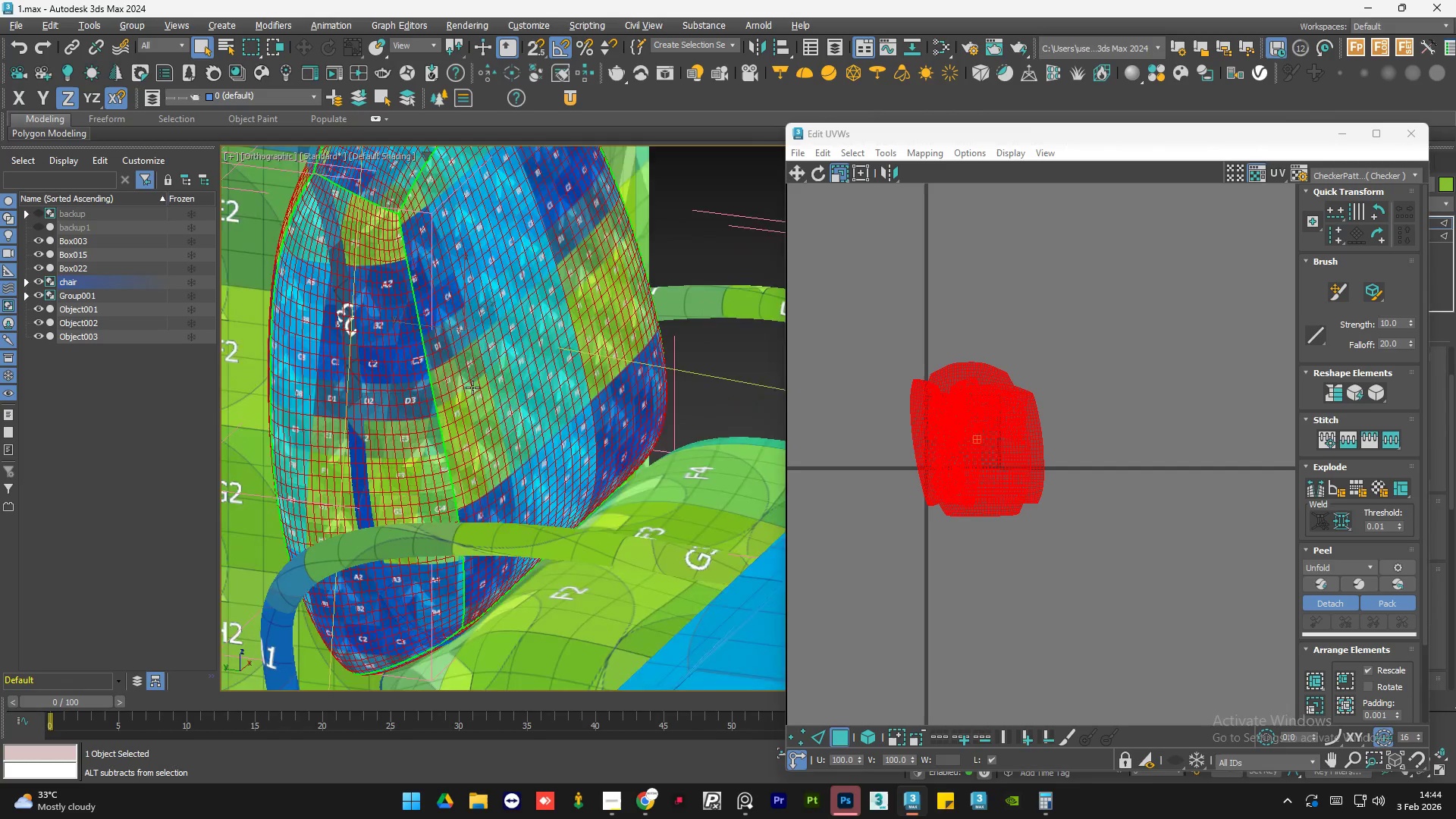 
scroll: coordinate [505, 429], scroll_direction: down, amount: 1.0
 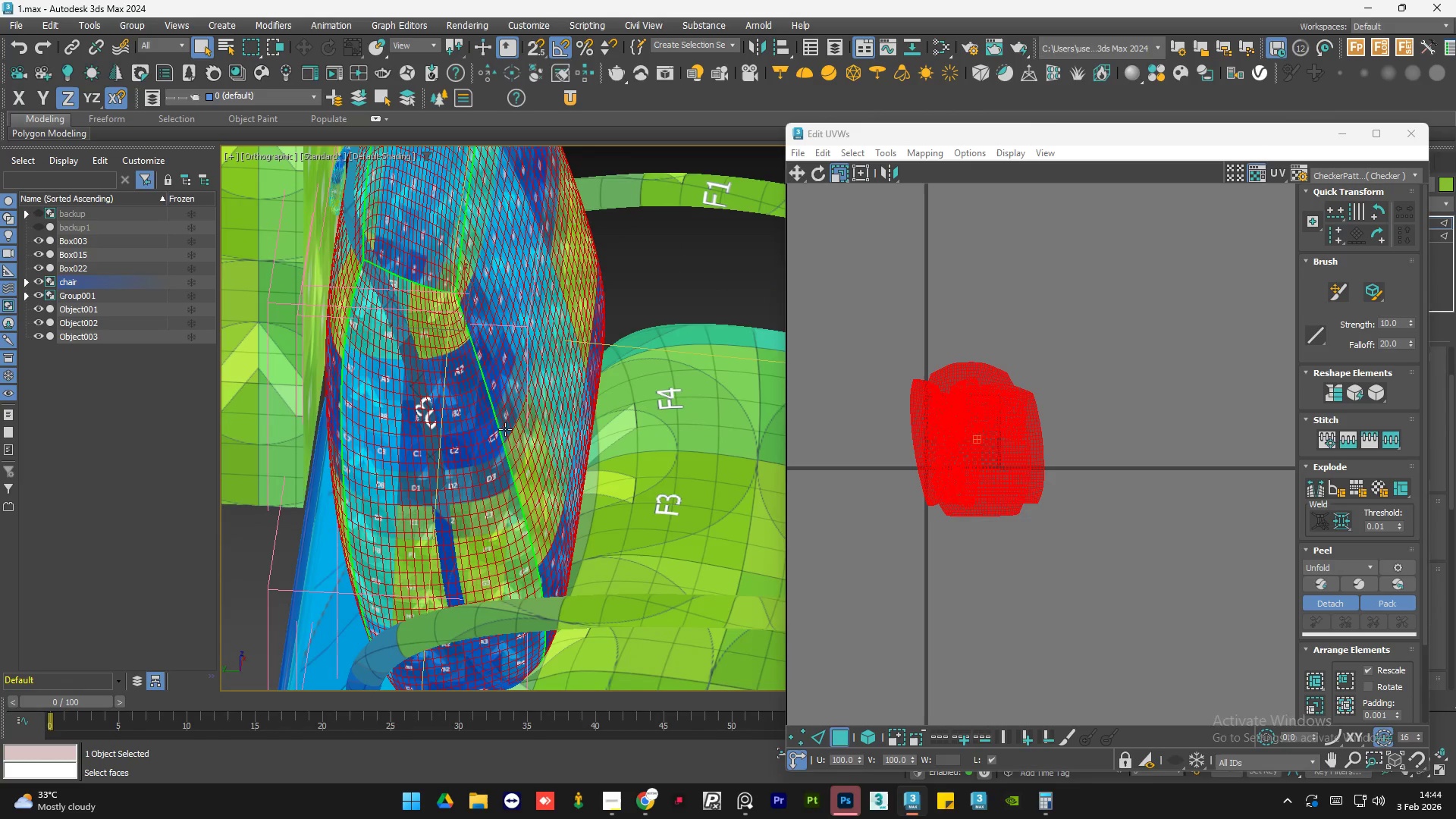 
hold_key(key=AltLeft, duration=1.45)
 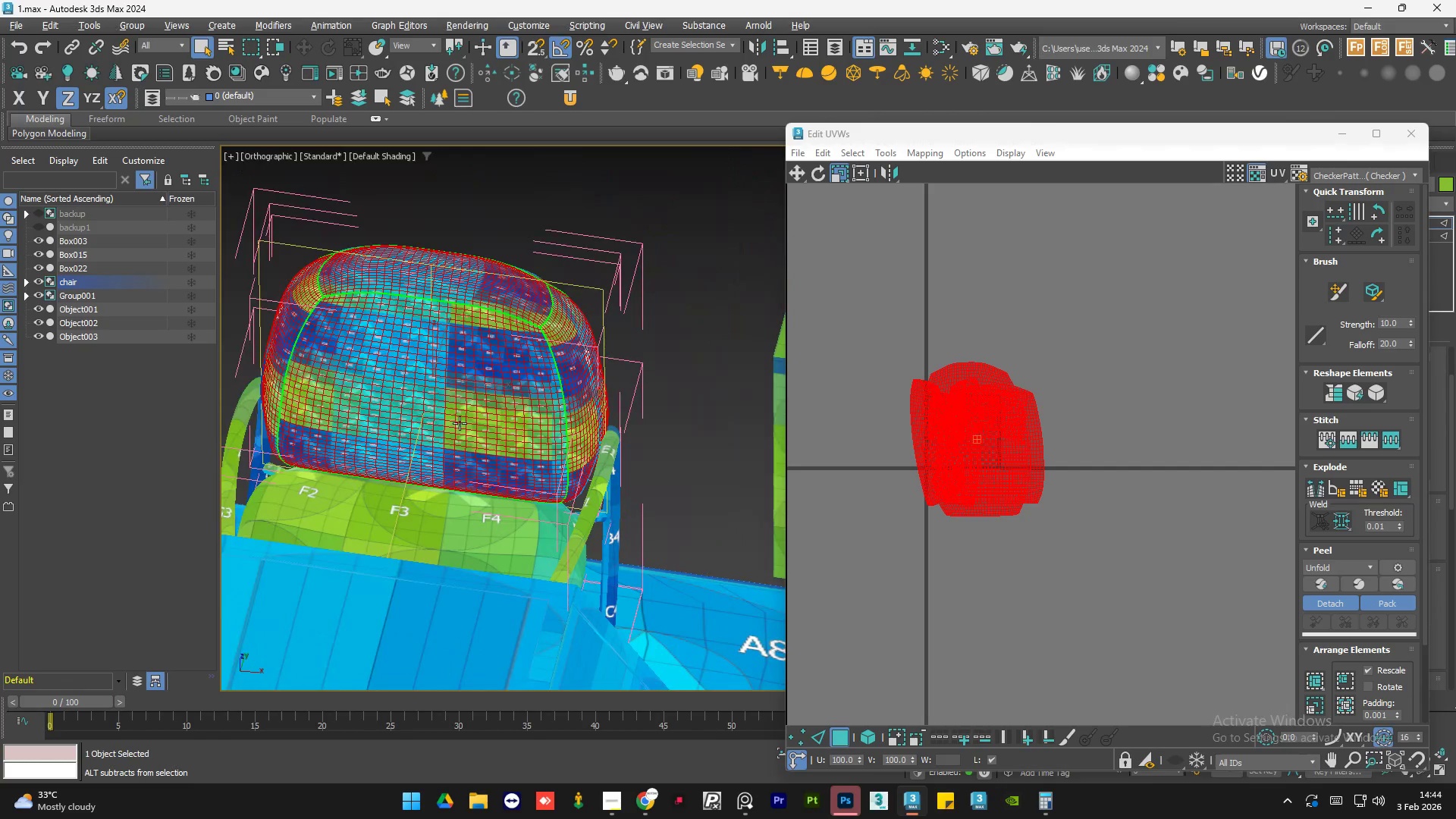 
hold_key(key=AltLeft, duration=1.22)
scroll: coordinate [408, 422], scroll_direction: down, amount: 2.0
 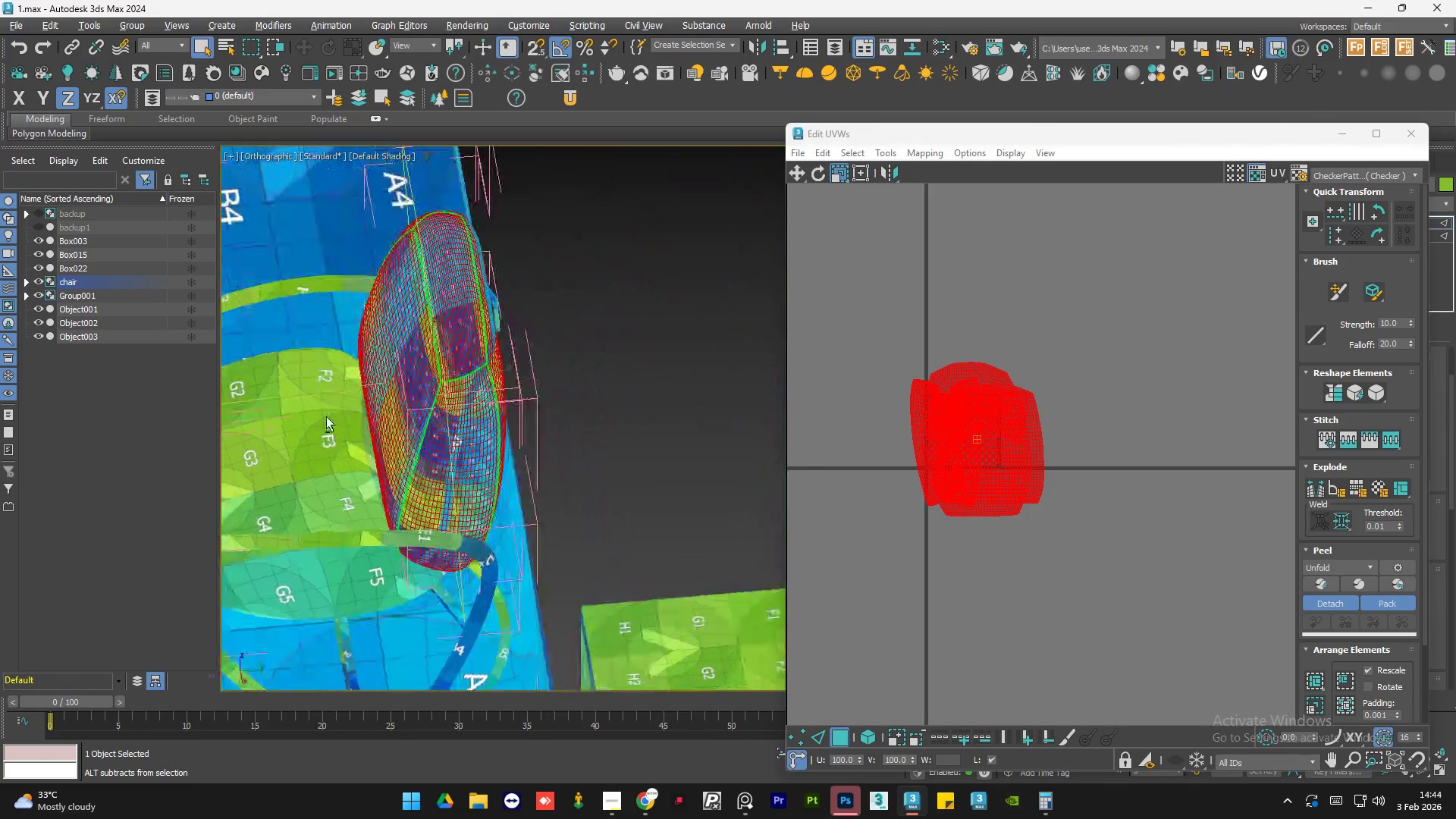 
scroll: coordinate [300, 410], scroll_direction: up, amount: 1.0
 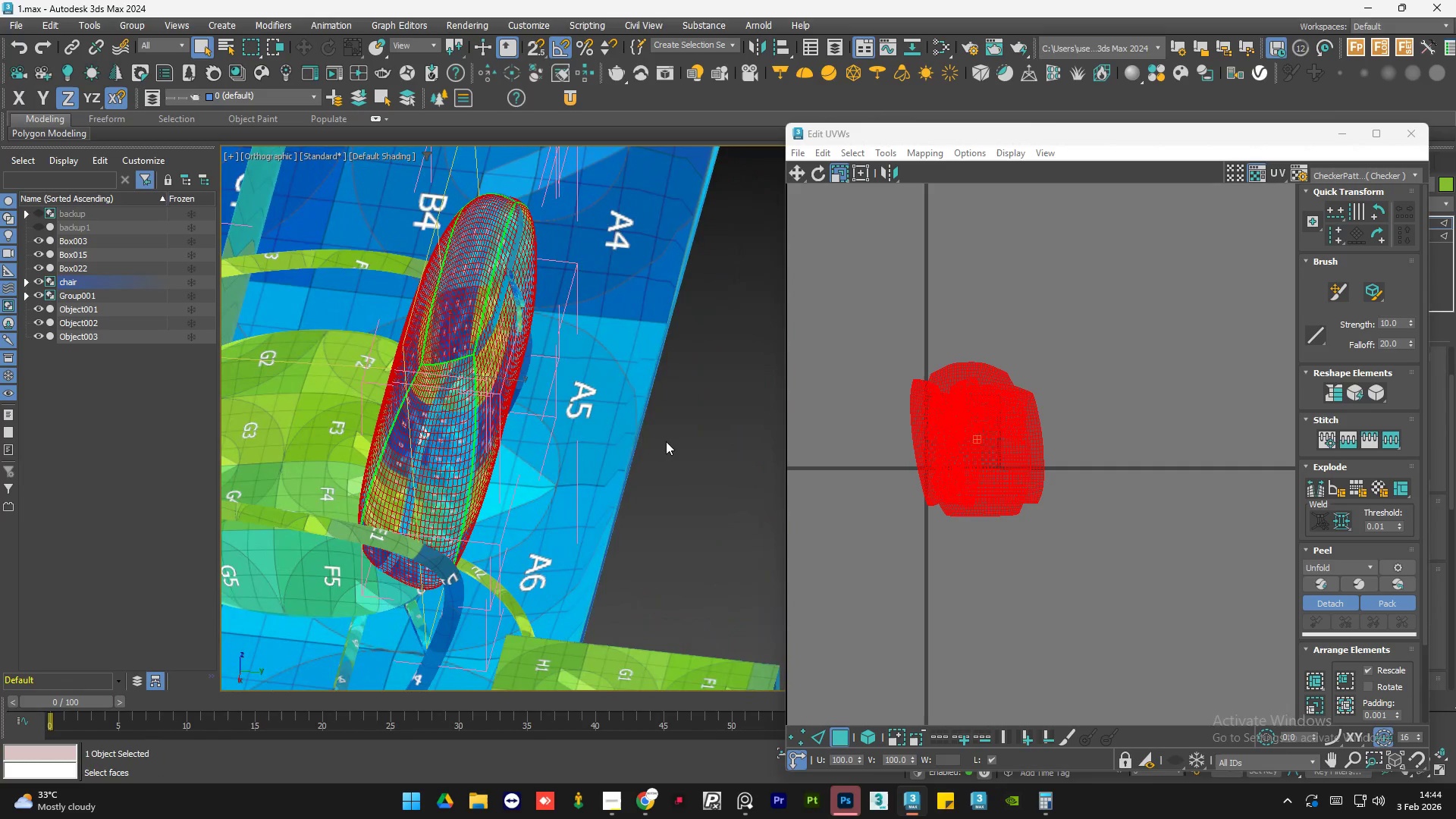 
double_click([667, 441])
 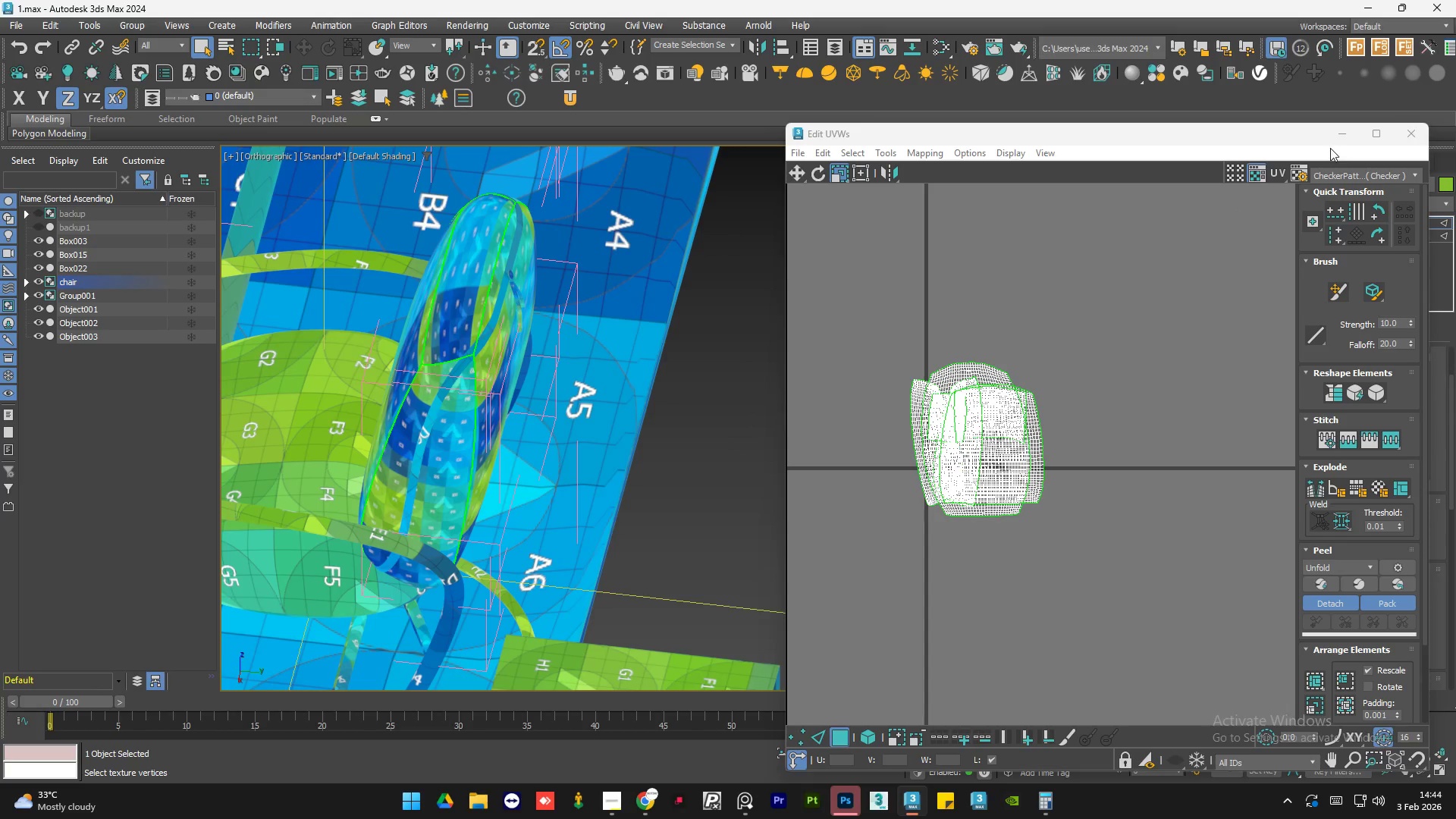 
left_click_drag(start_coordinate=[1227, 143], to_coordinate=[1069, 145])
 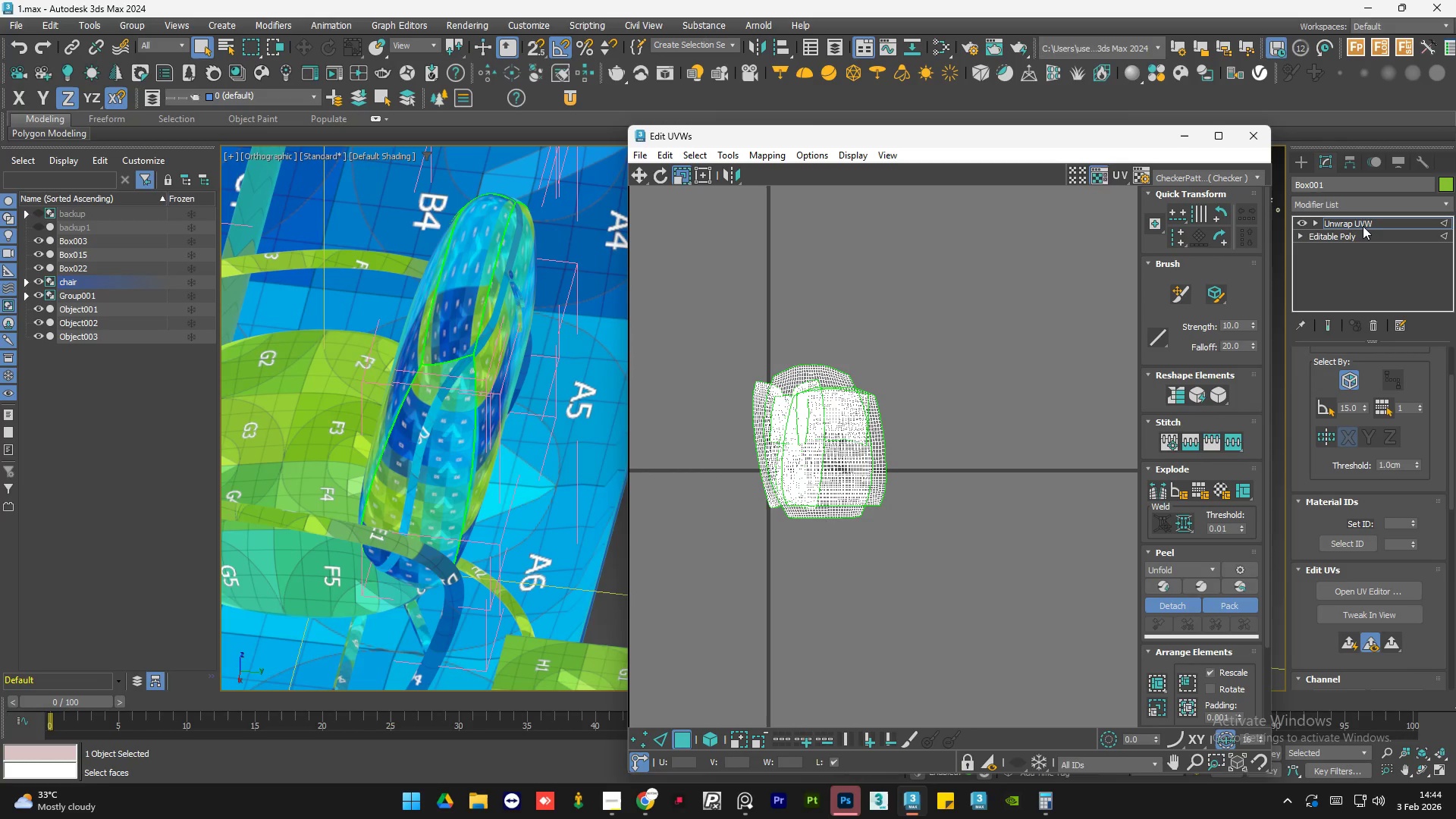 
left_click([1362, 226])
 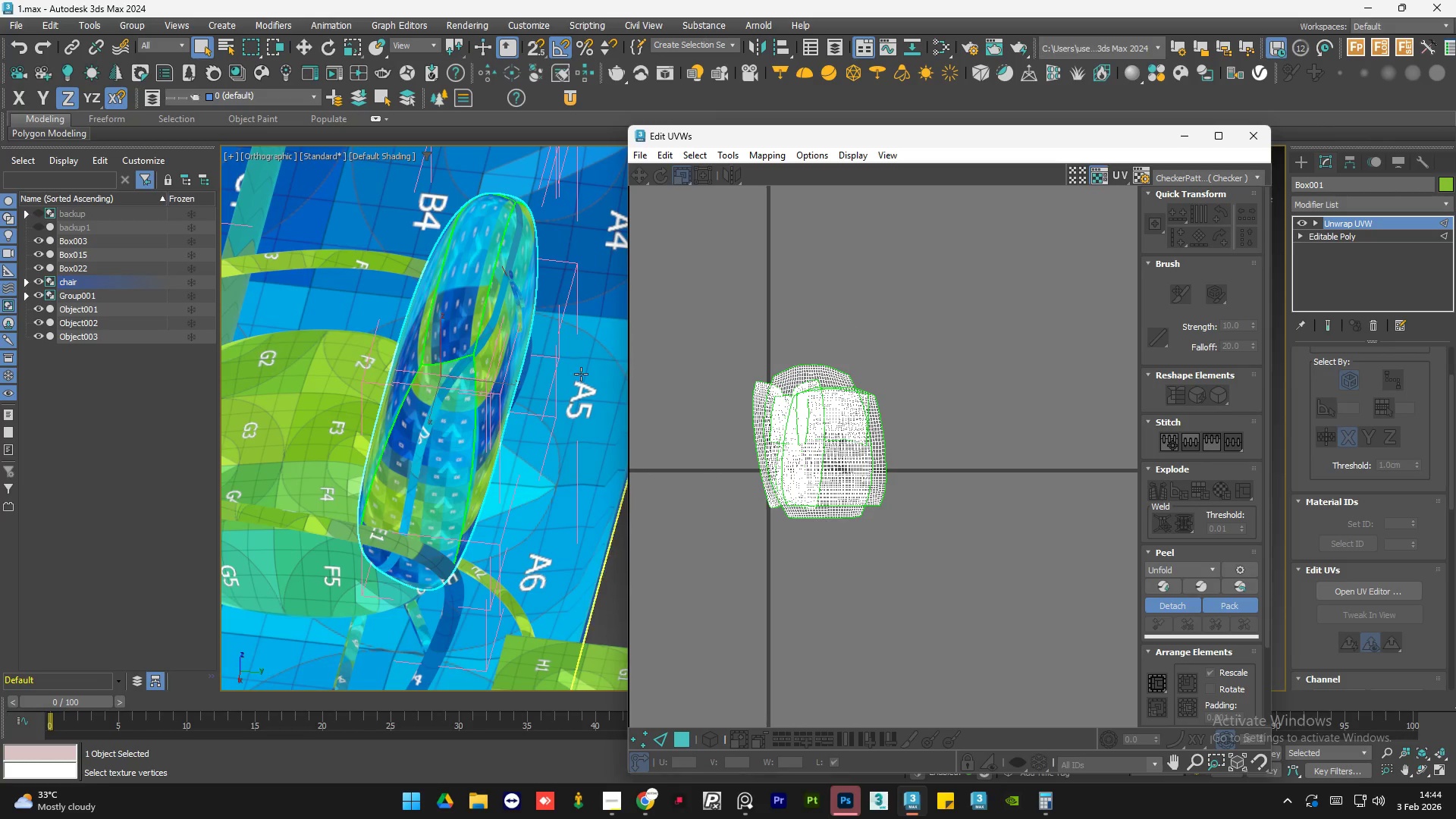 
hold_key(key=AltLeft, duration=0.77)
 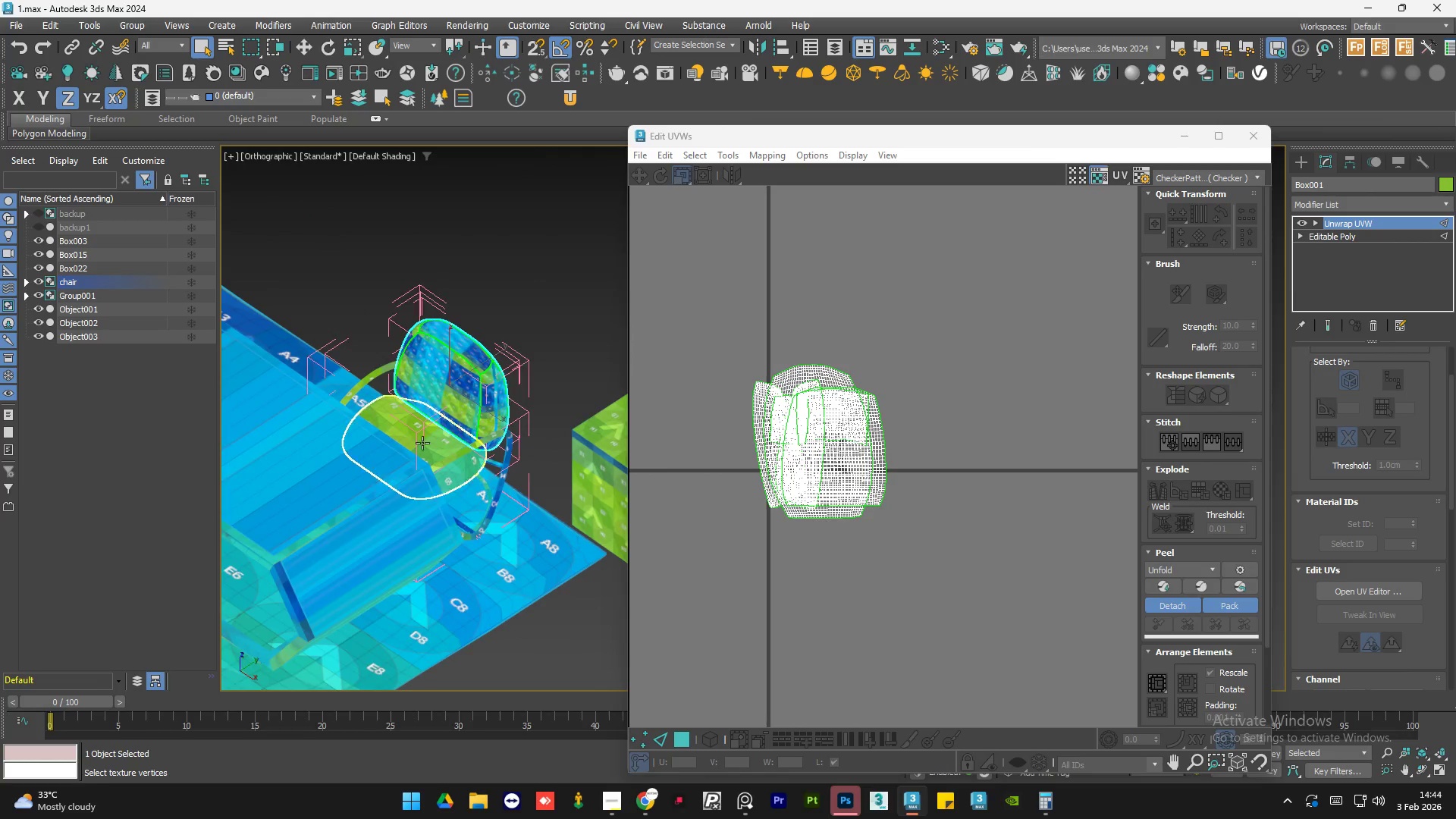 
scroll: coordinate [438, 387], scroll_direction: down, amount: 3.0
 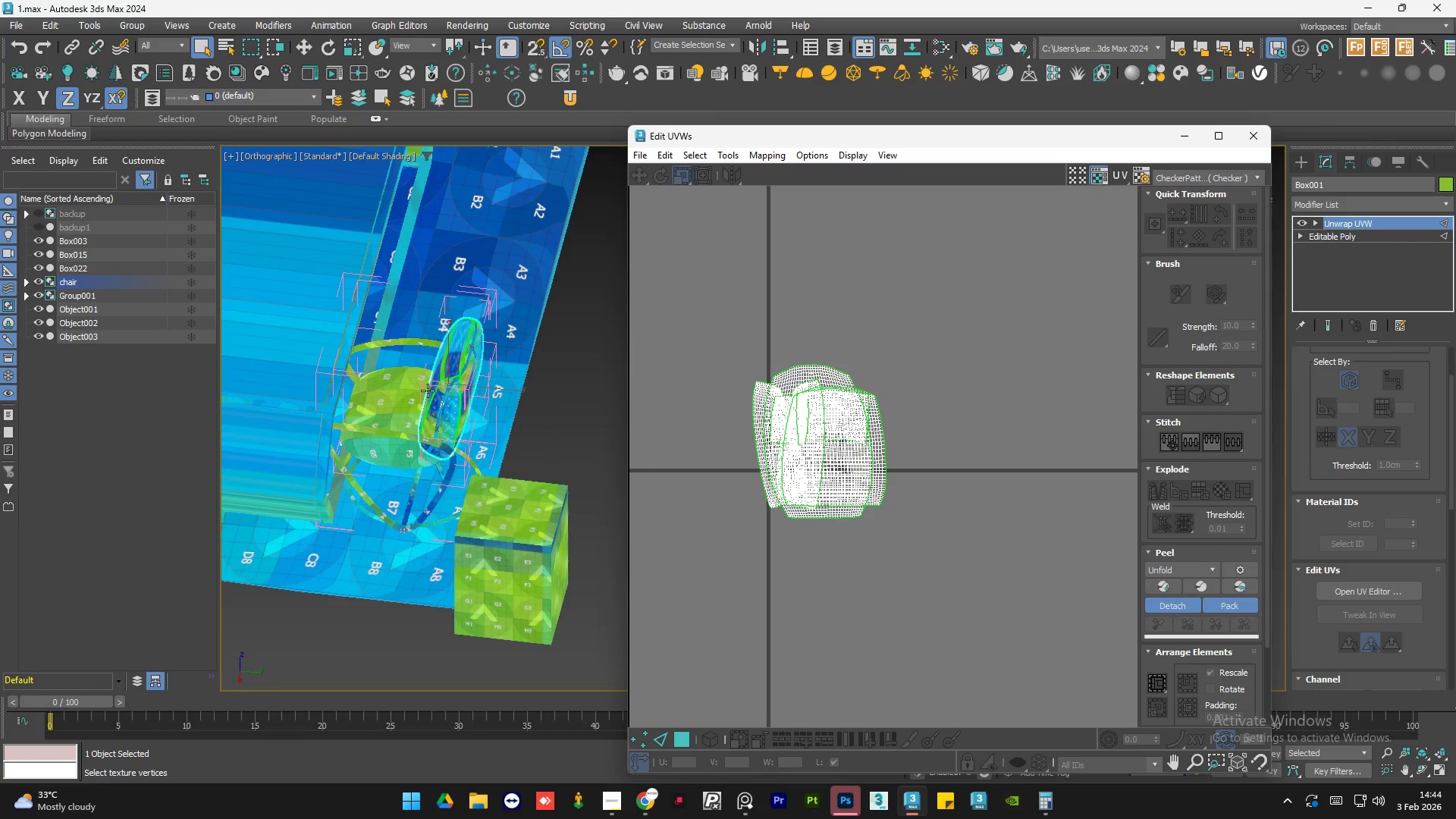 
hold_key(key=AltLeft, duration=0.64)
 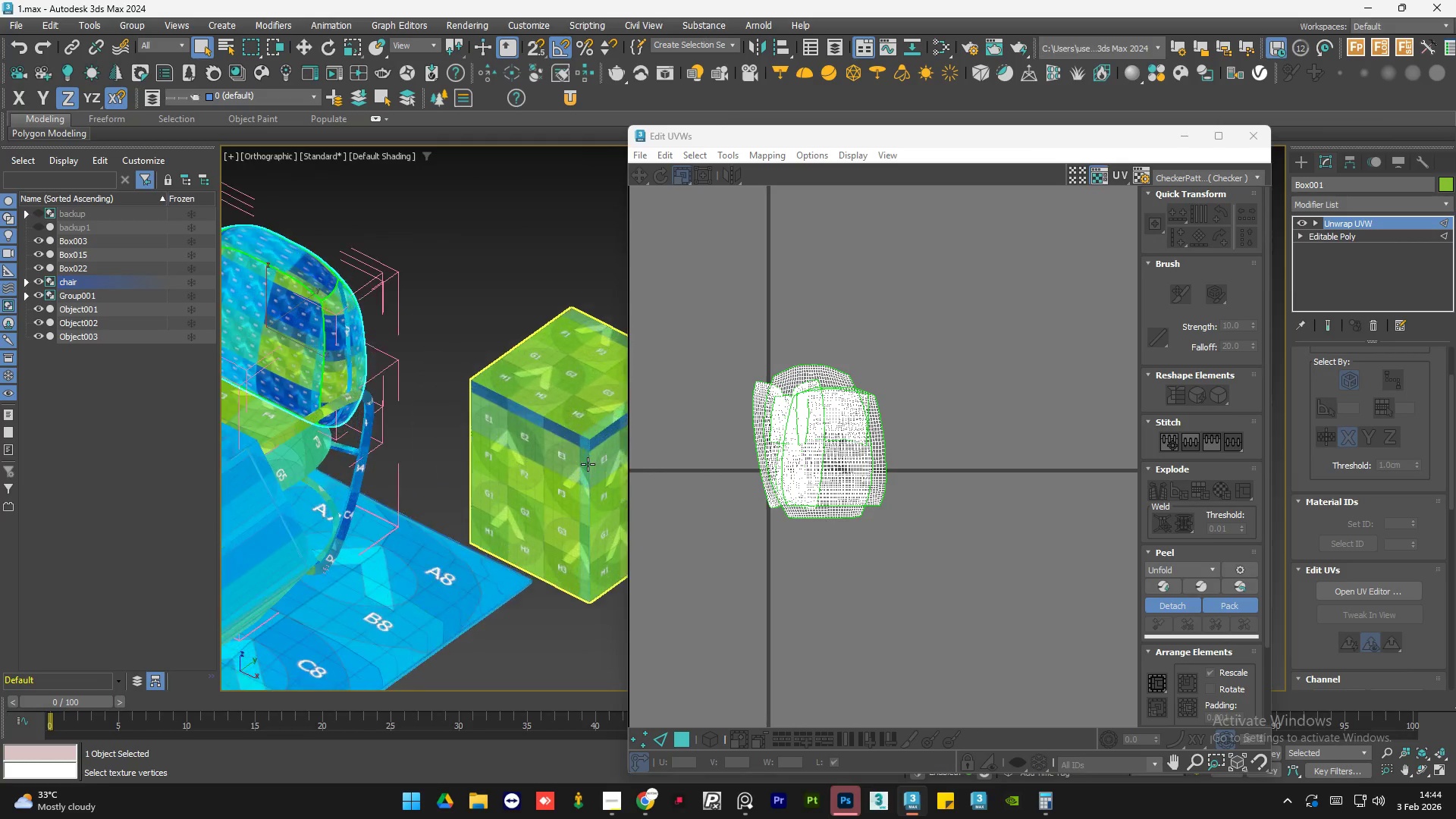 
scroll: coordinate [415, 442], scroll_direction: down, amount: 1.0
 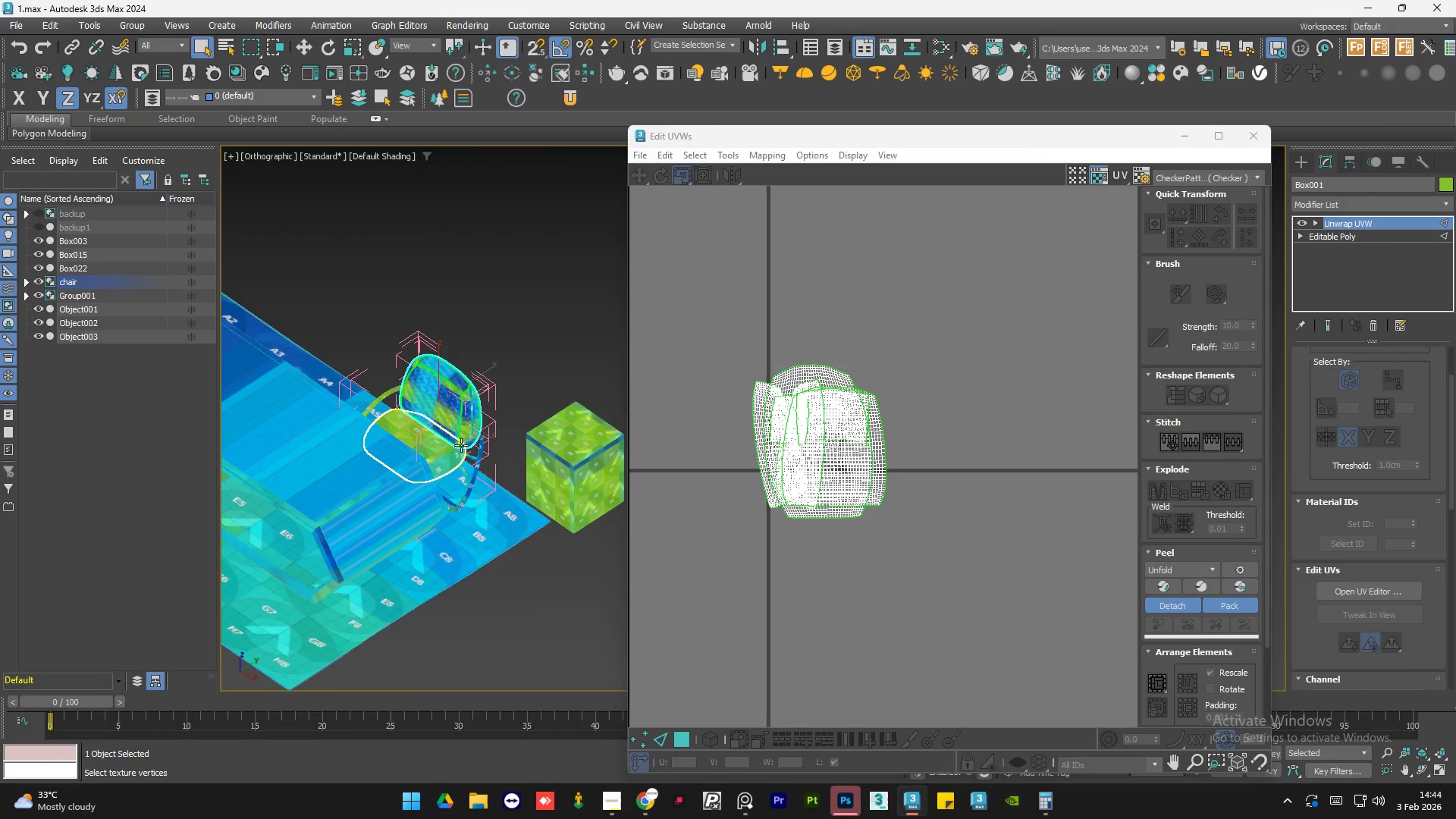 
scroll: coordinate [588, 464], scroll_direction: up, amount: 3.0
 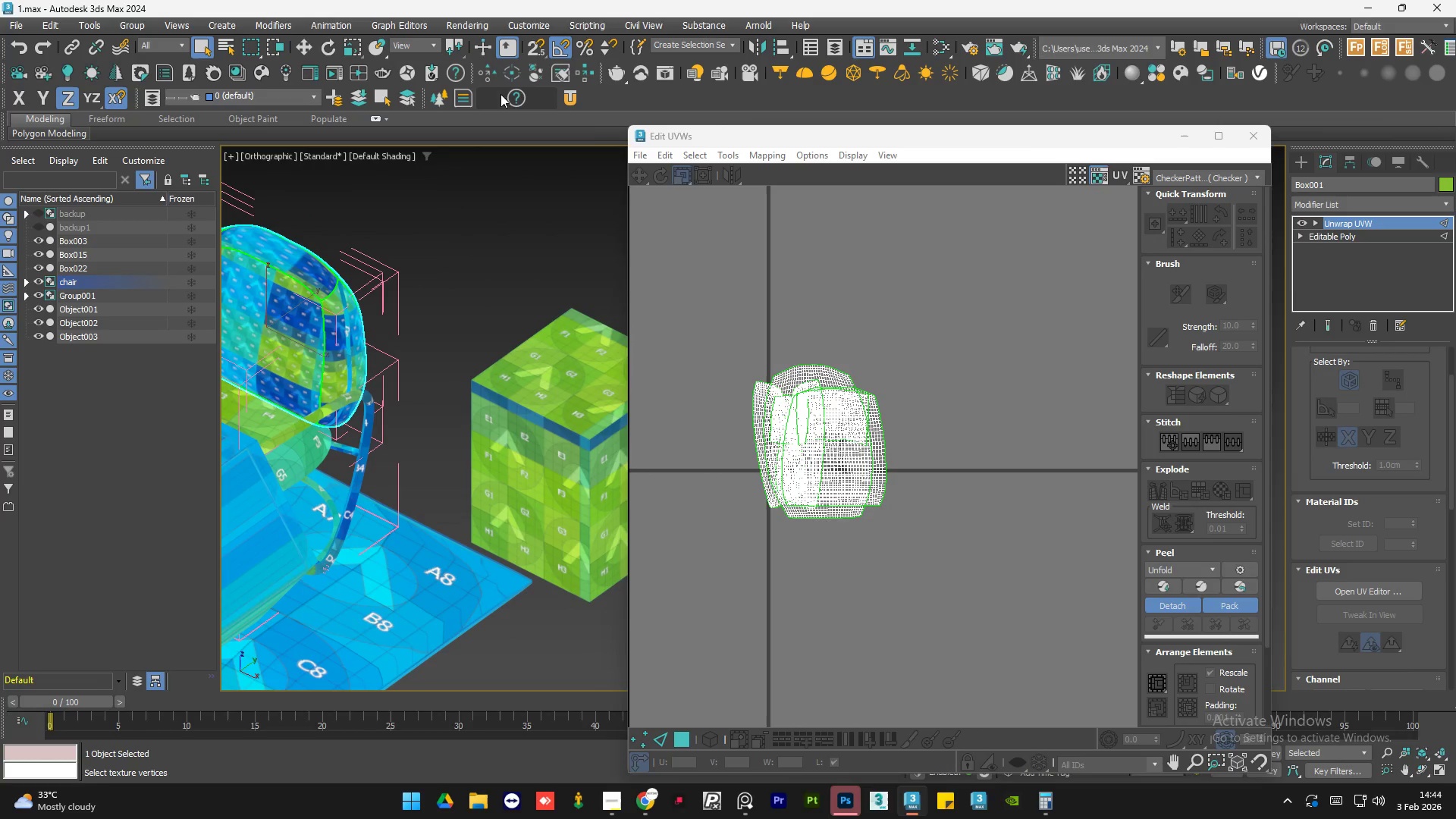 
left_click([571, 95])
 